 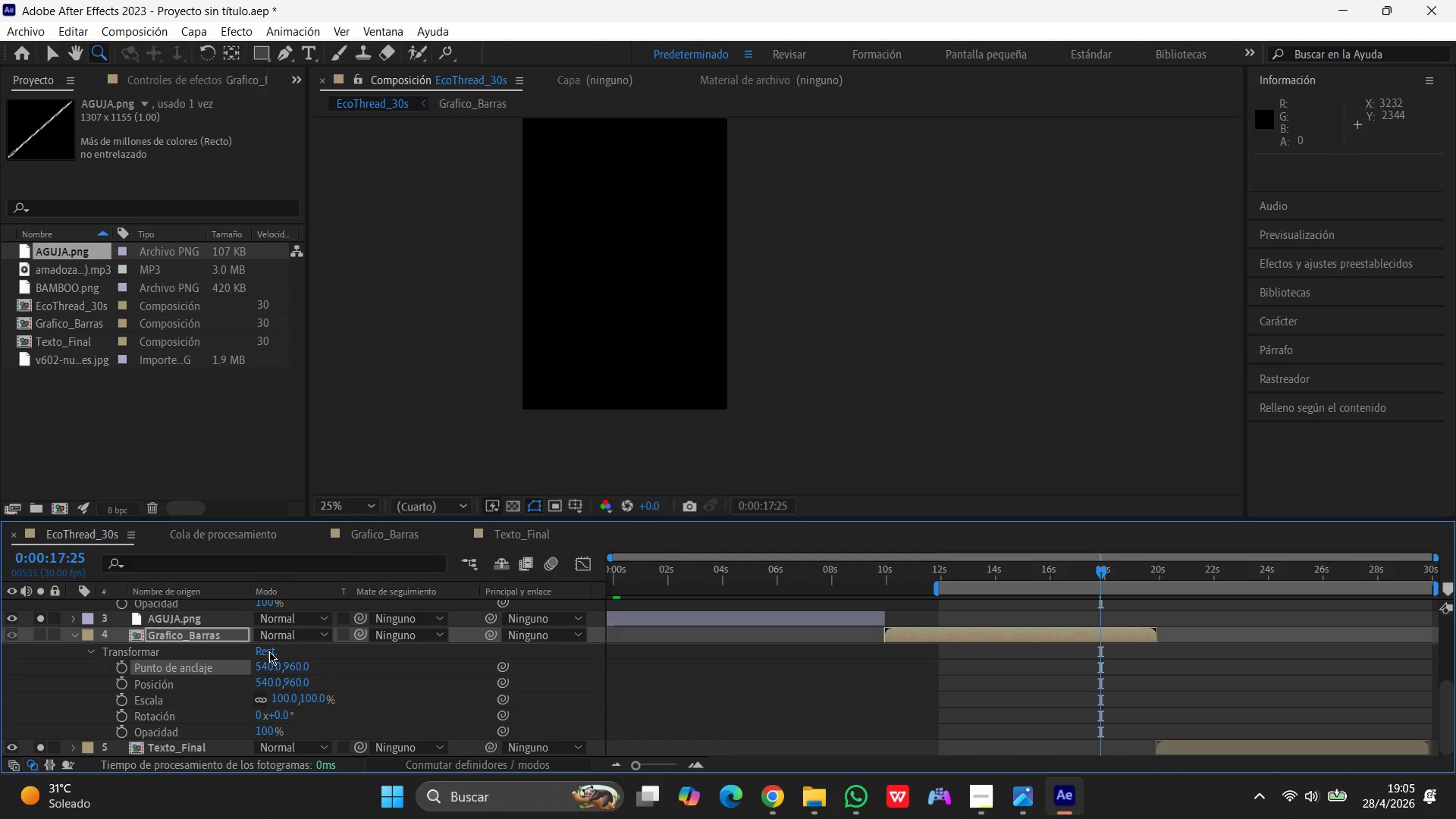 
left_click([269, 651])
 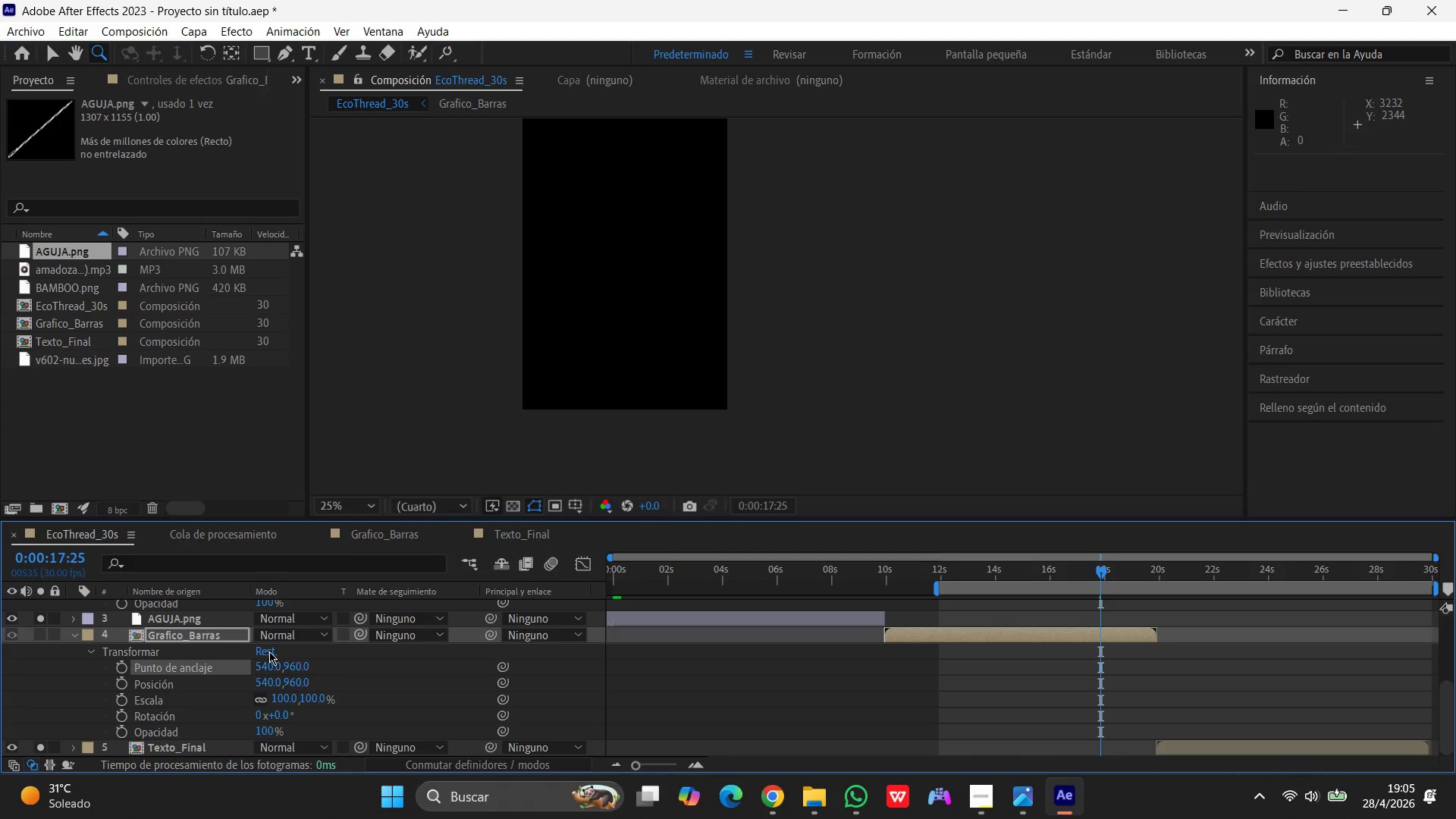 
left_click([269, 651])
 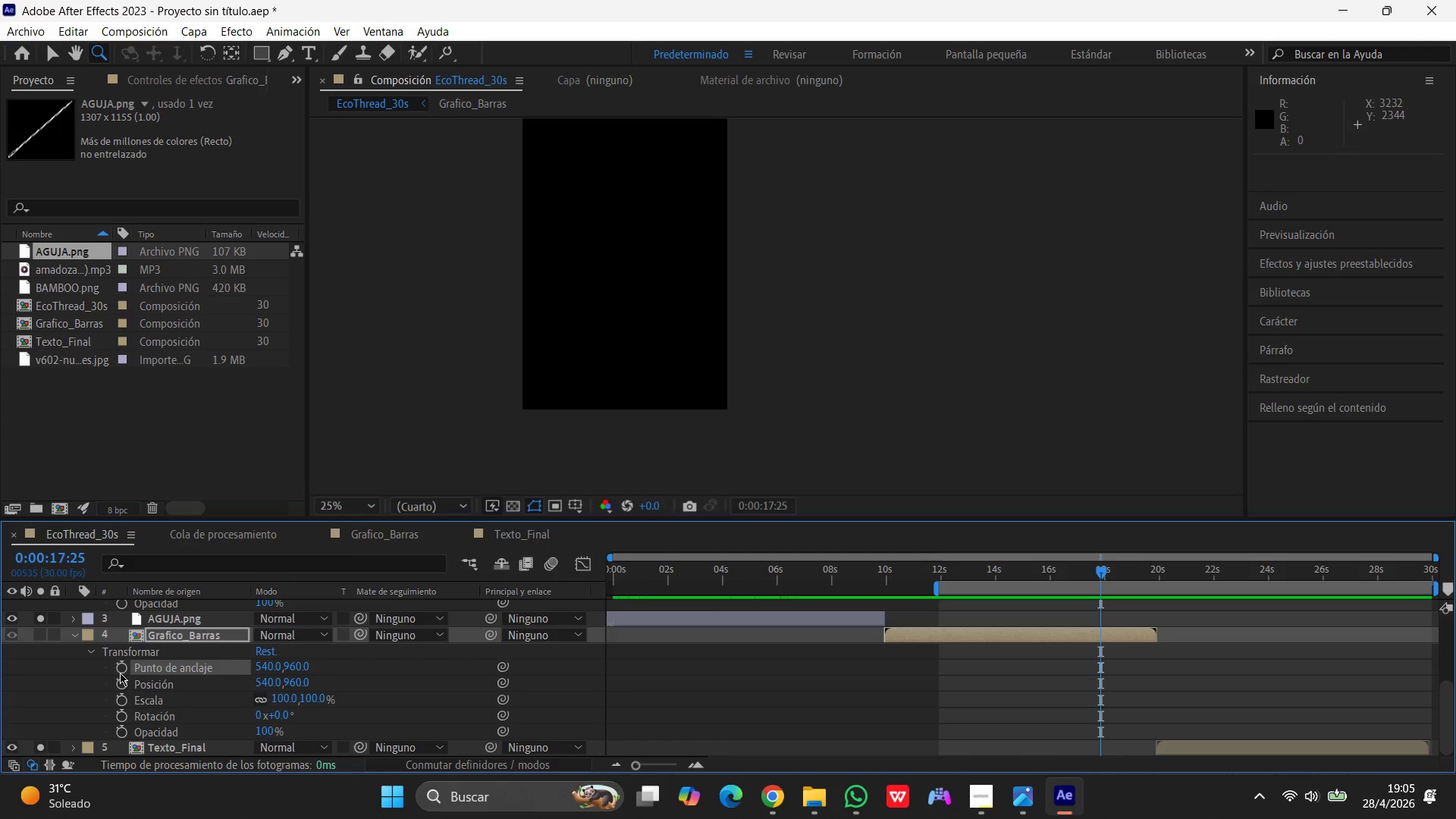 
left_click([120, 670])
 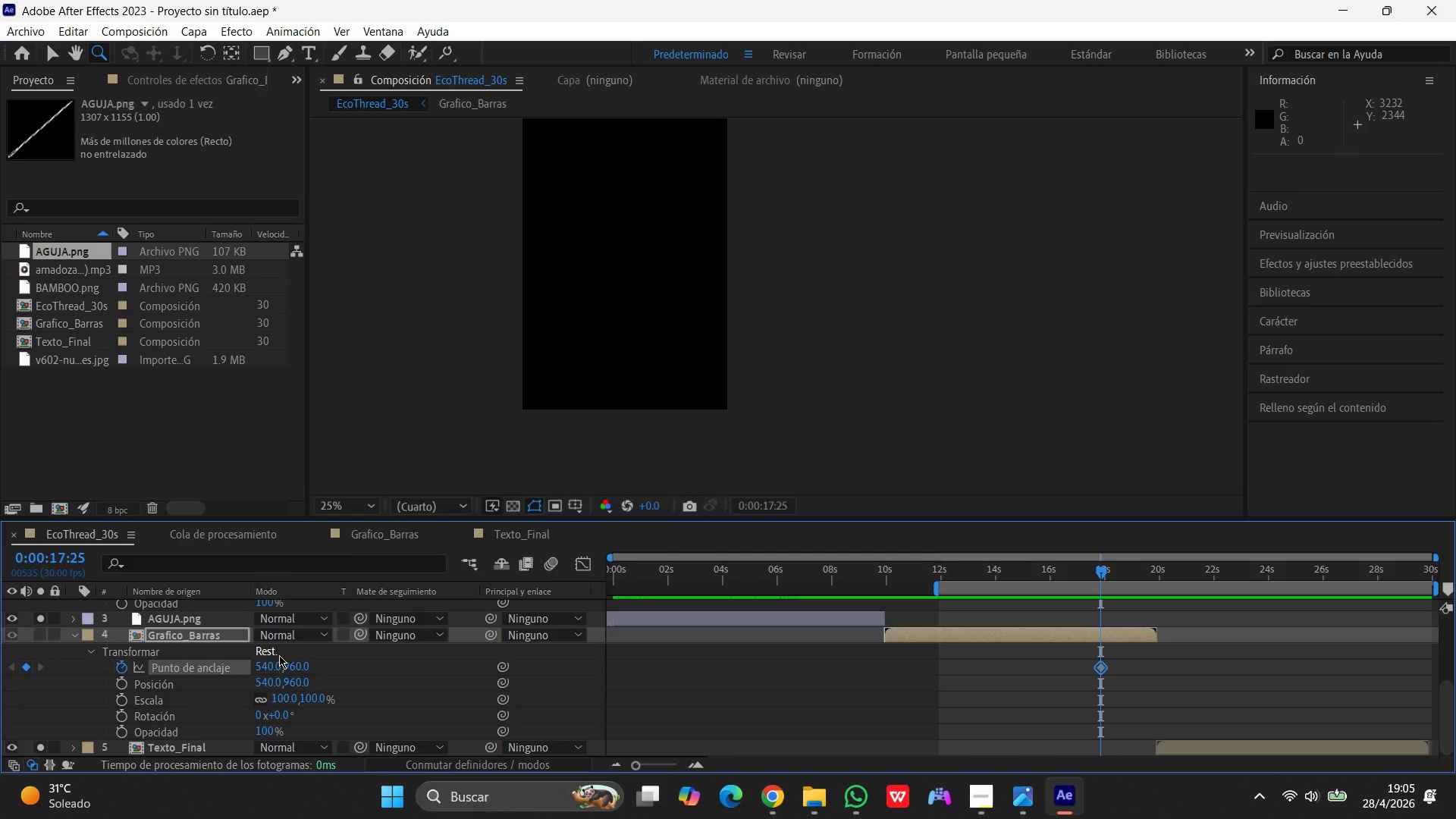 
left_click([269, 651])
 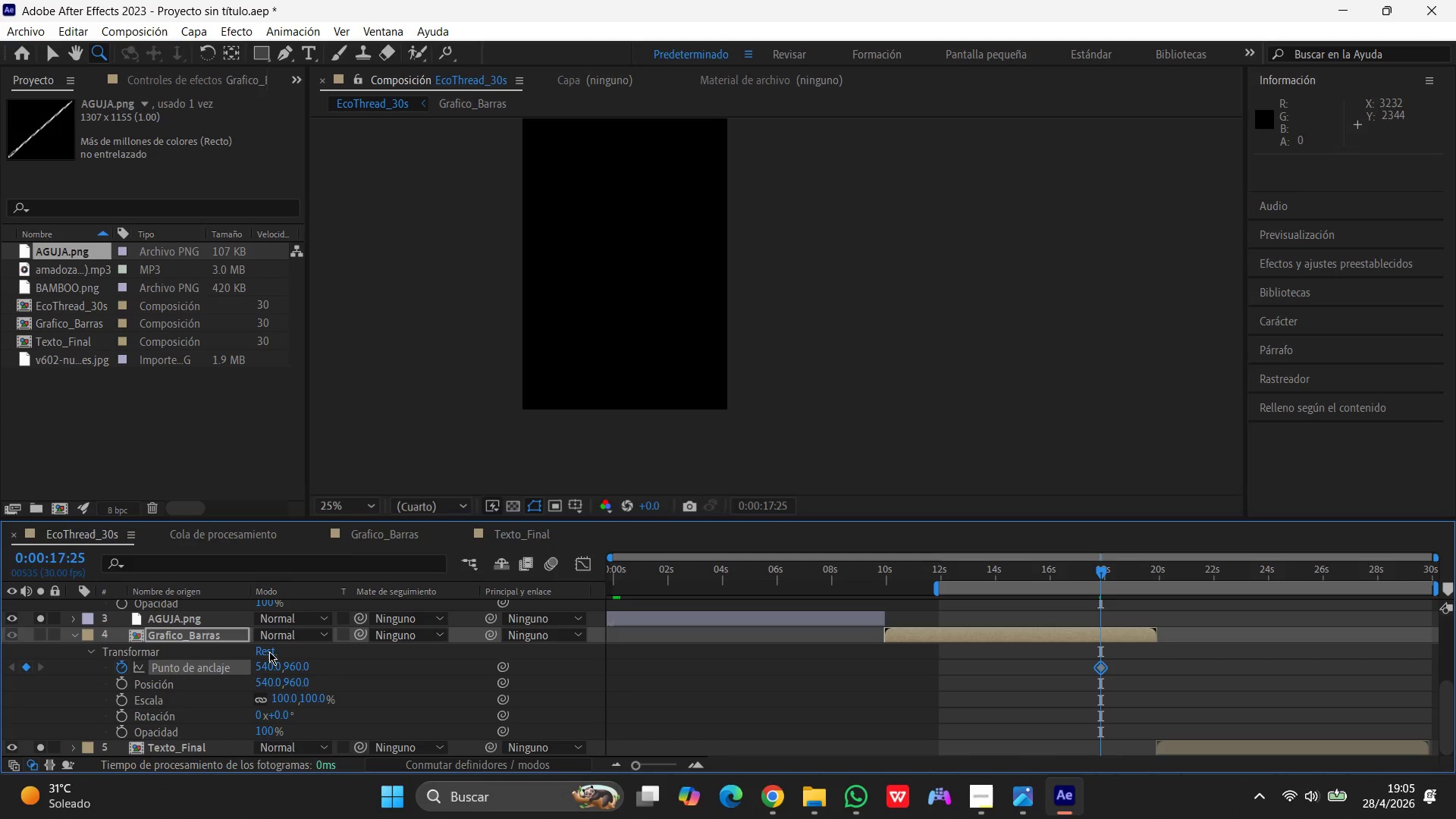 
left_click([269, 651])
 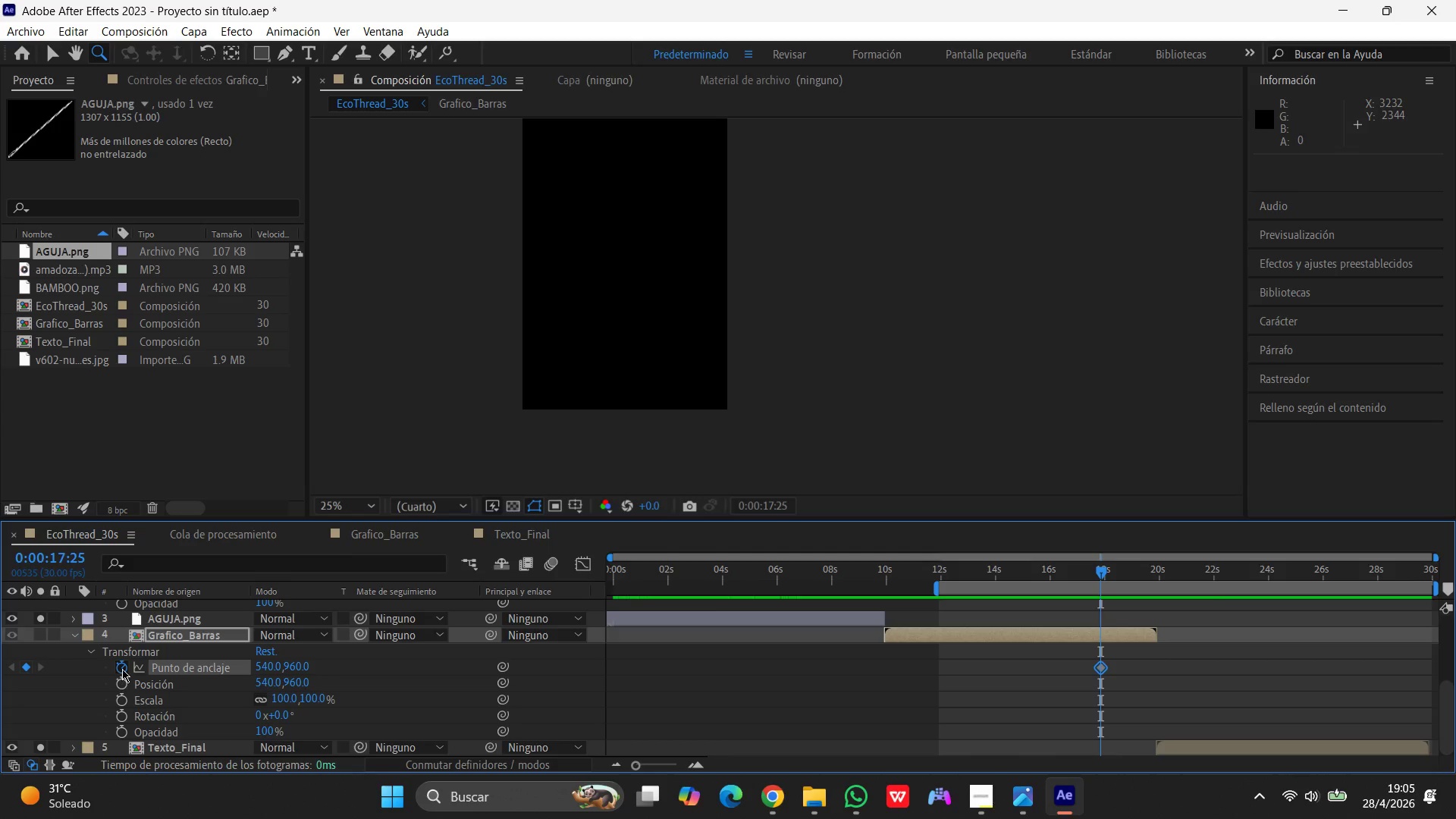 
left_click([124, 668])
 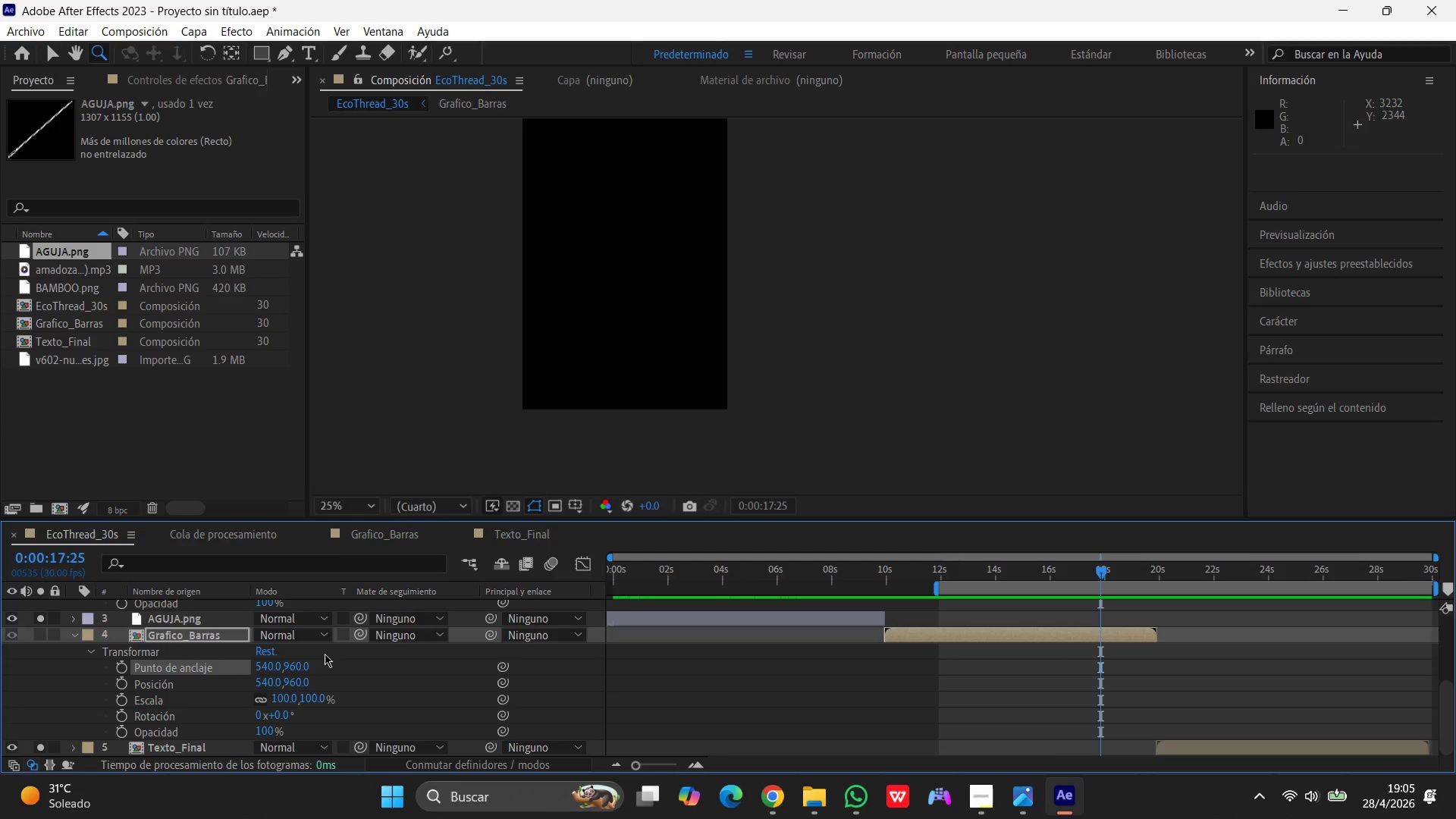 
wait(15.11)
 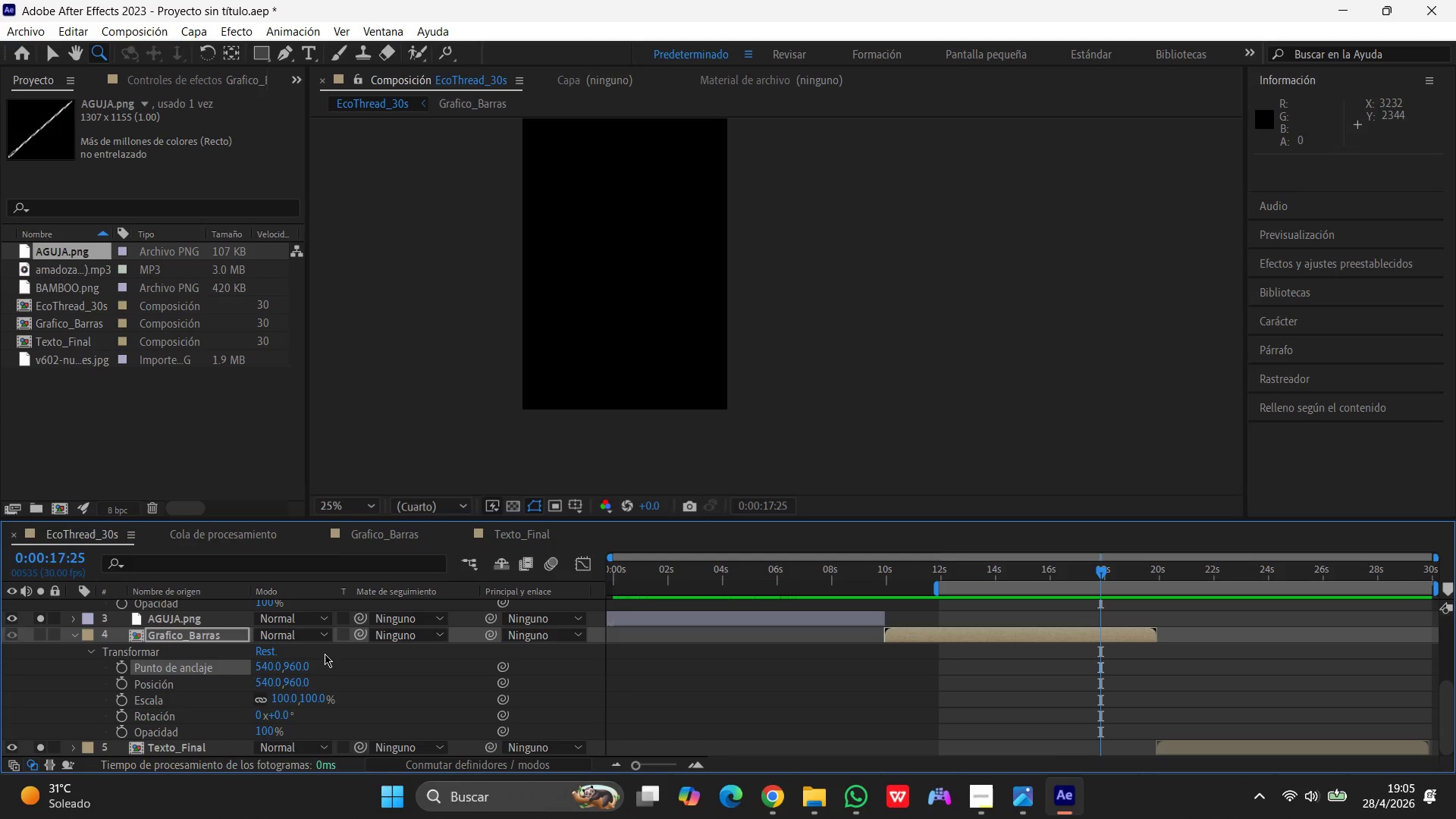 
left_click([269, 648])
 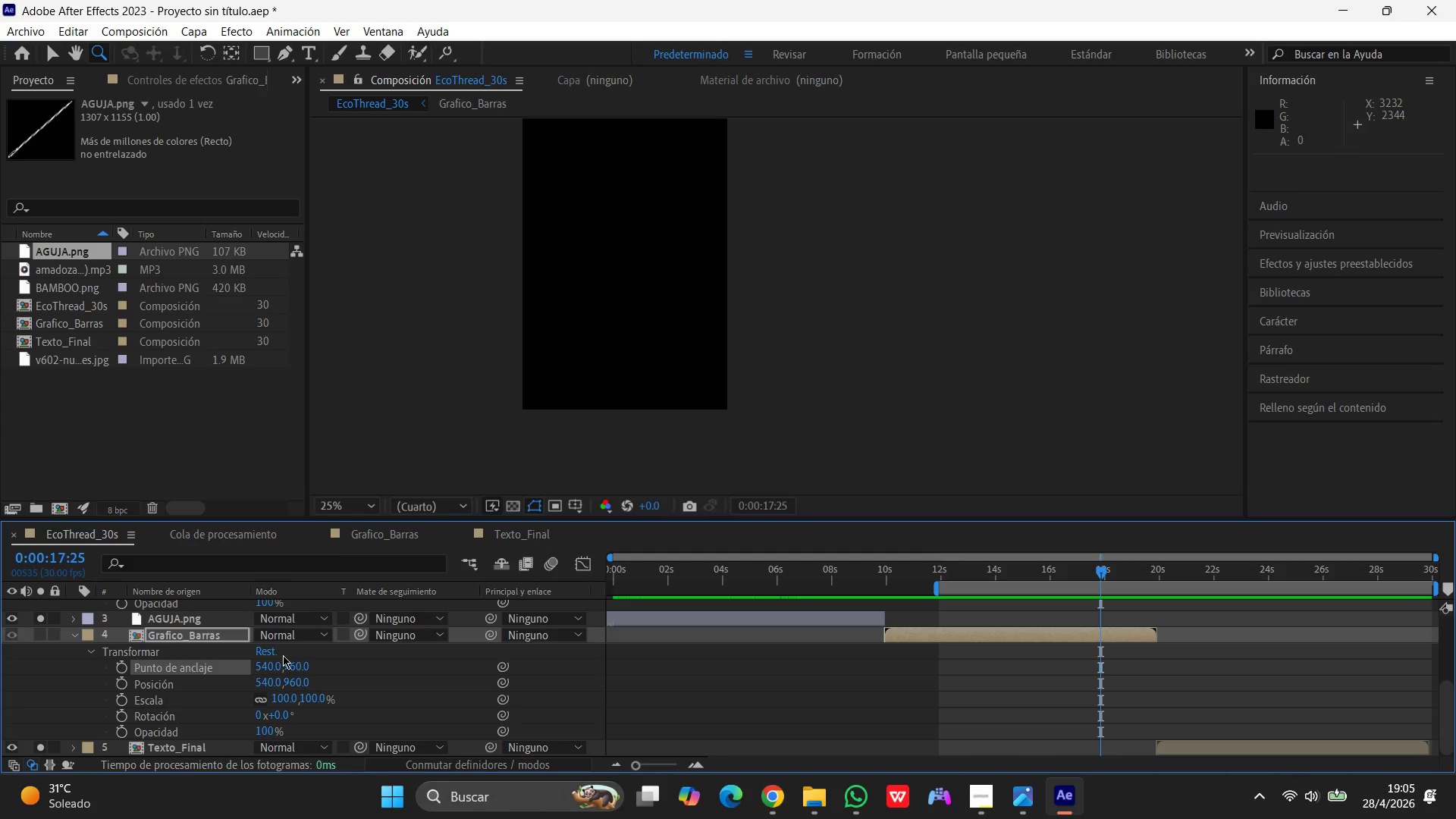 
left_click([265, 653])
 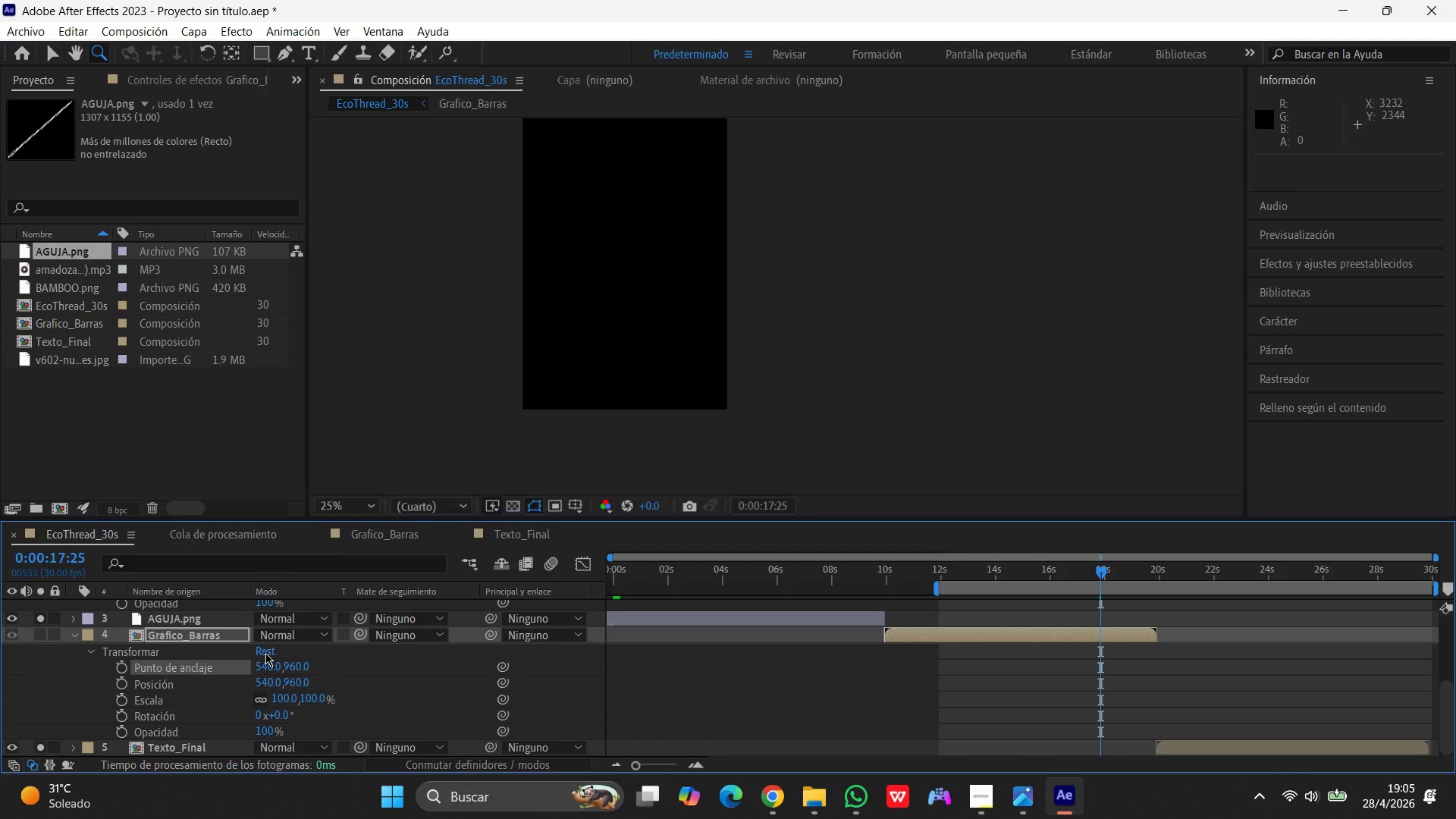 
left_click([265, 653])
 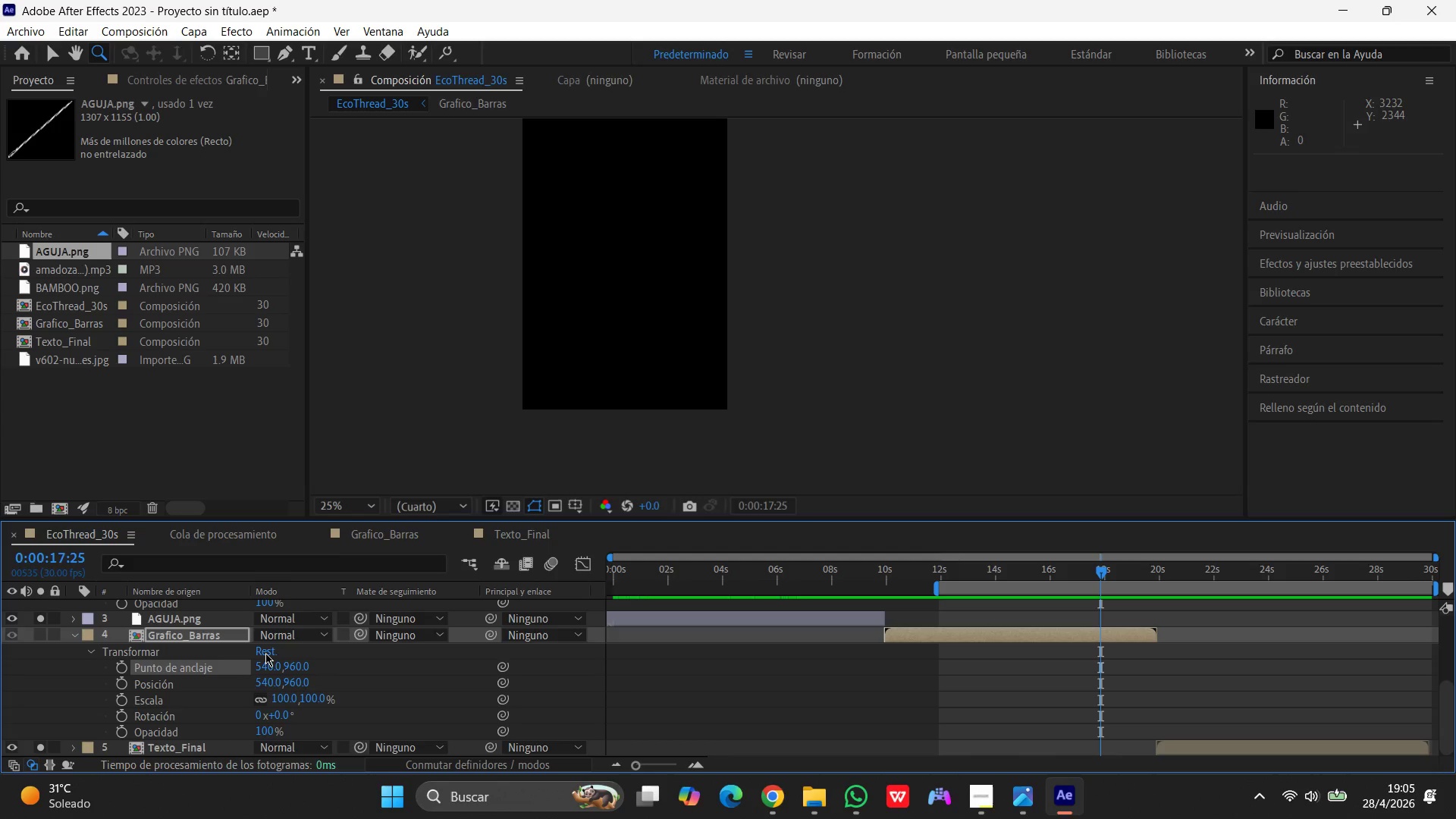 
wait(20.69)
 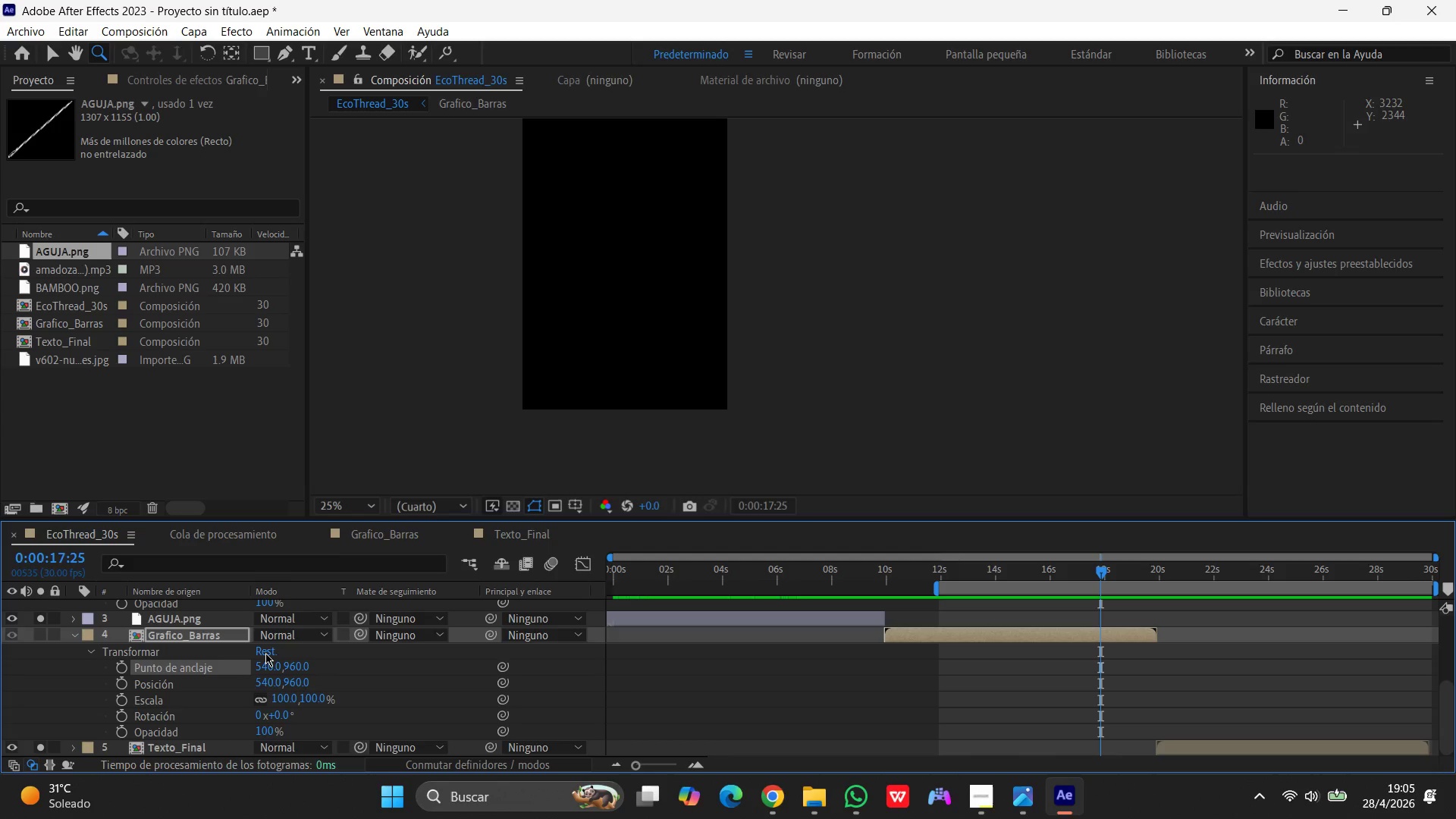 
double_click([114, 630])
 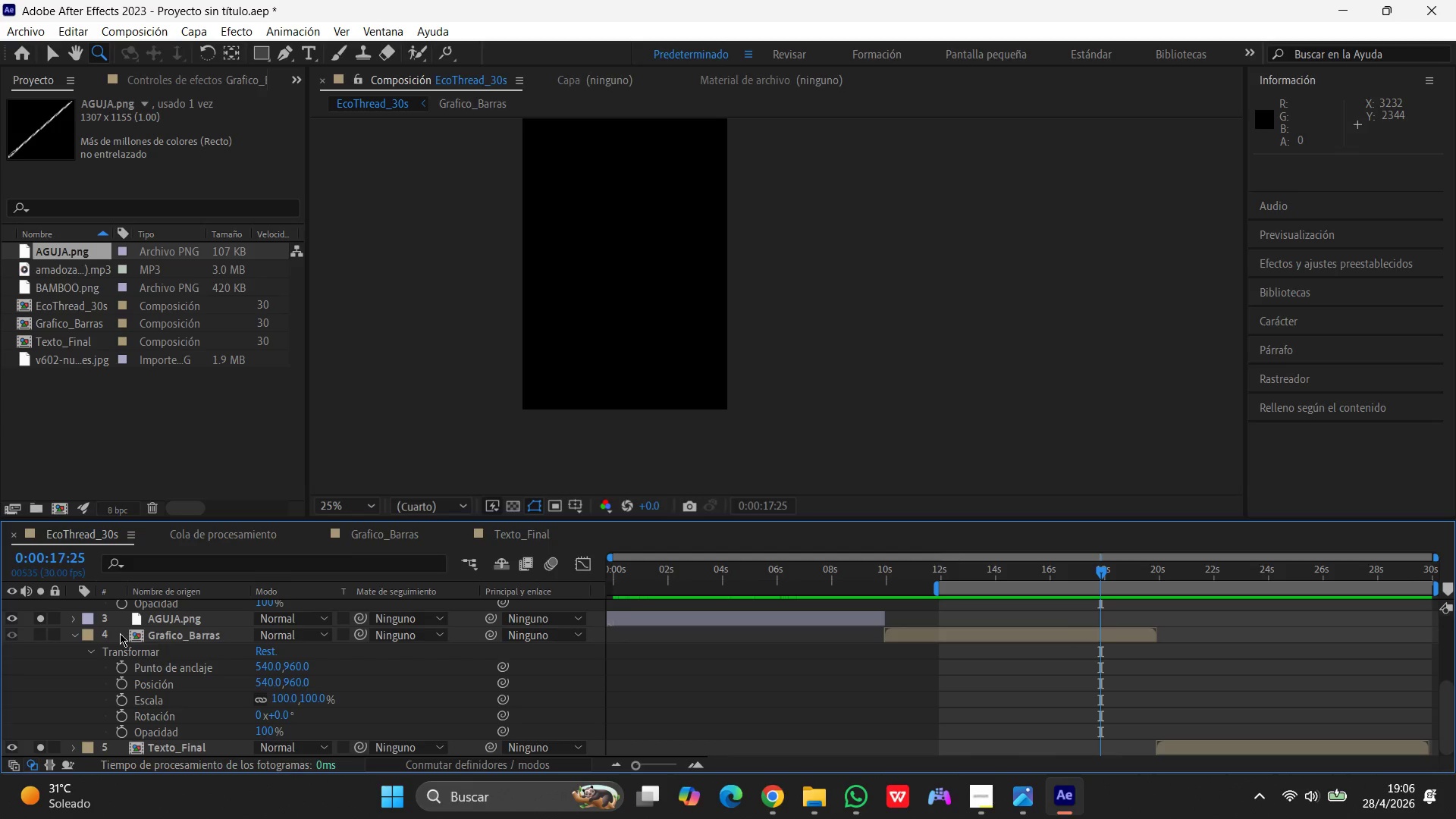 
wait(15.28)
 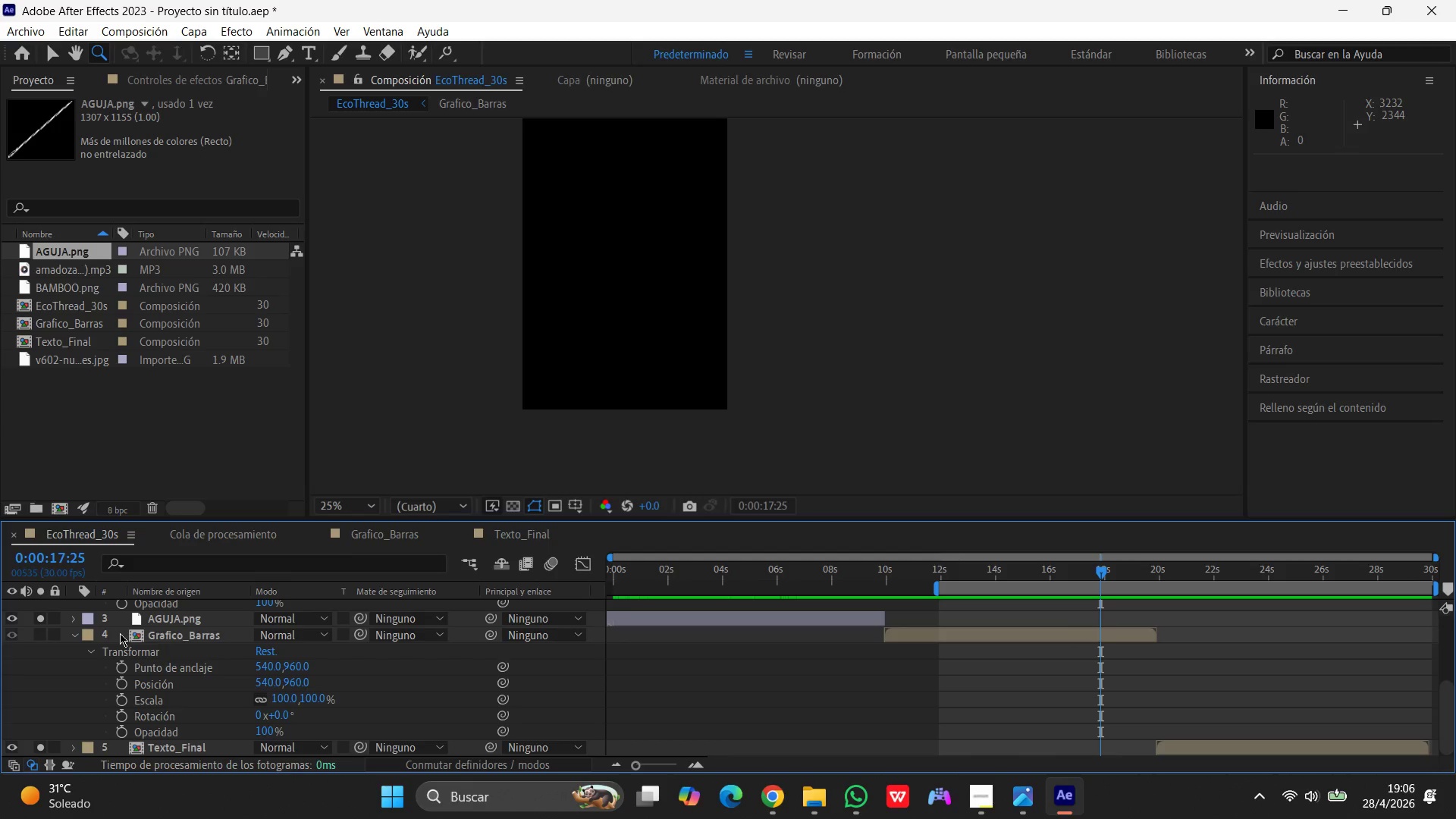 
key(Control+ControlLeft)
 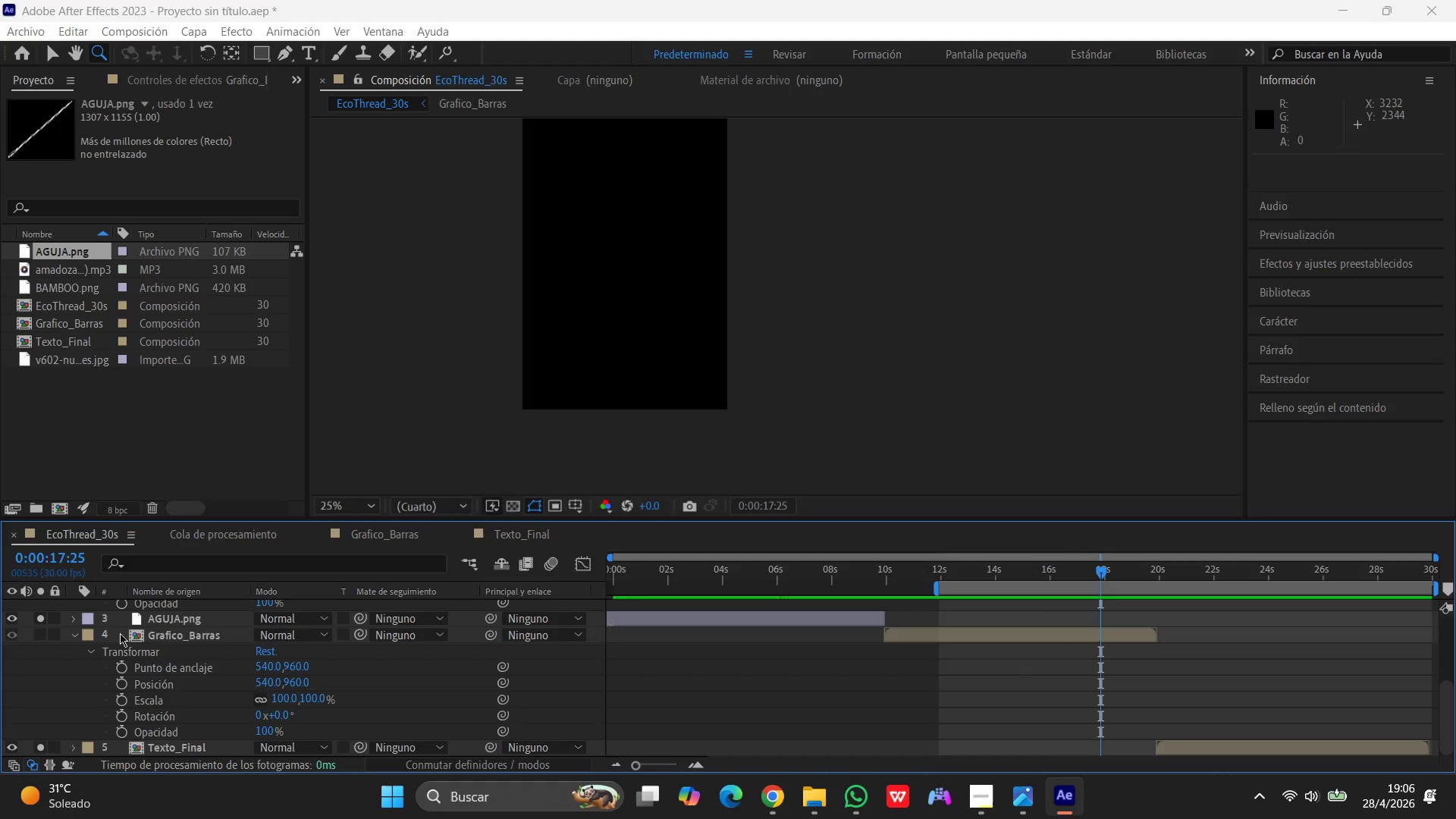 
key(Control+K)
 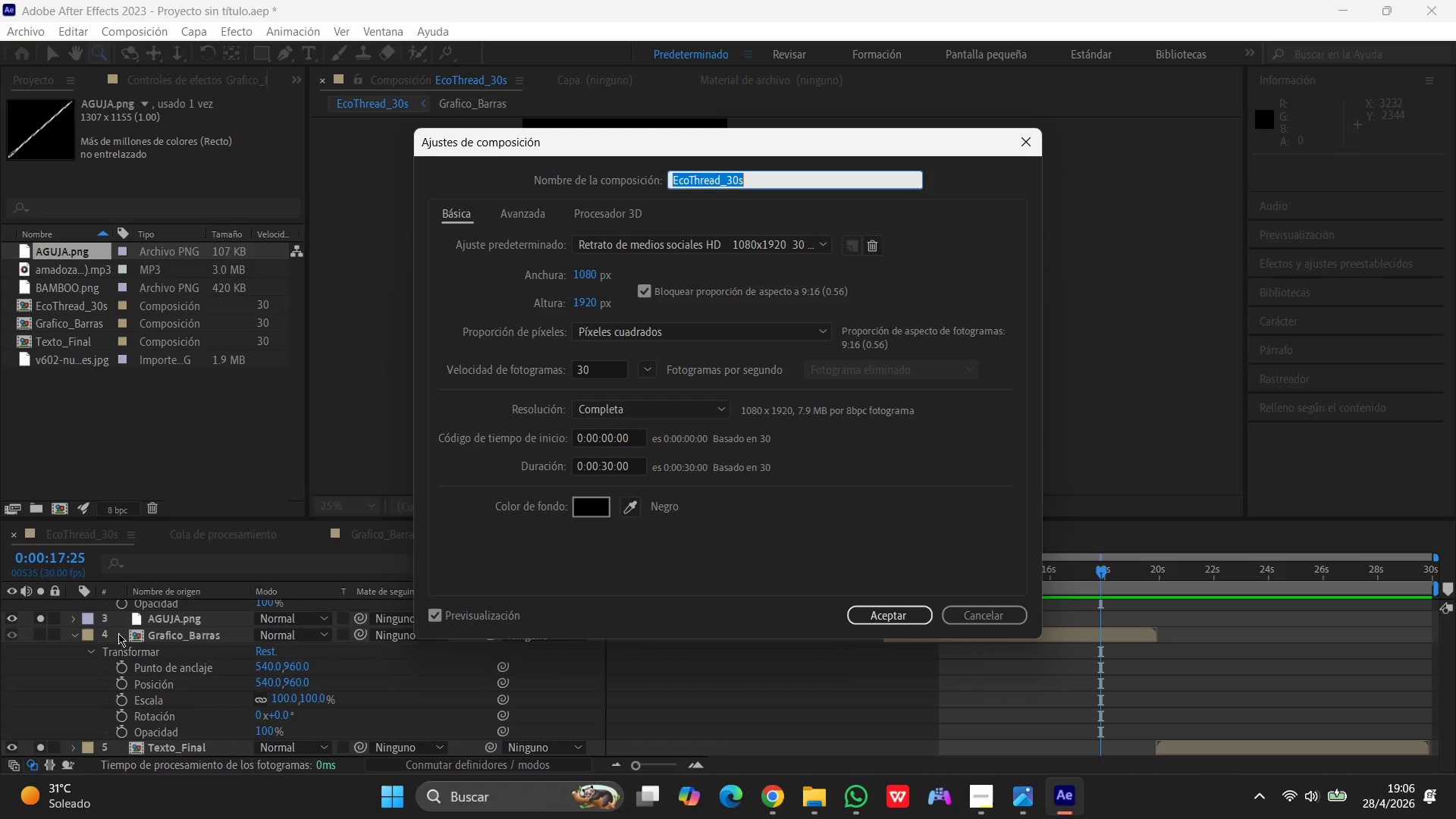 
wait(7.72)
 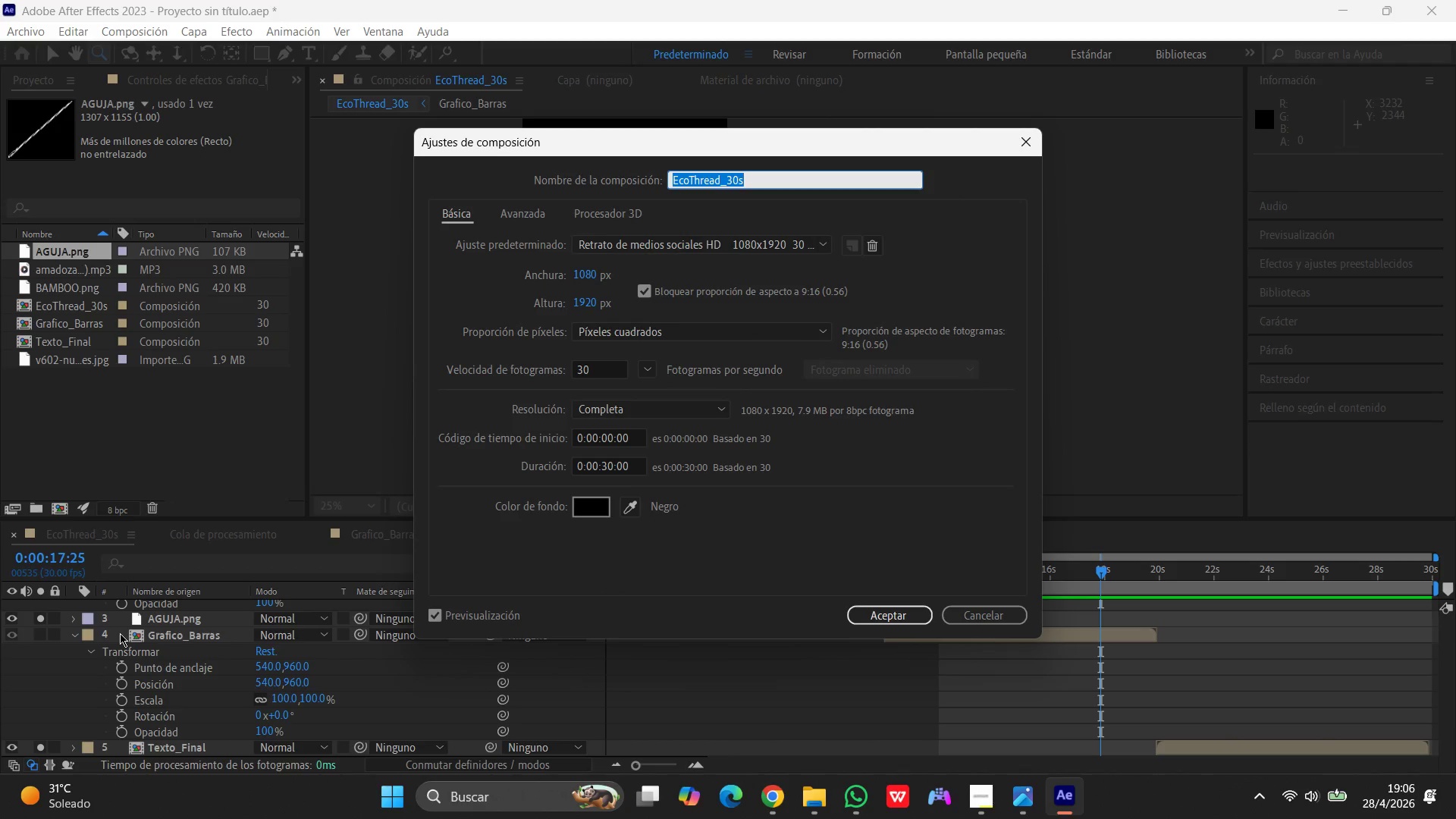 
left_click([770, 240])
 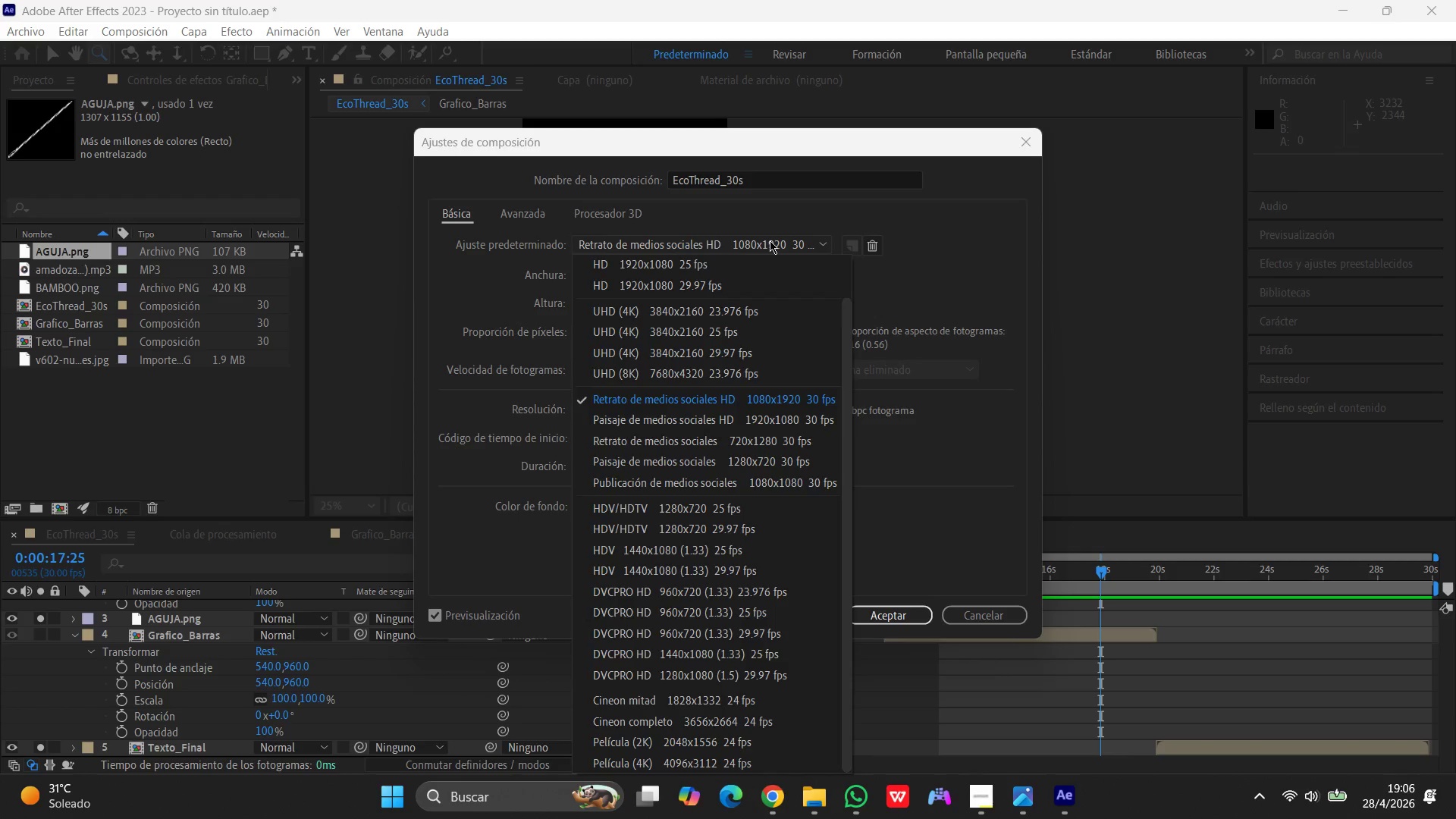 
left_click([770, 240])
 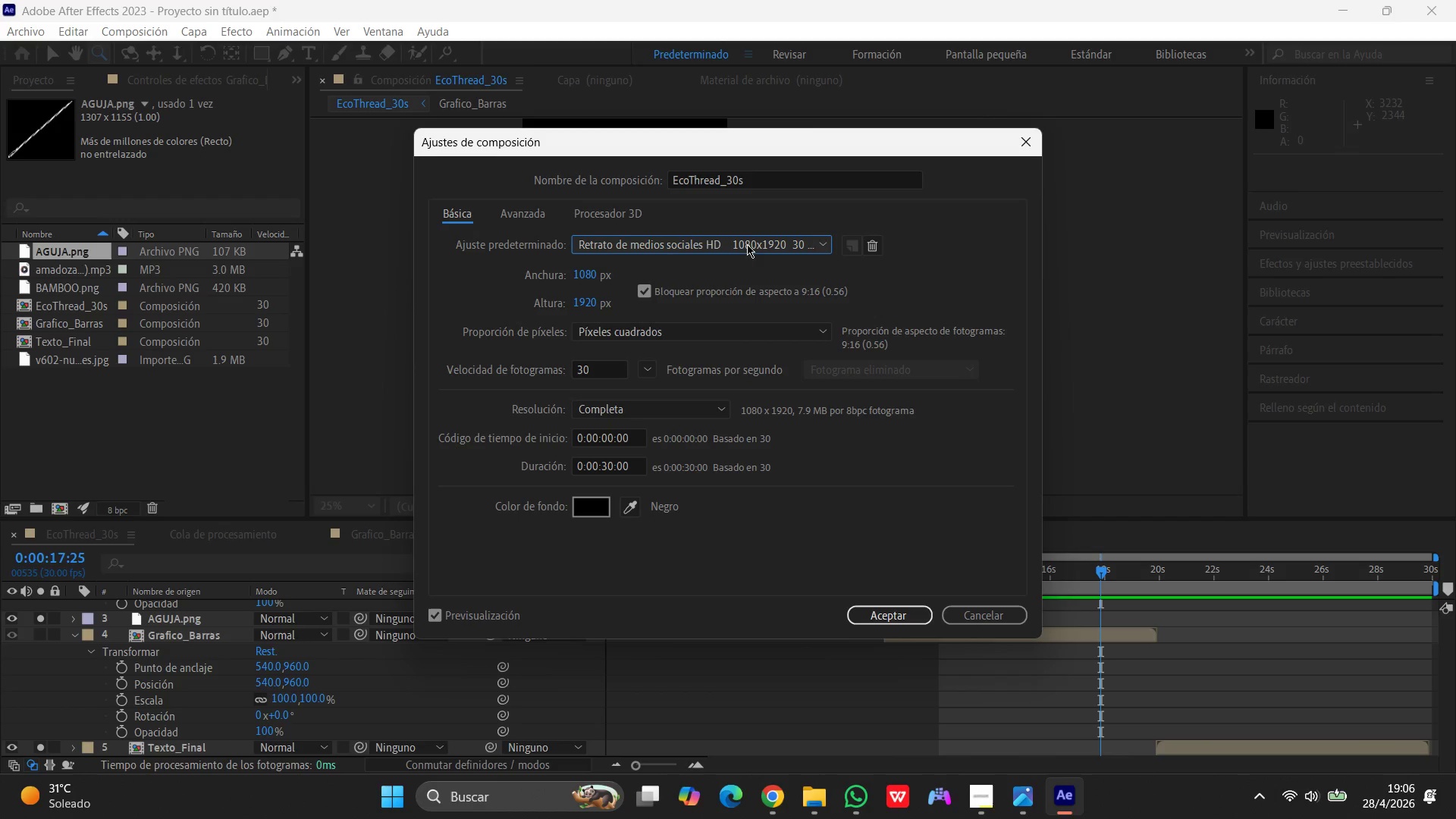 
left_click([590, 268])
 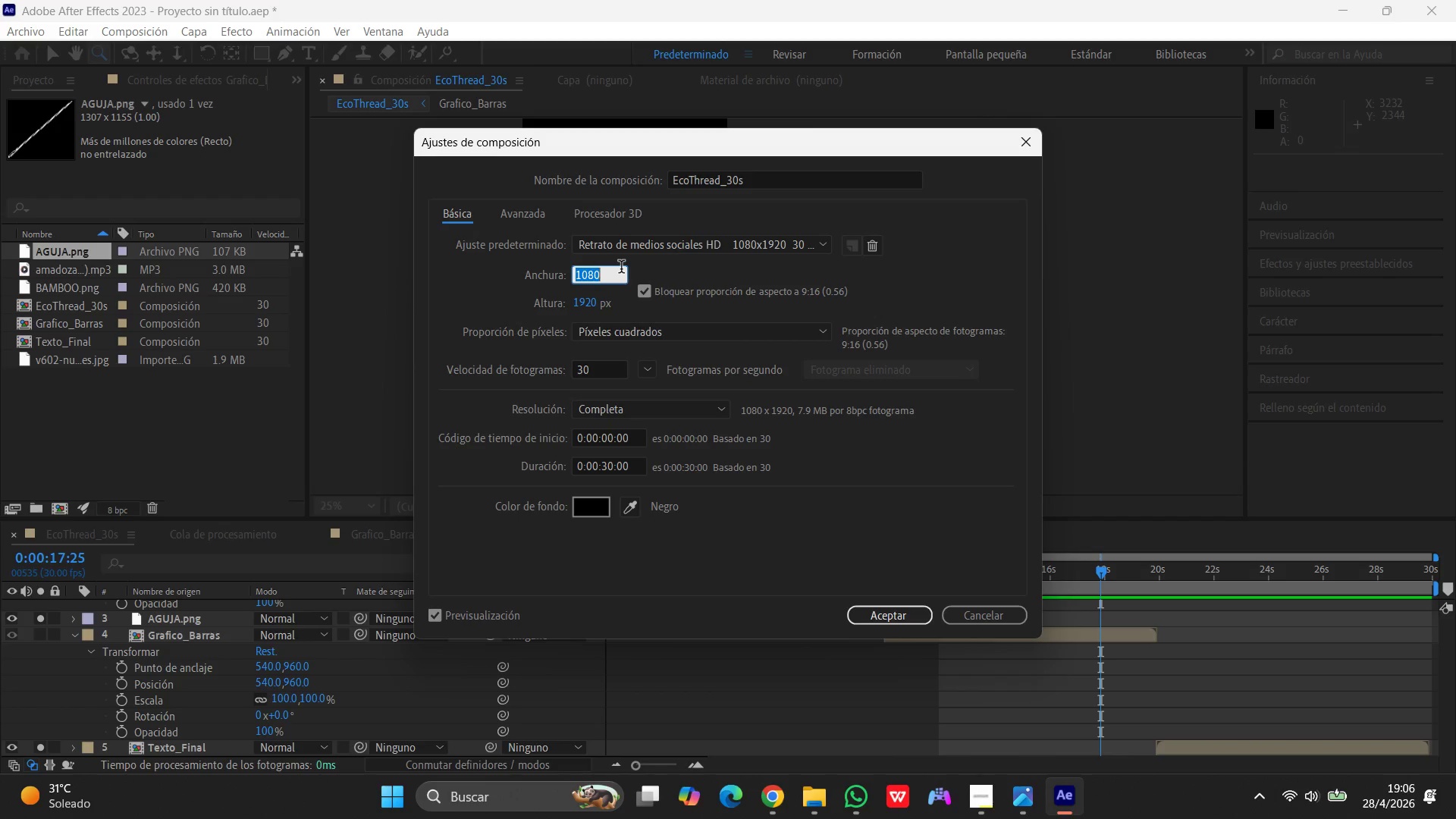 
key(Numpad1)
 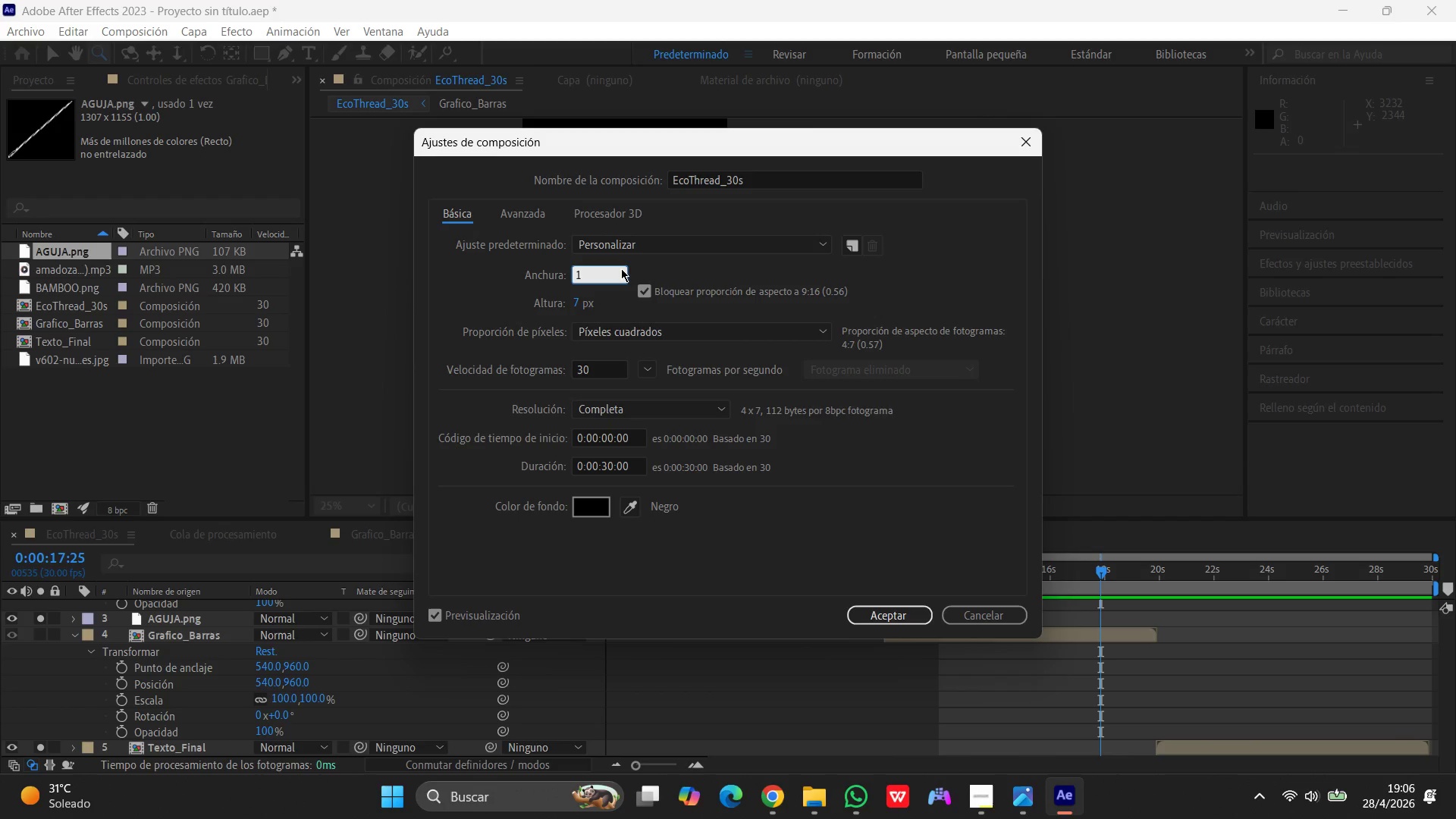 
key(Numpad9)
 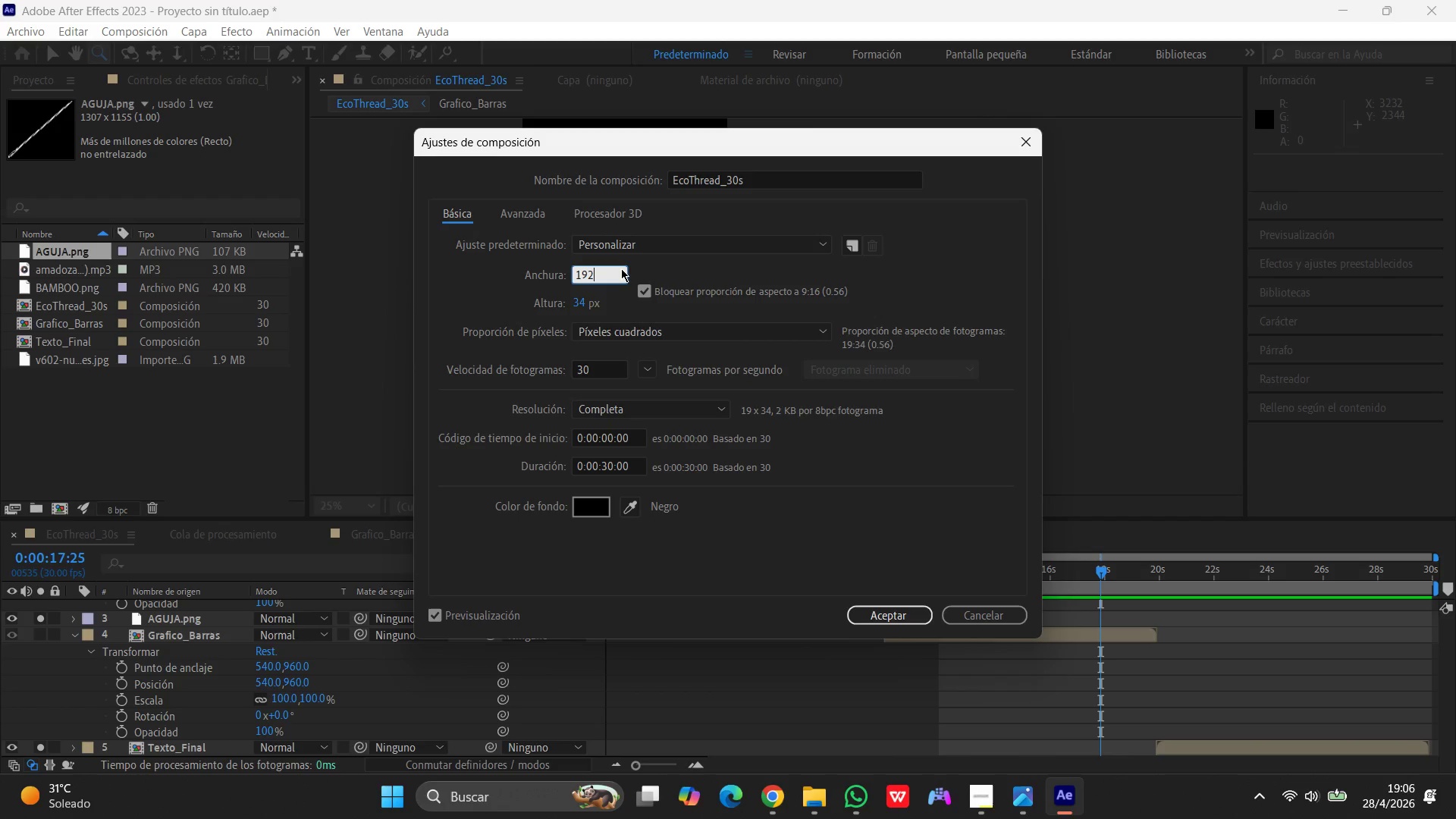 
key(Numpad2)
 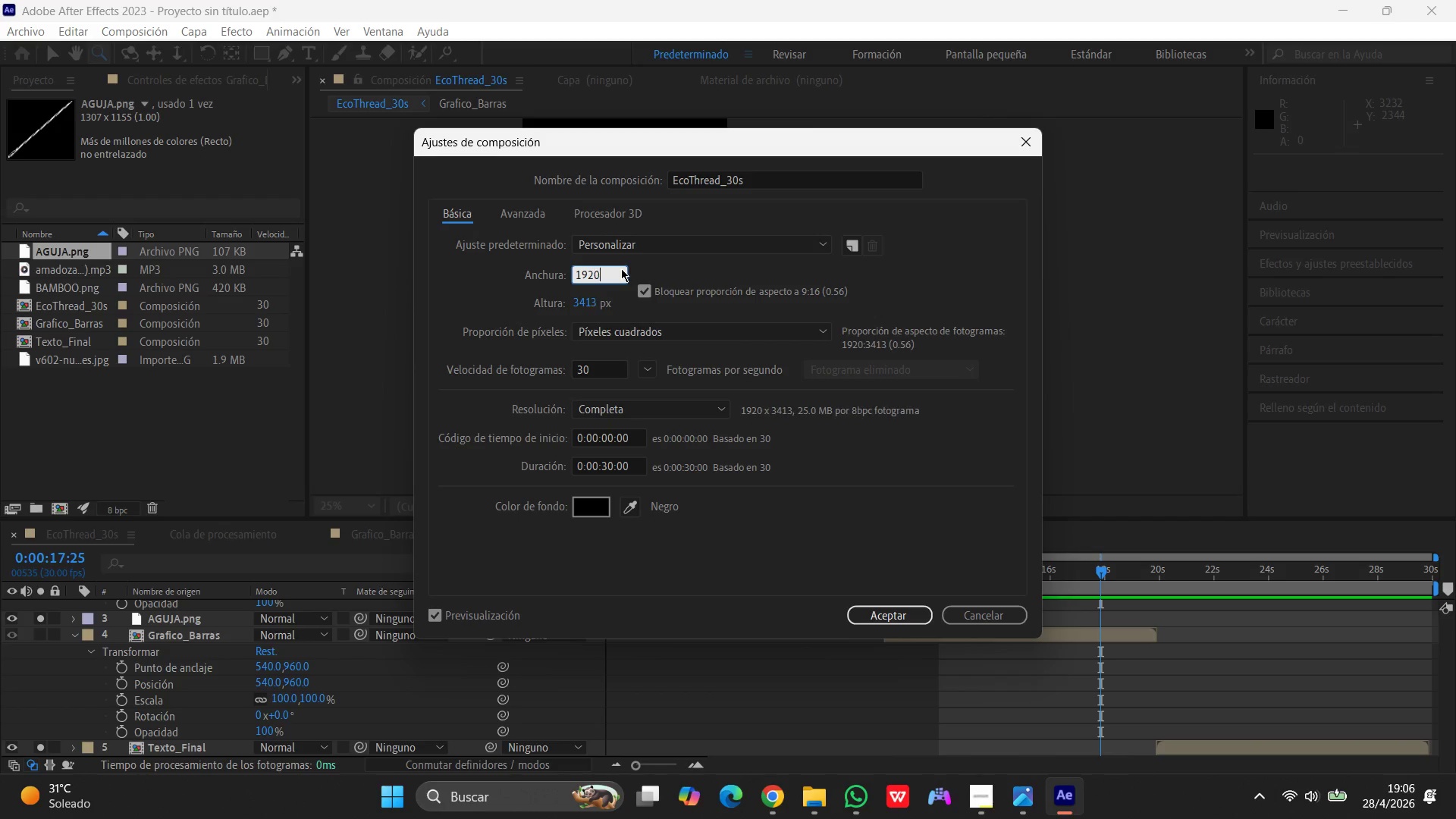 
key(Numpad0)
 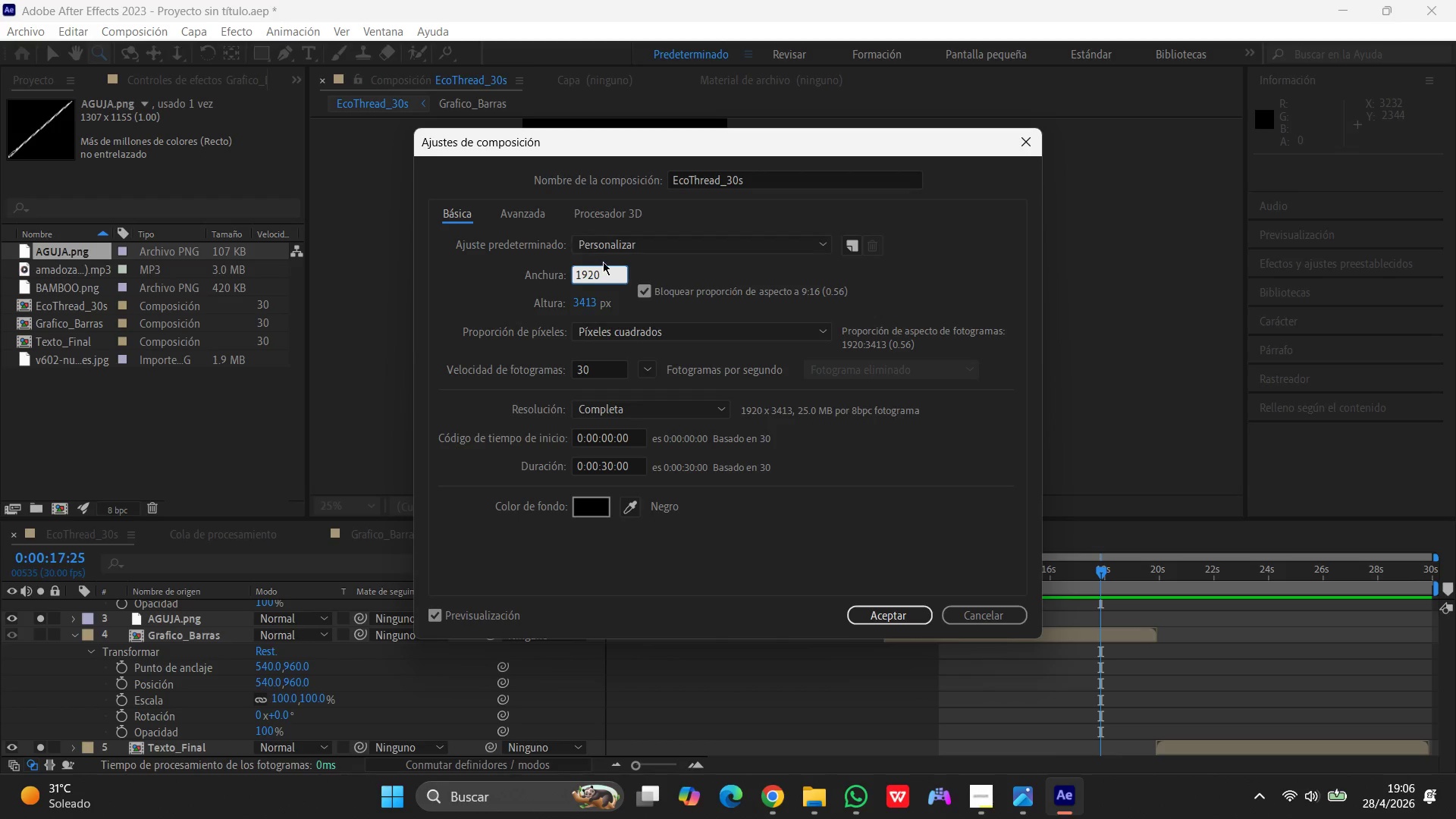 
left_click([582, 297])
 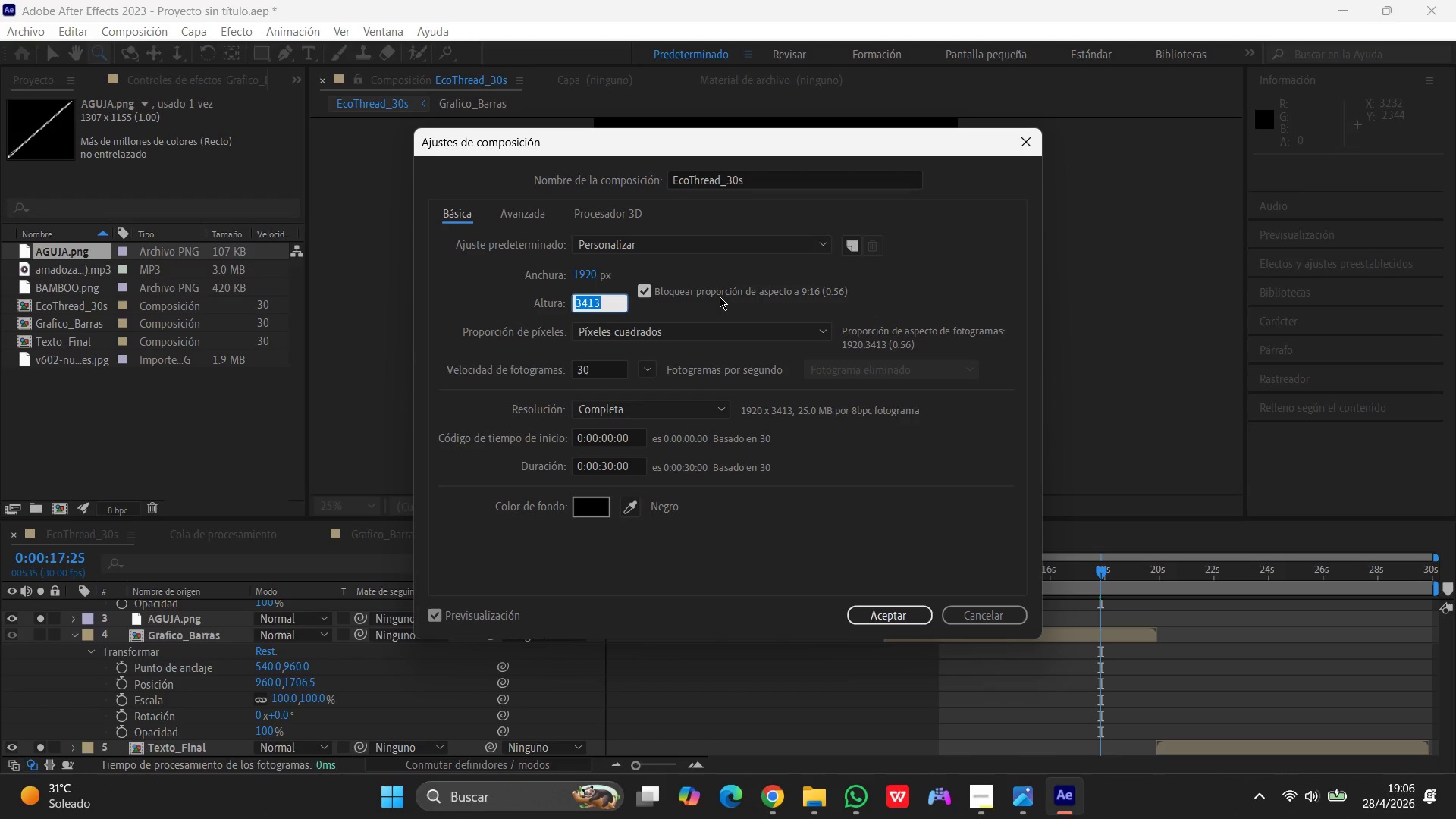 
key(Numpad1)
 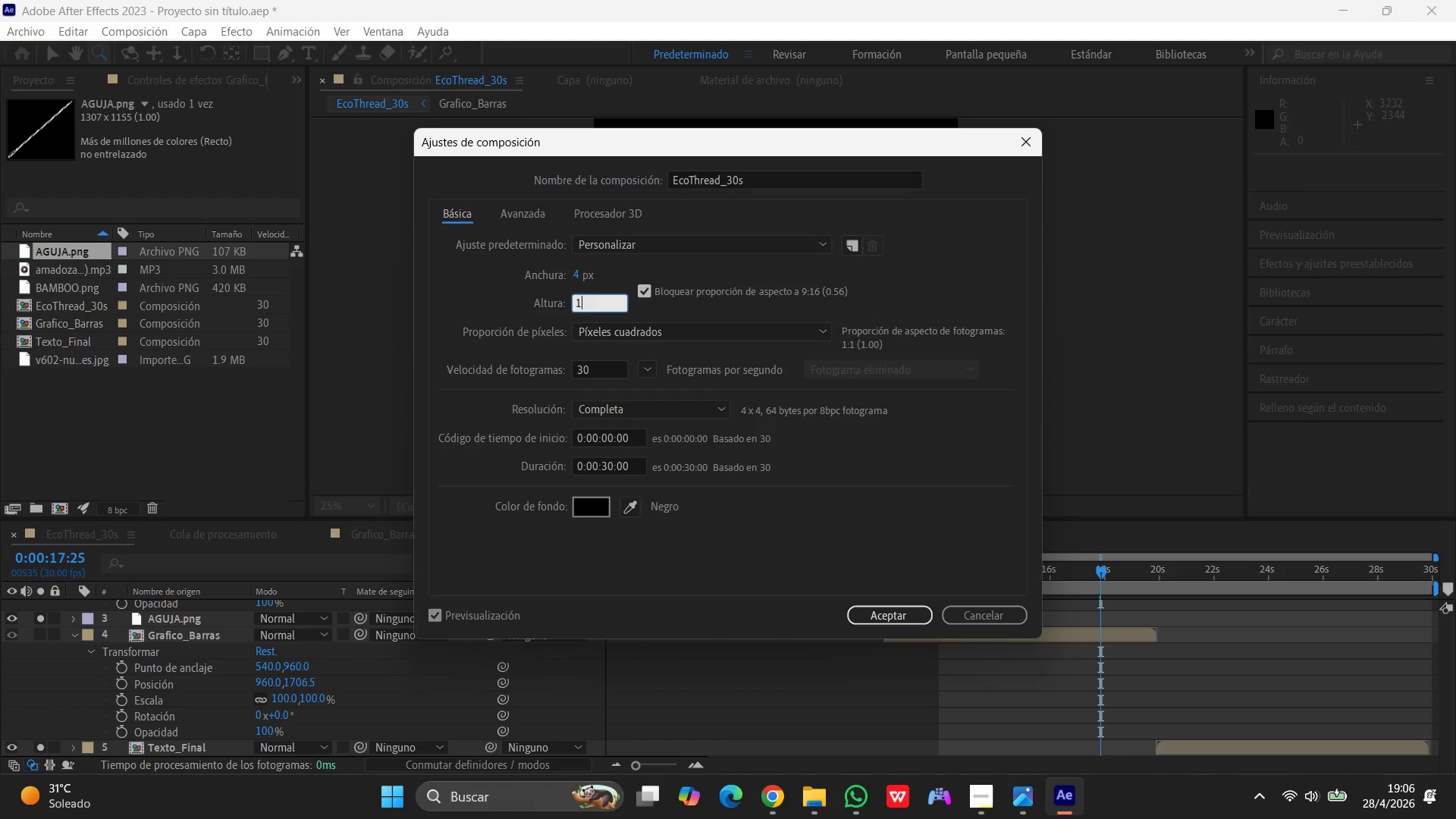 
key(Numpad0)
 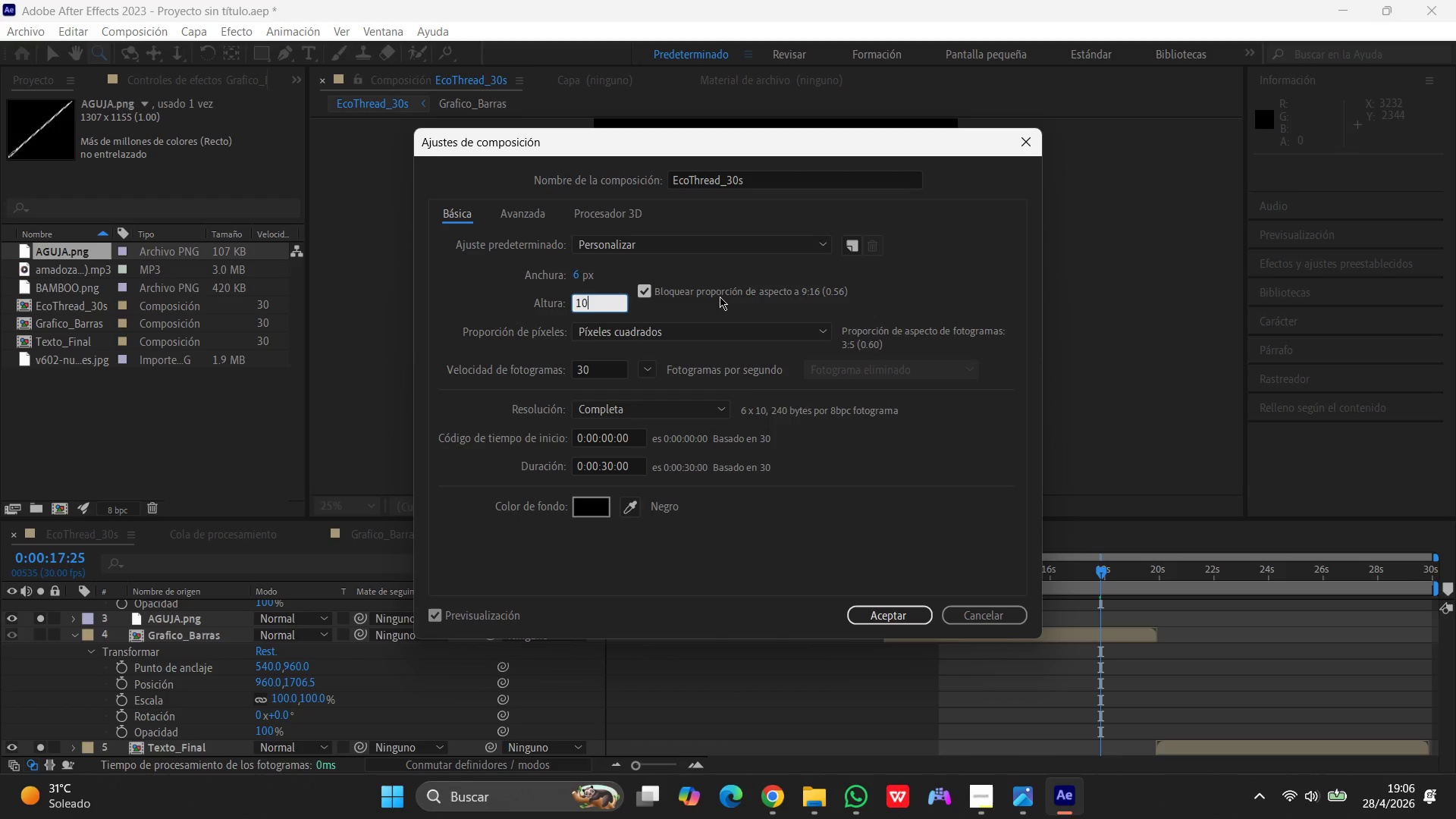 
key(Numpad8)
 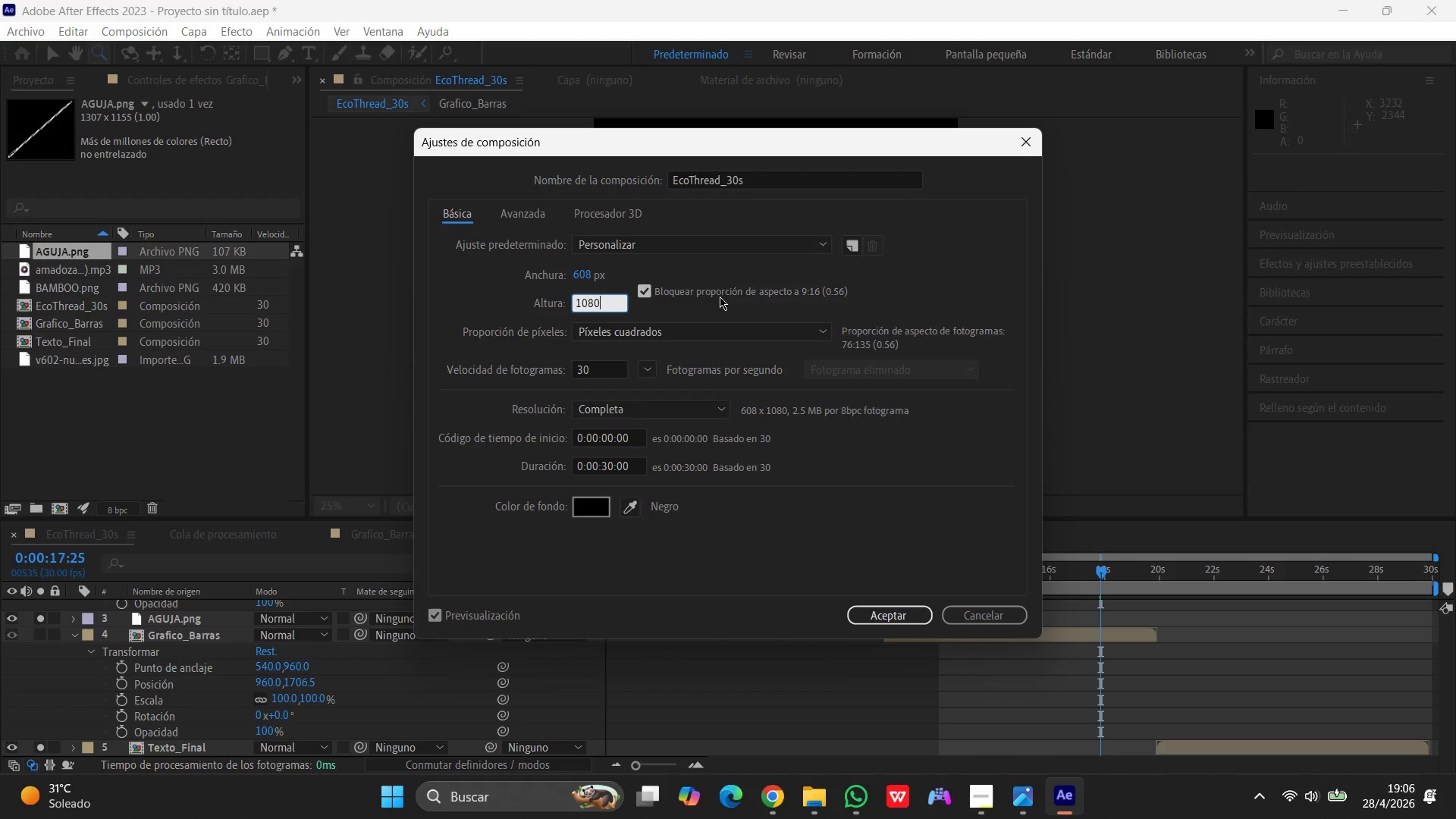 
key(Numpad0)
 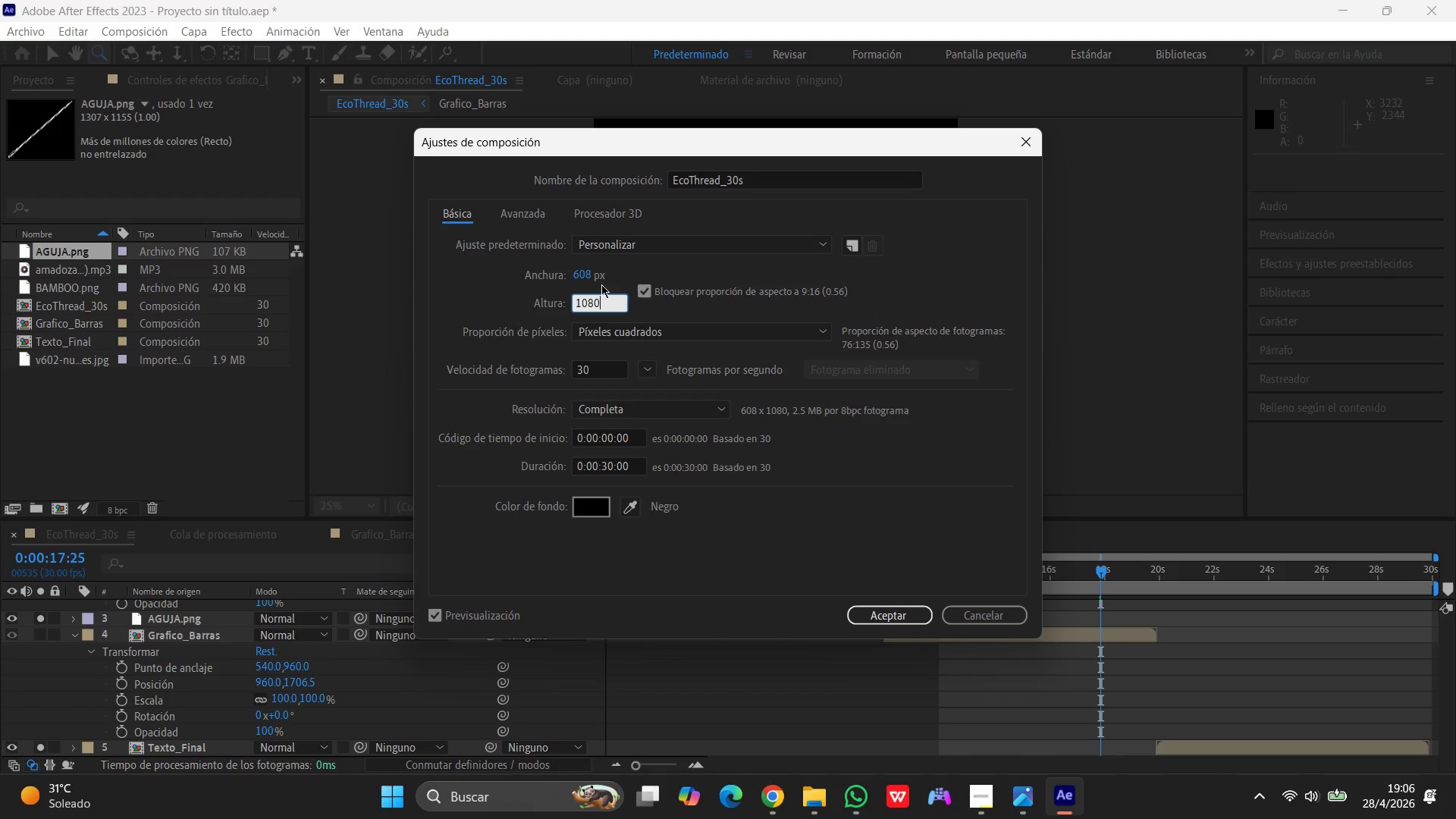 
left_click([585, 275])
 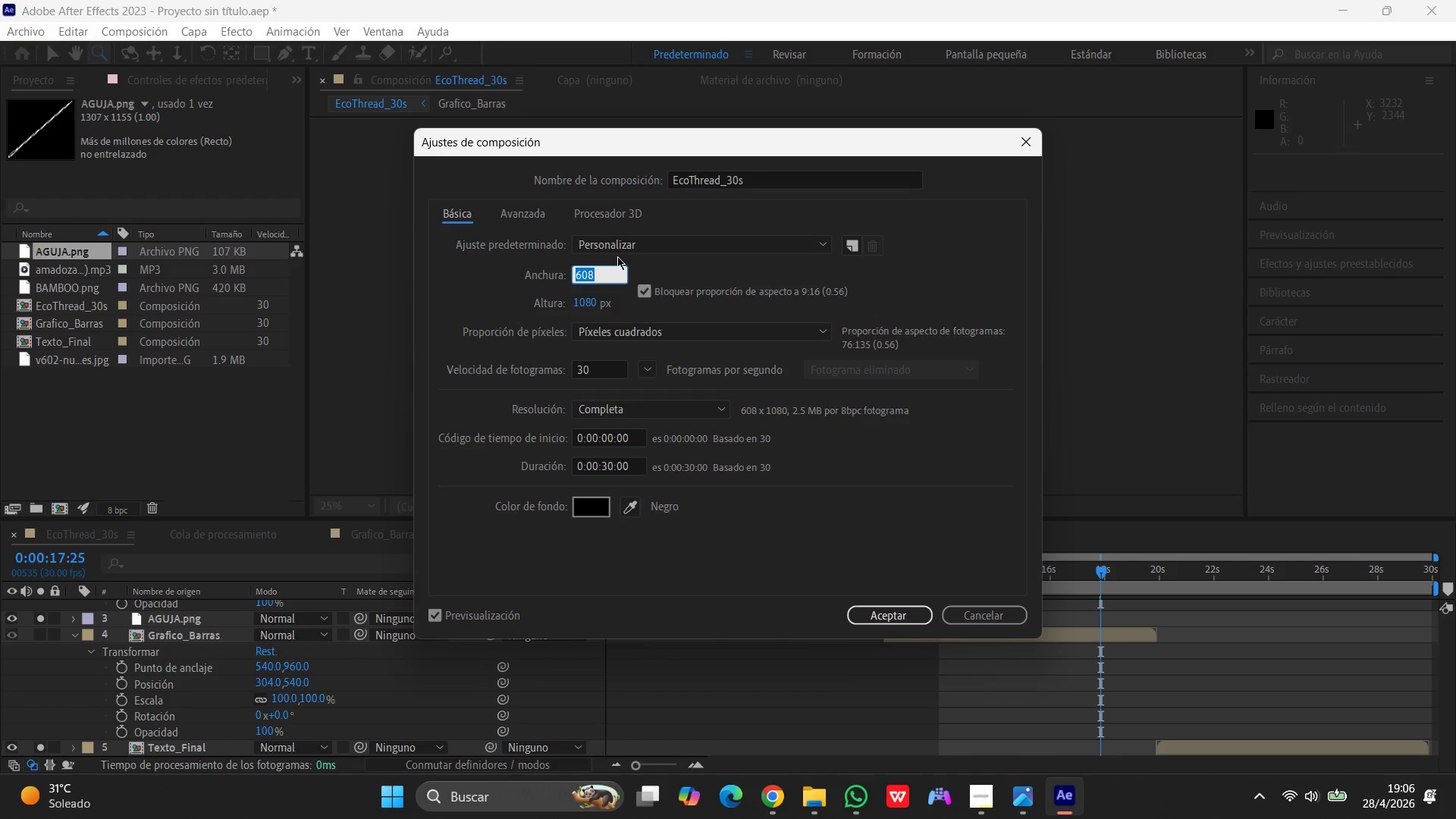 
key(Numpad1)
 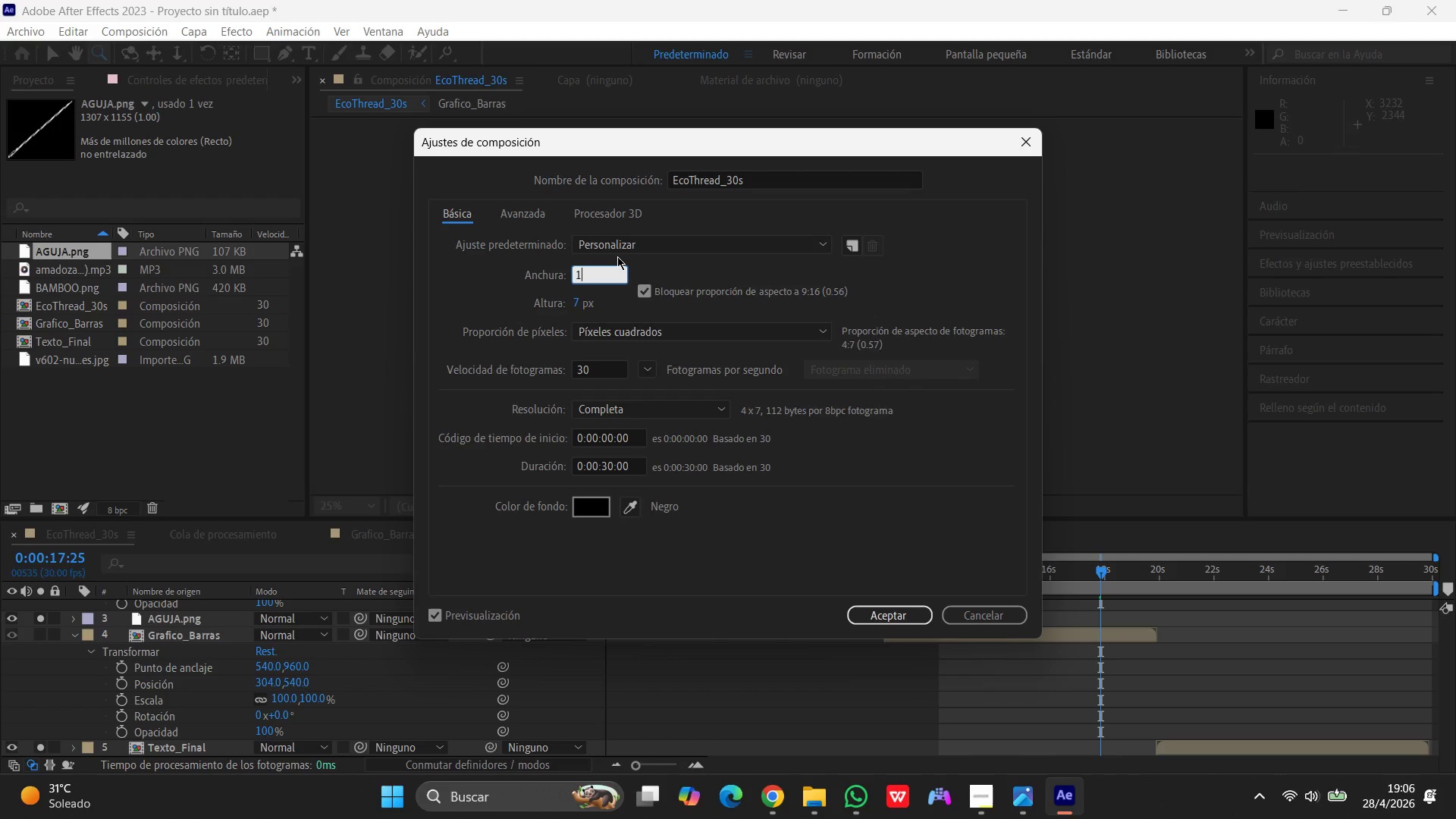 
key(Numpad9)
 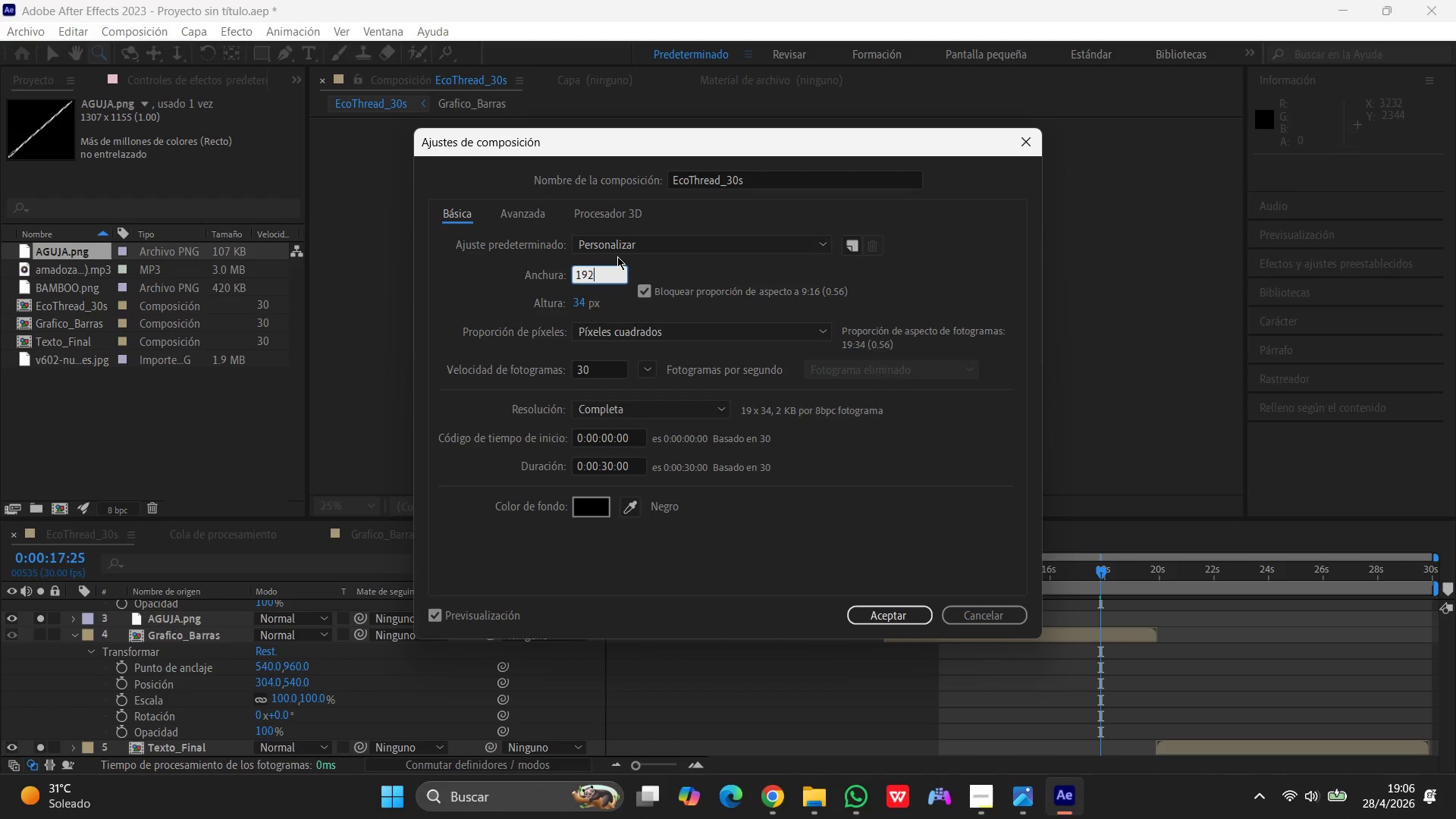 
key(Numpad2)
 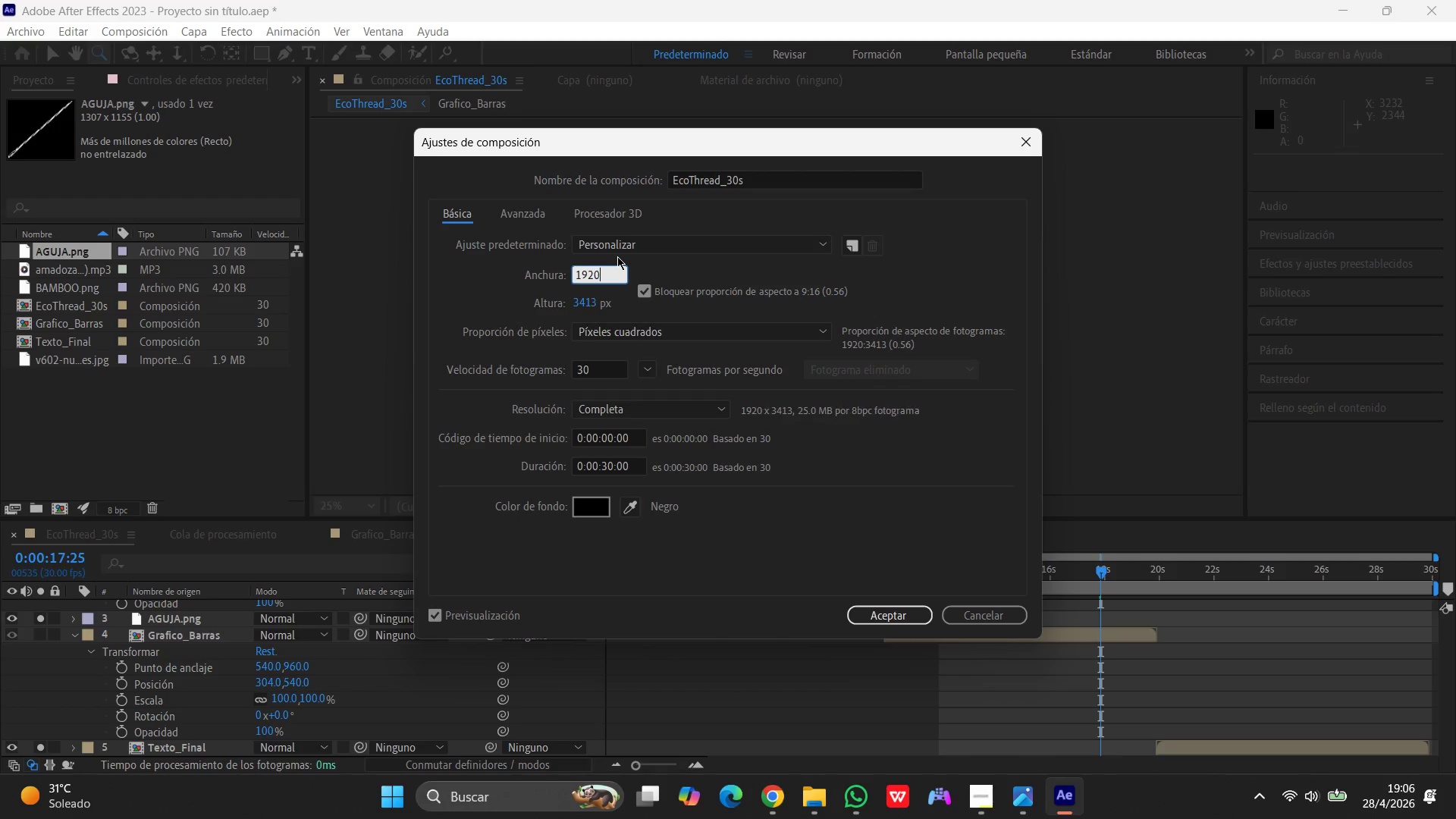 
key(Numpad0)
 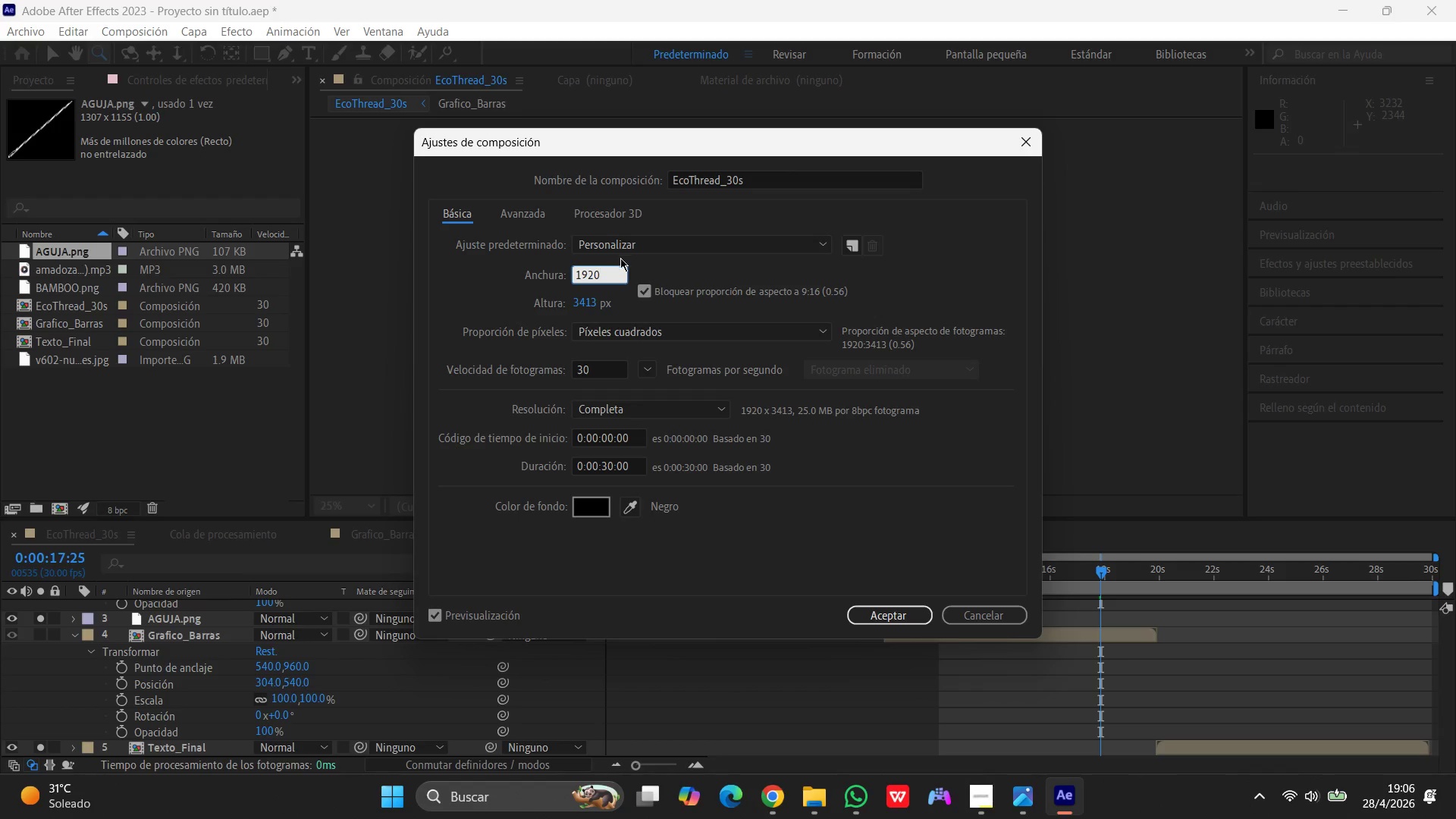 
left_click([691, 330])
 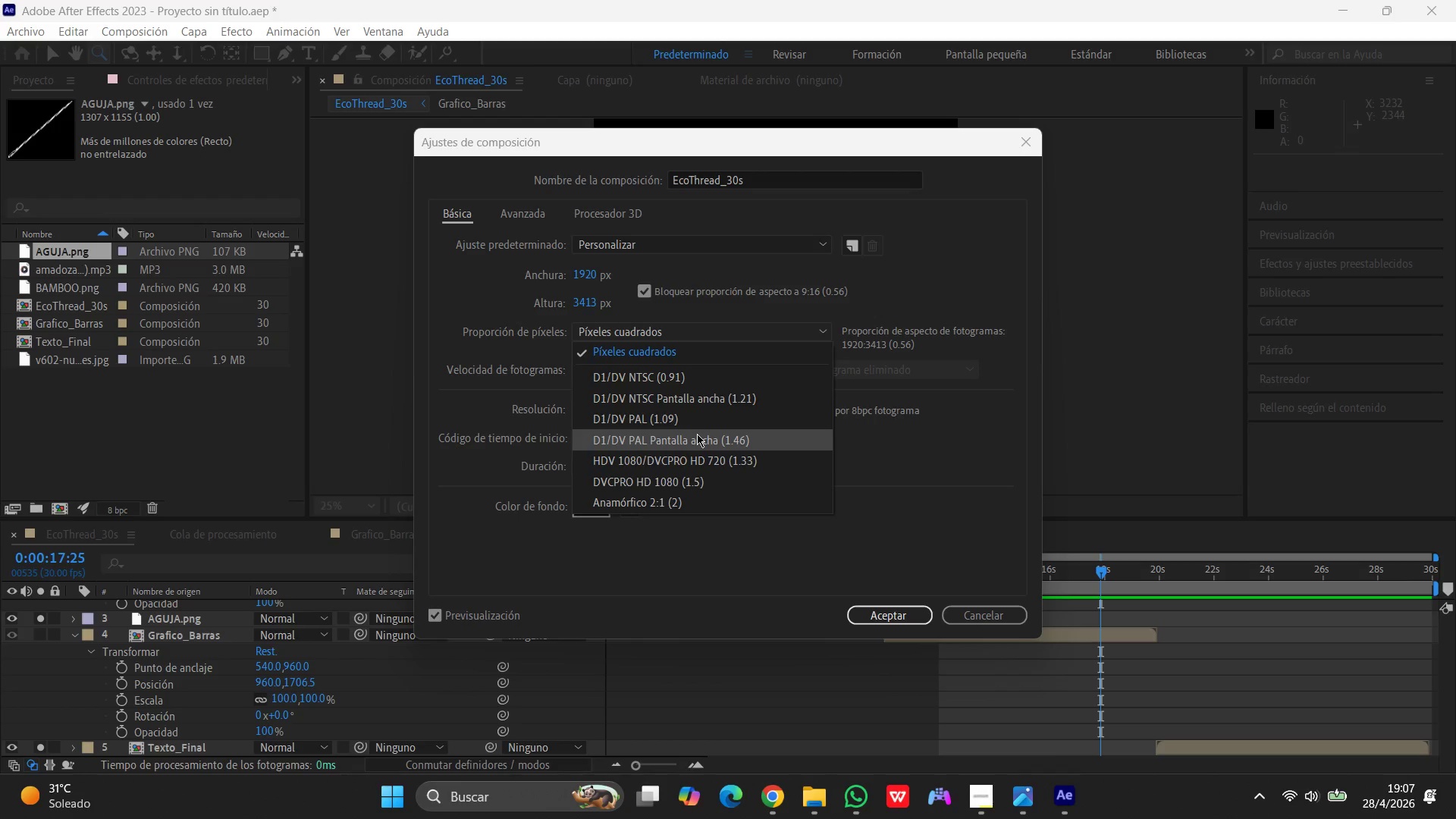 
wait(30.05)
 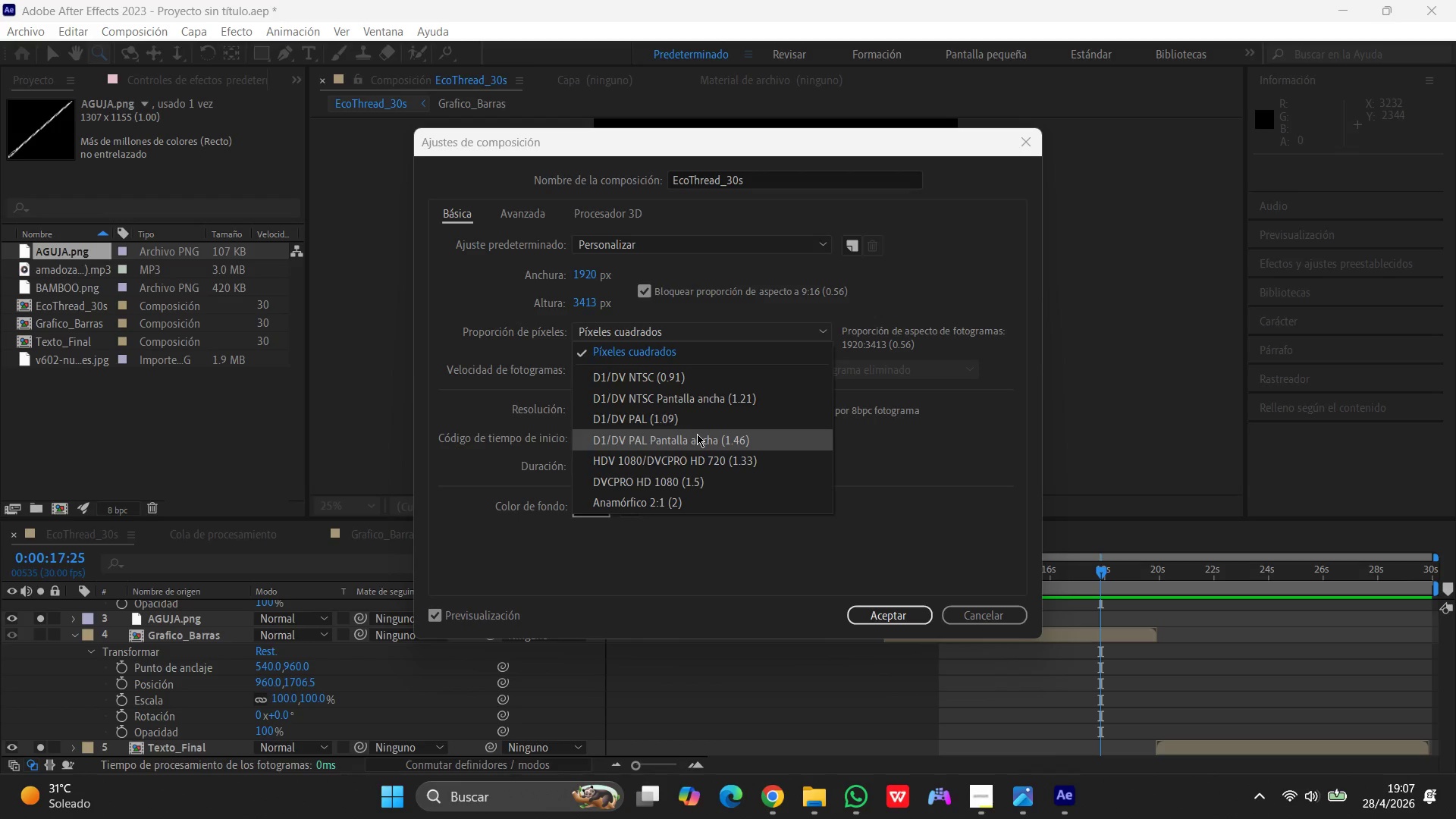 
left_click([981, 612])
 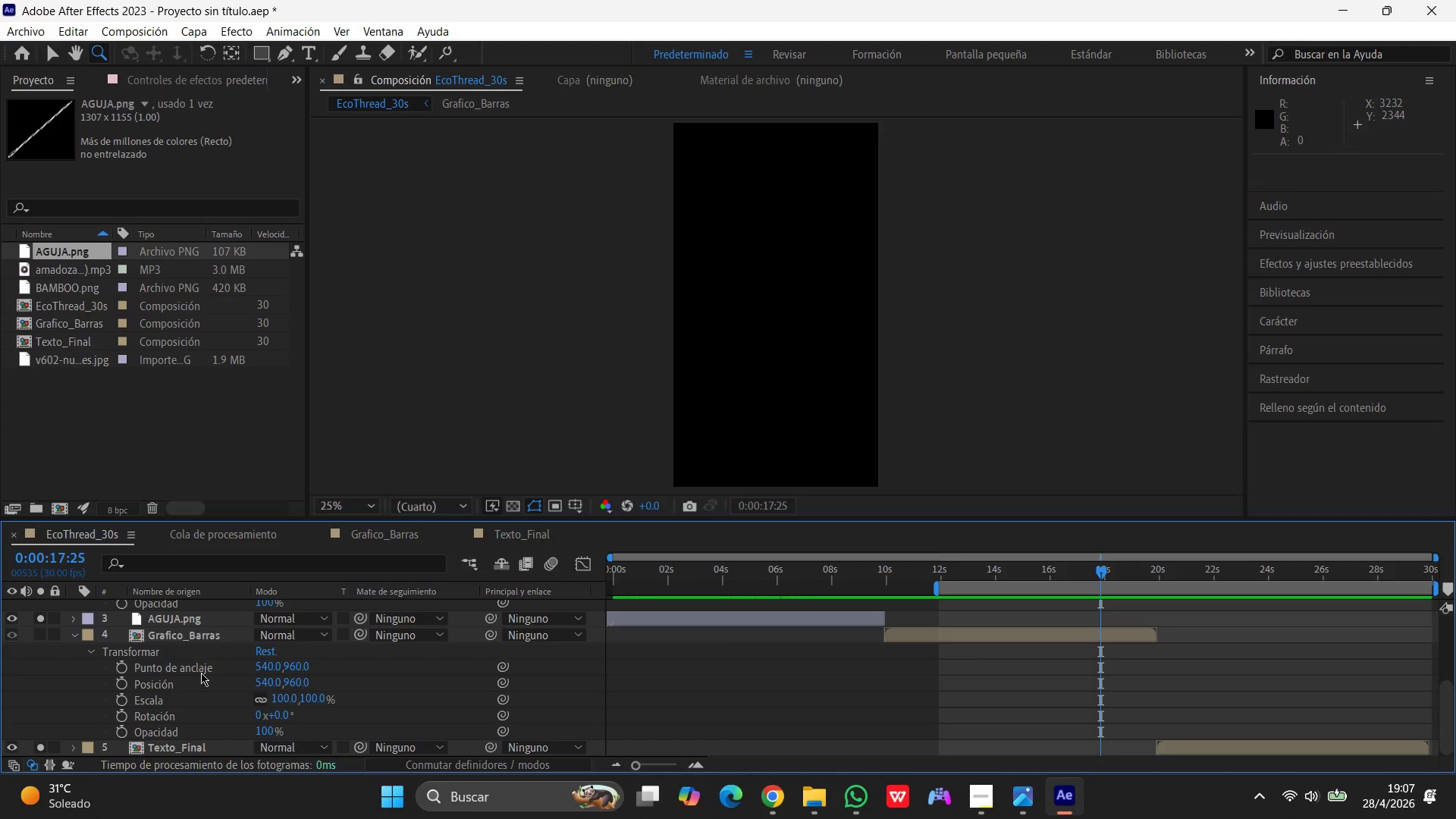 
left_click([195, 630])
 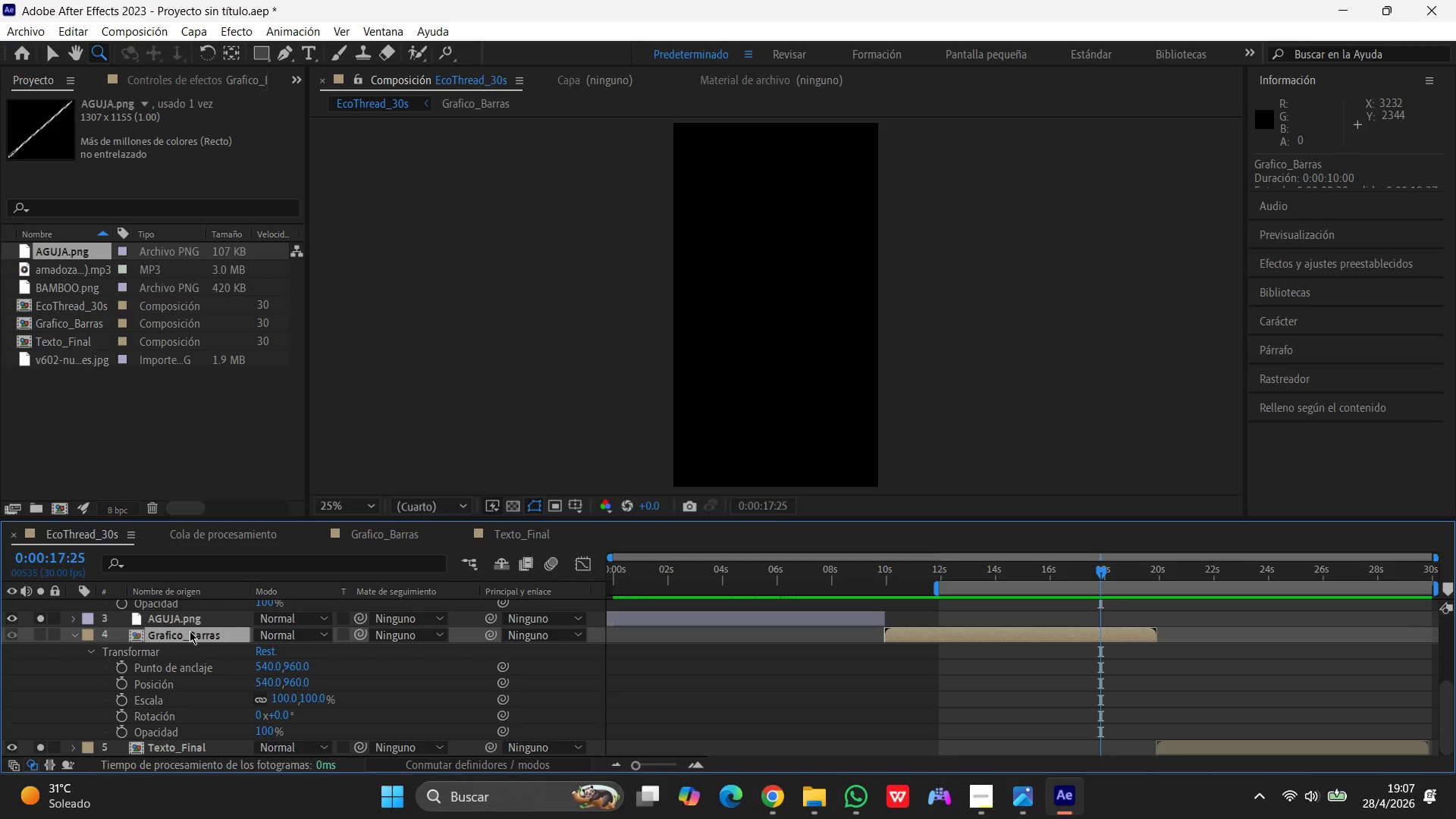 
double_click([190, 631])
 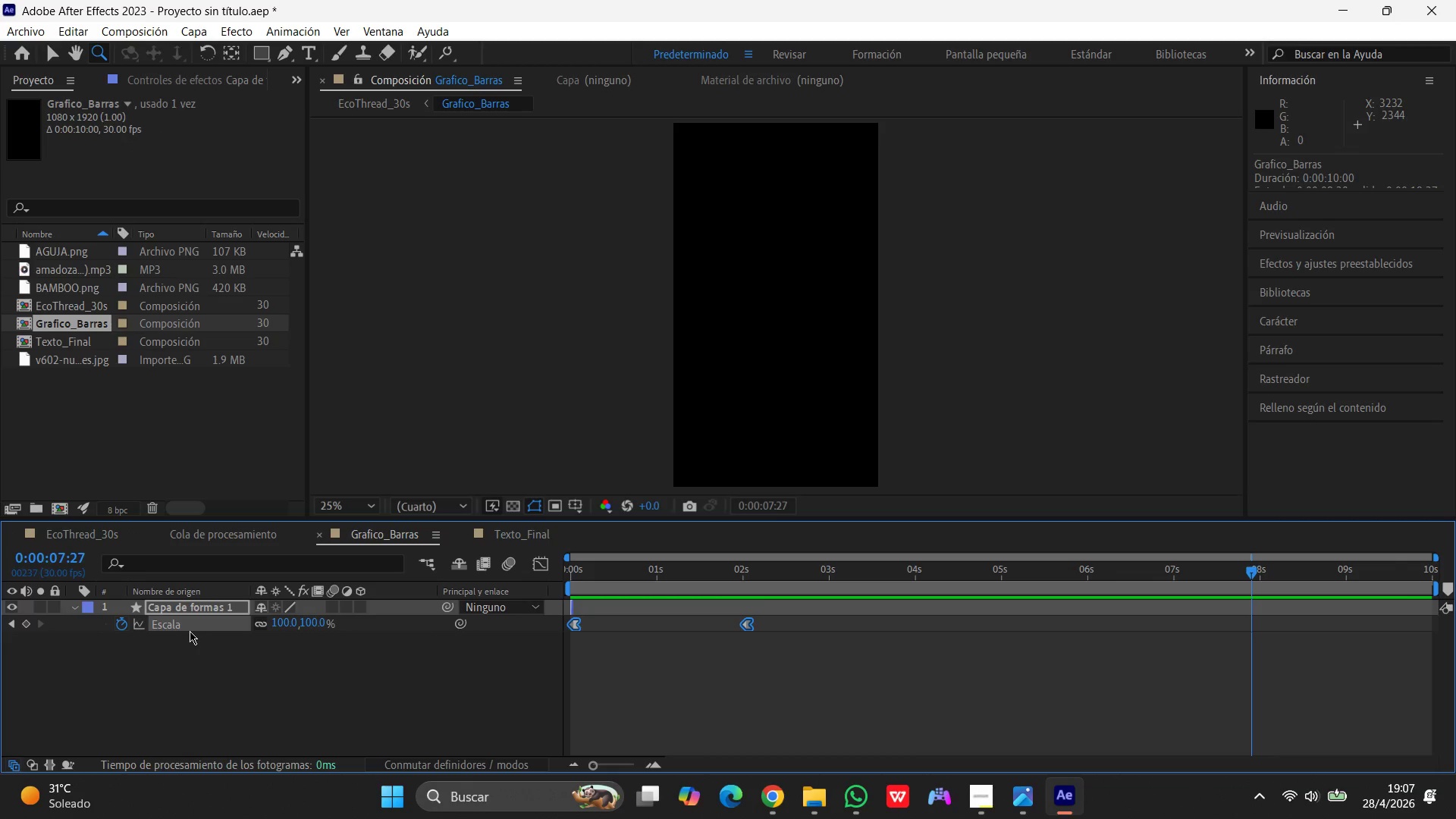 
left_click([224, 602])
 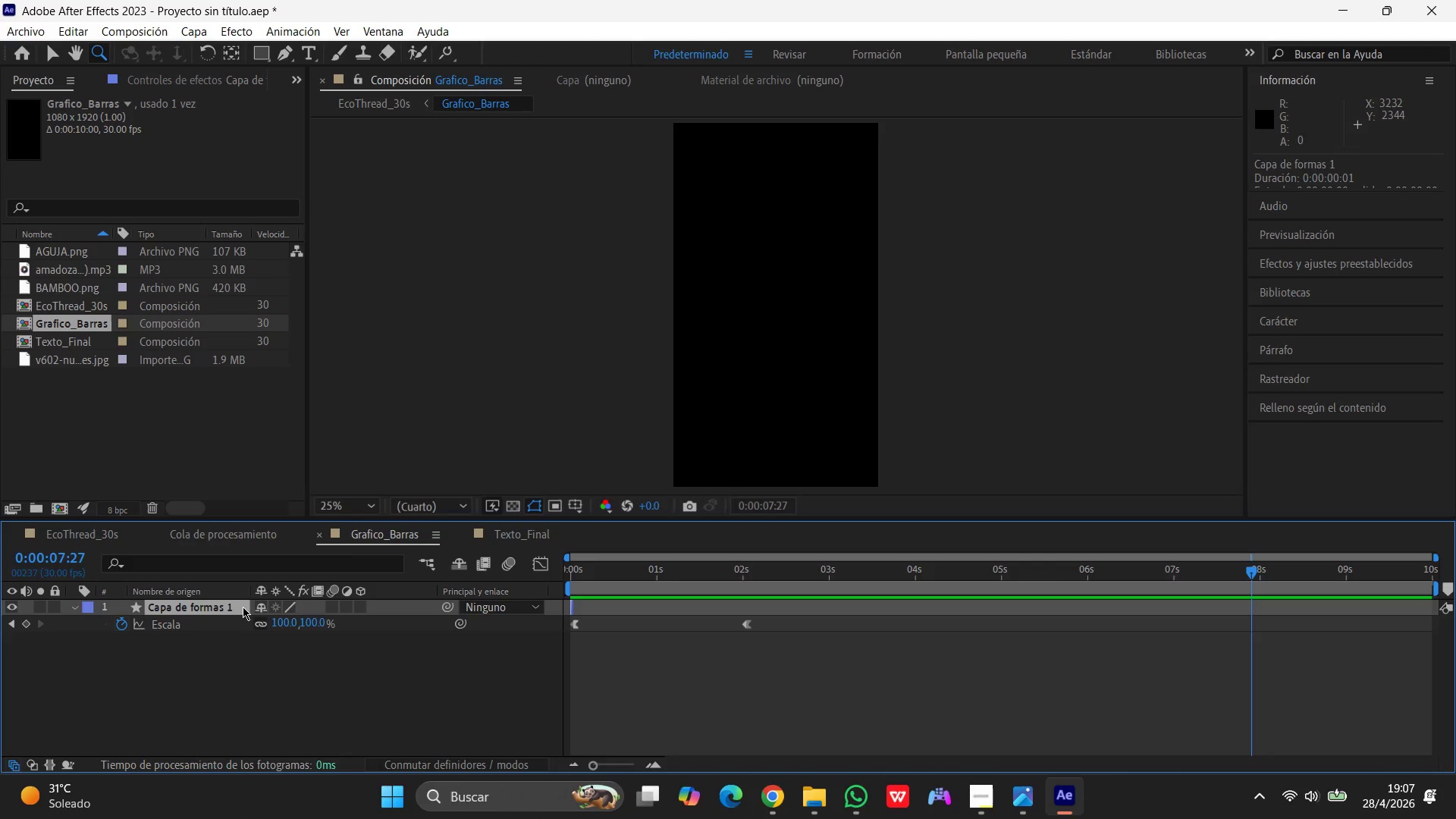 
wait(25.25)
 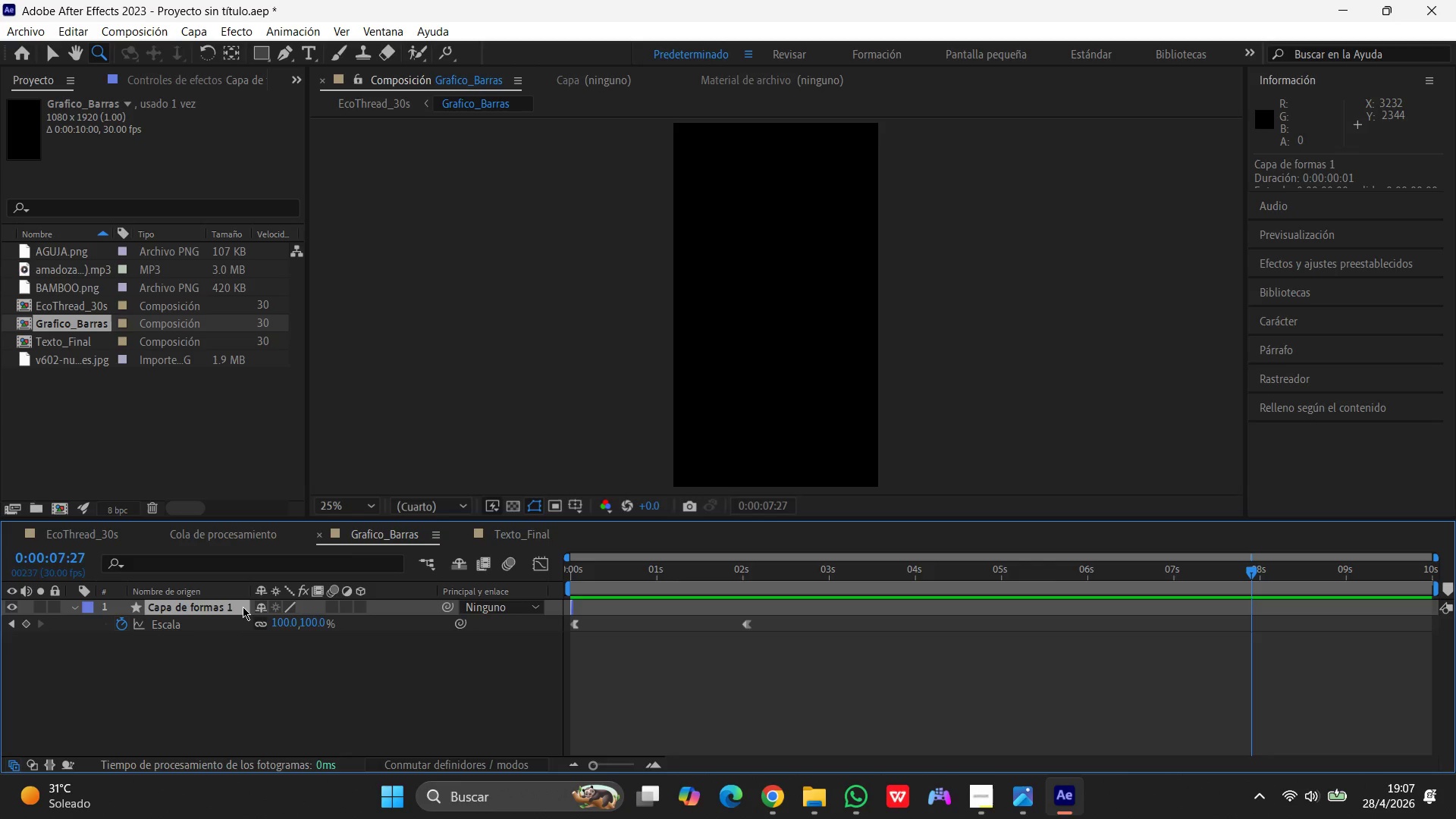 
left_click([115, 607])
 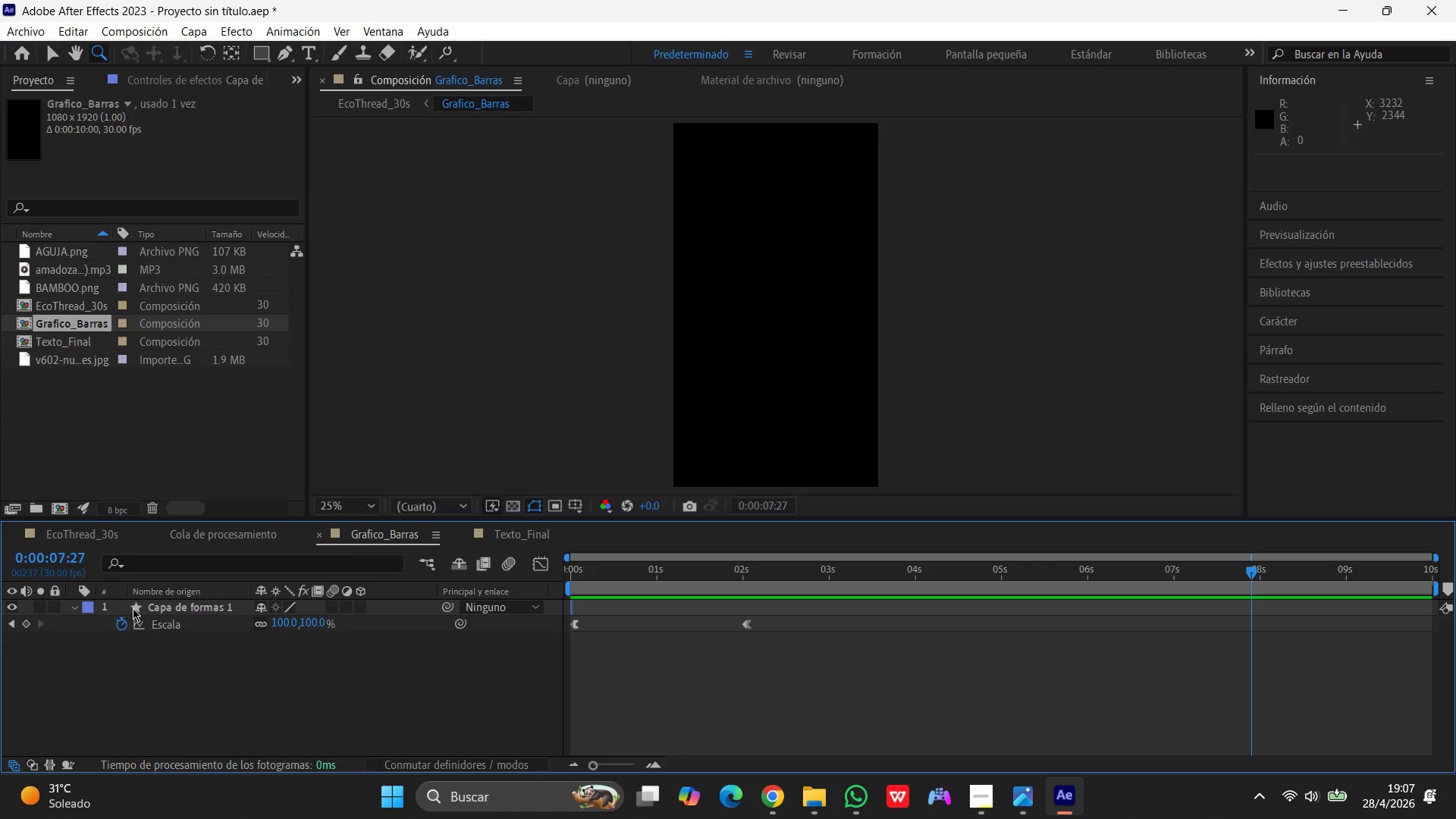 
left_click([133, 608])
 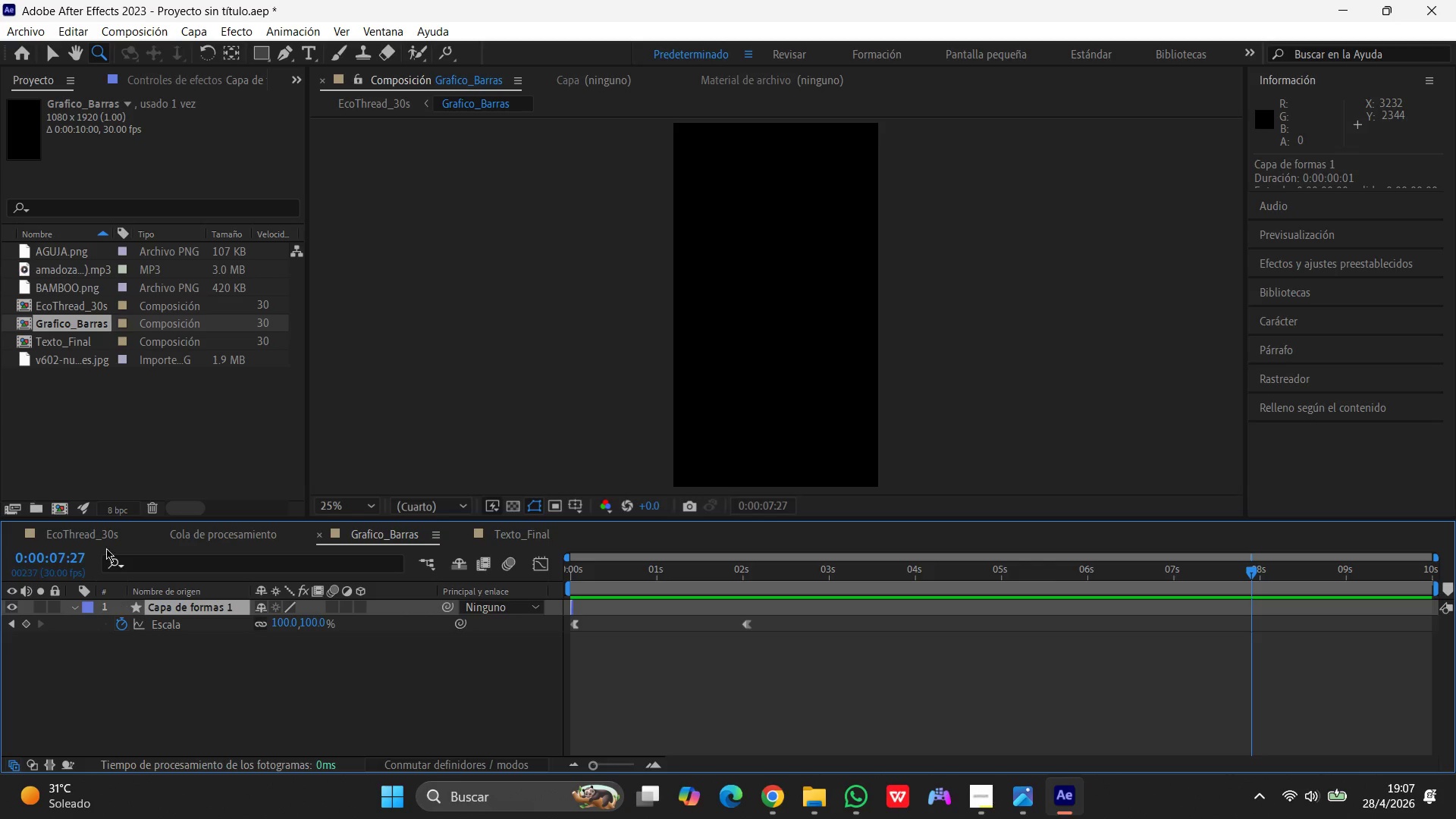 
left_click([71, 327])
 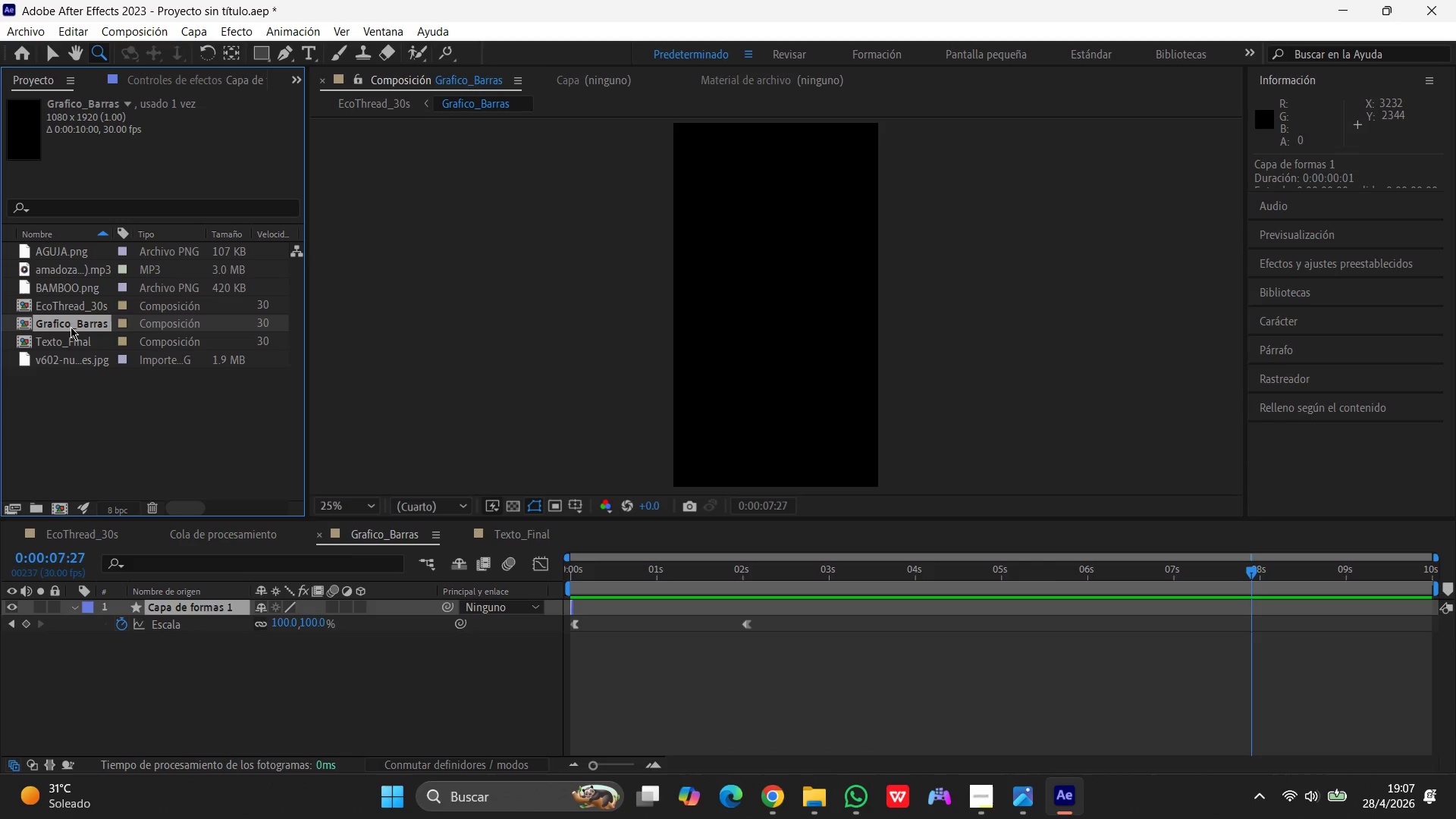 
left_click([71, 327])
 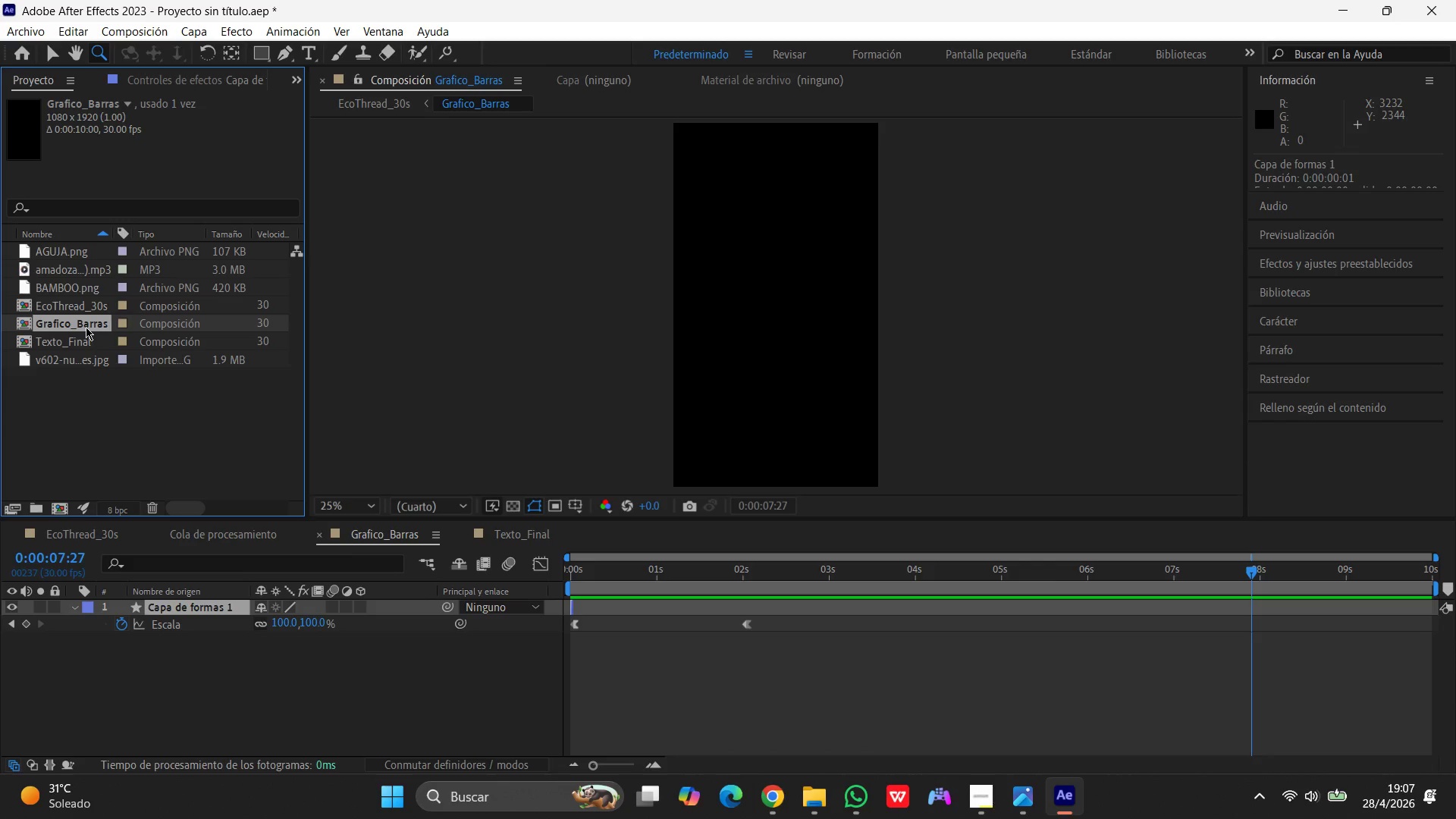 
double_click([86, 327])
 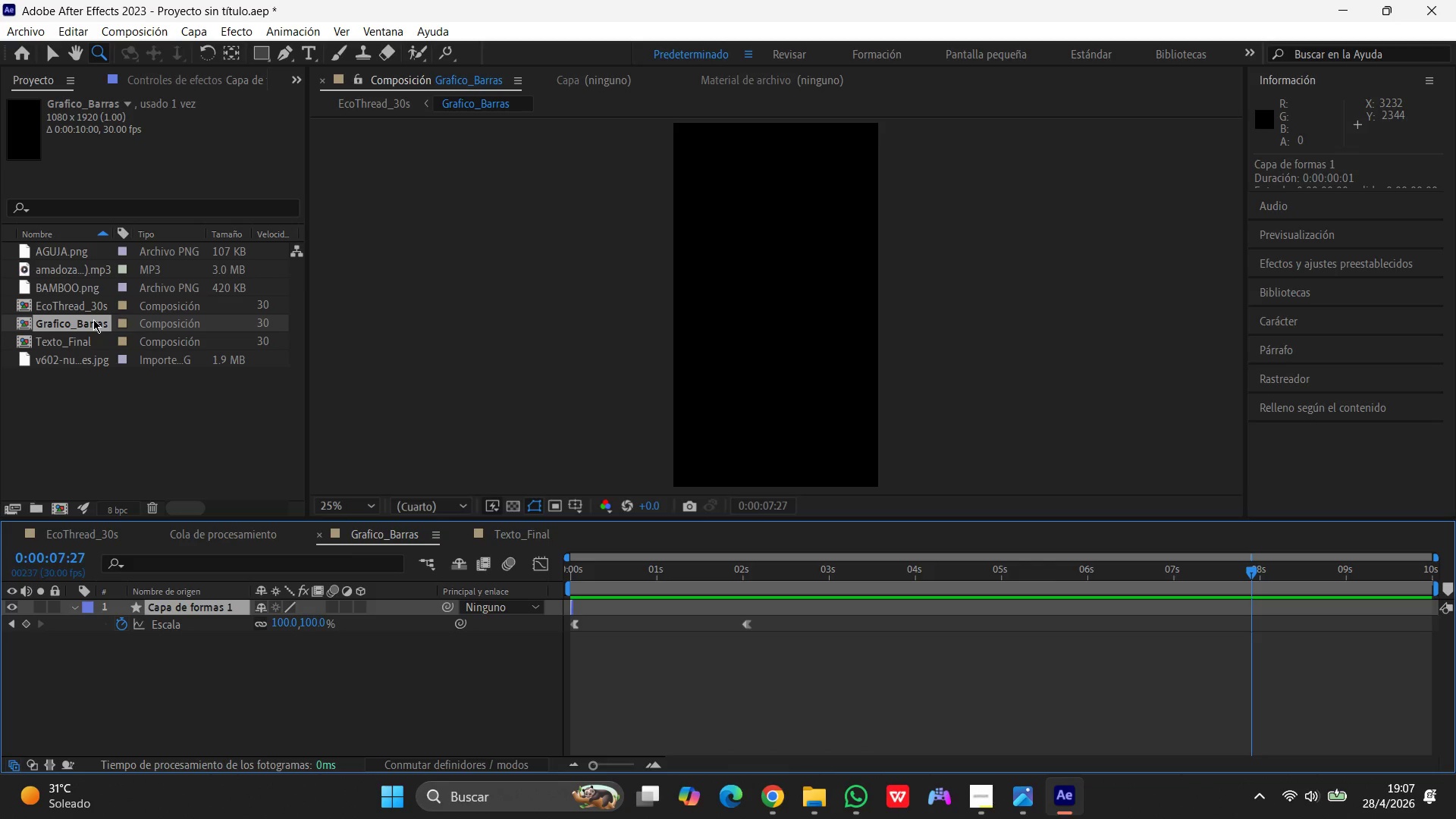 
left_click([93, 319])
 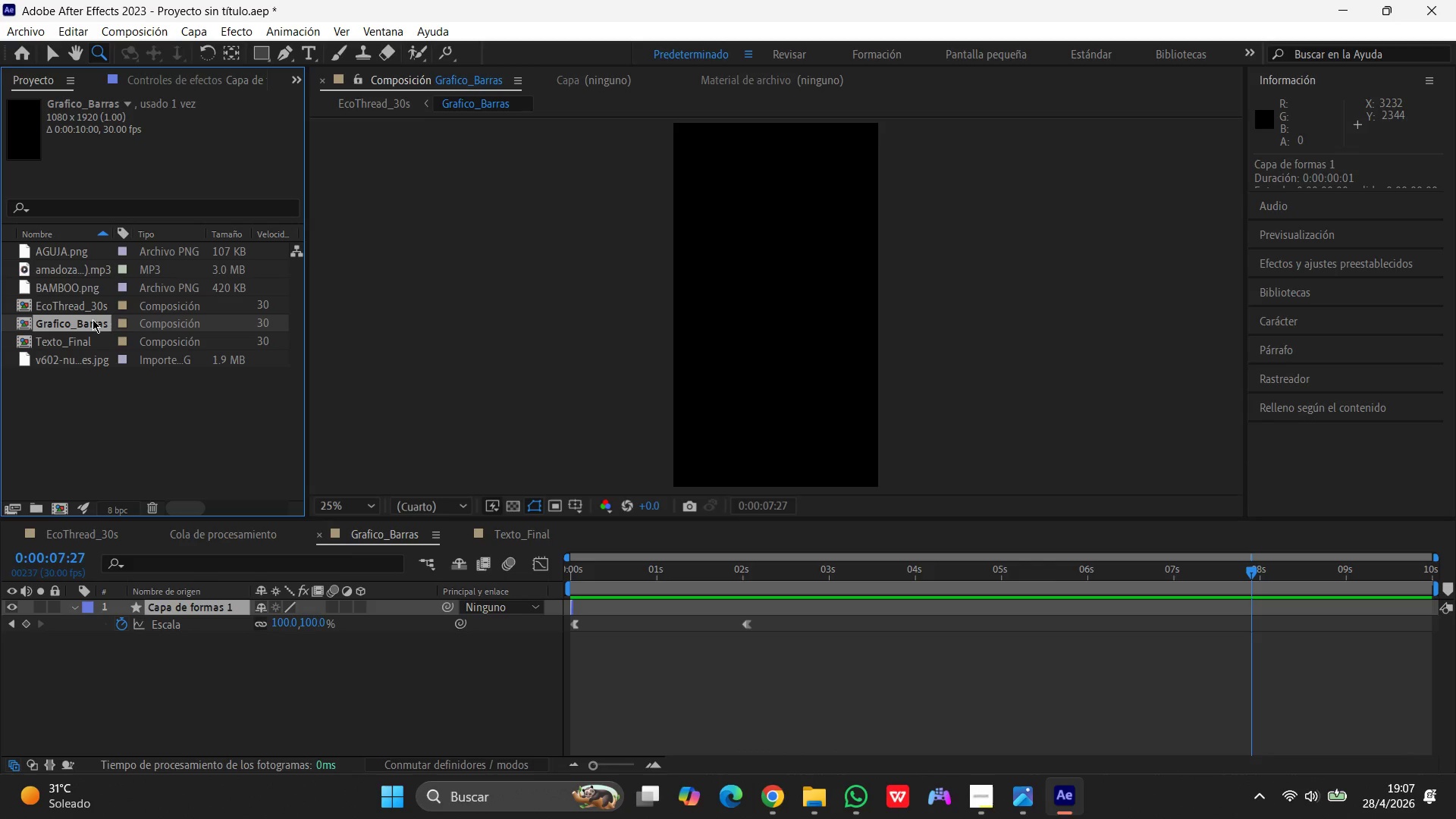 
double_click([93, 319])
 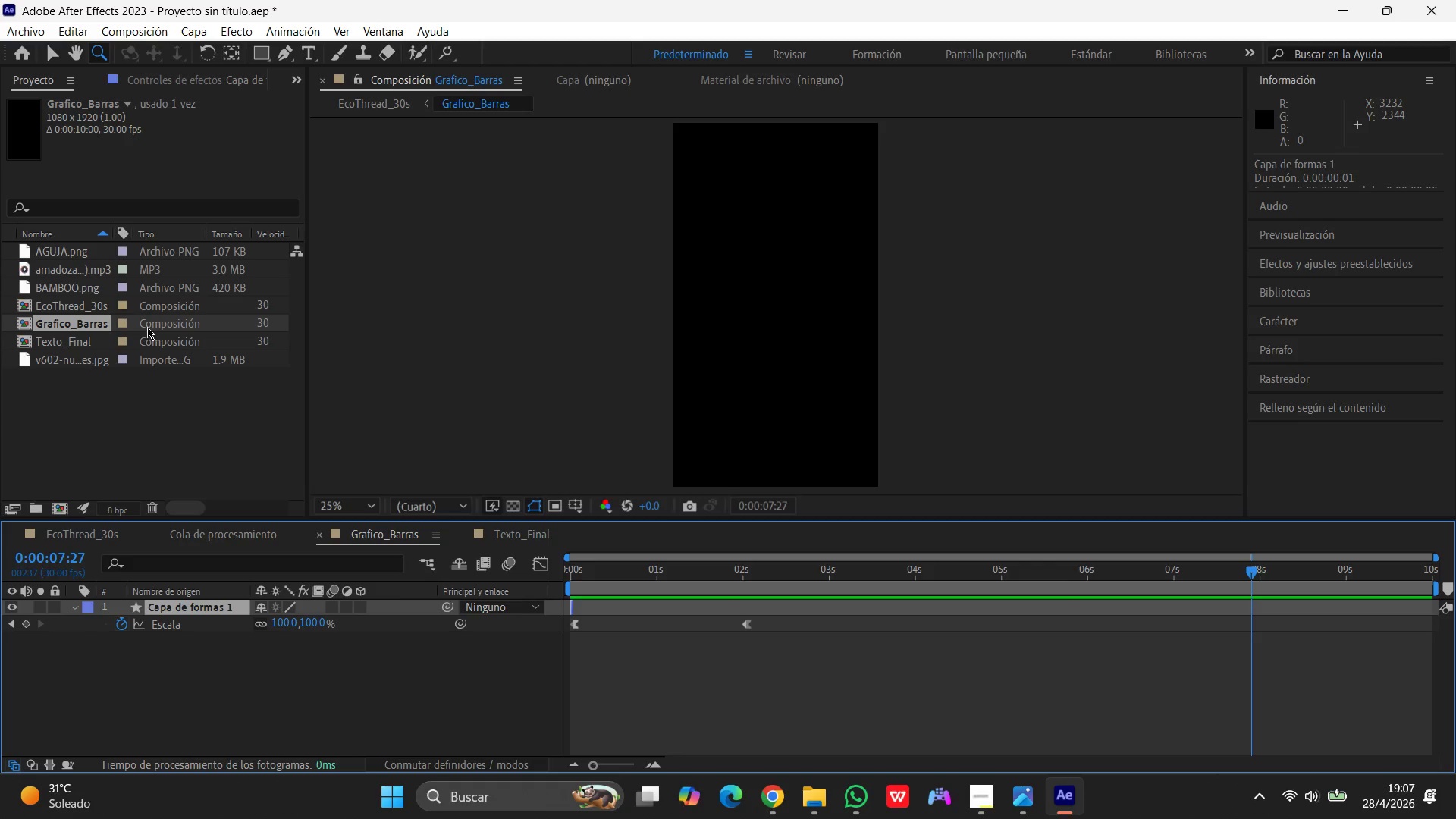 
left_click([147, 327])
 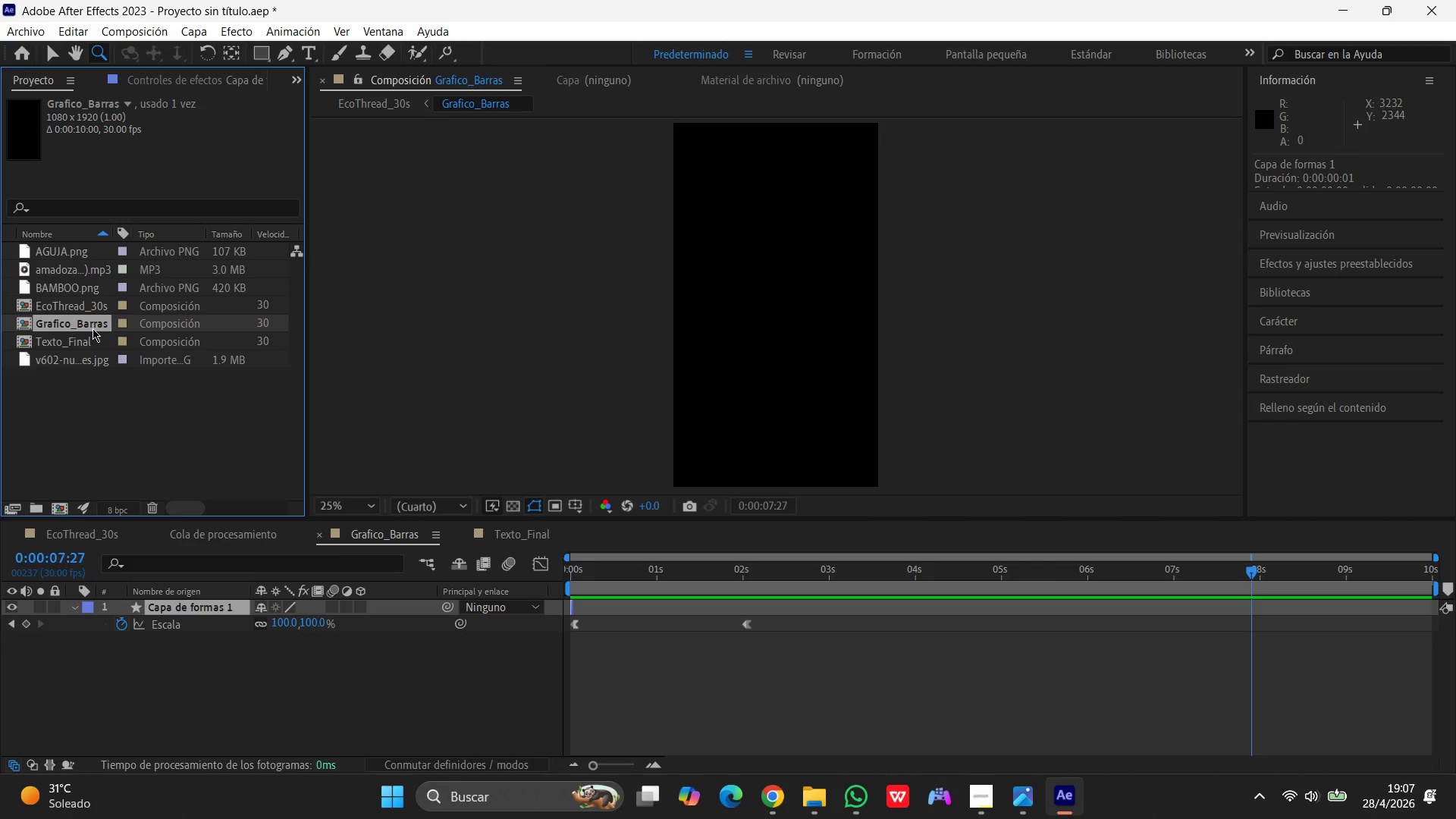 
double_click([93, 328])
 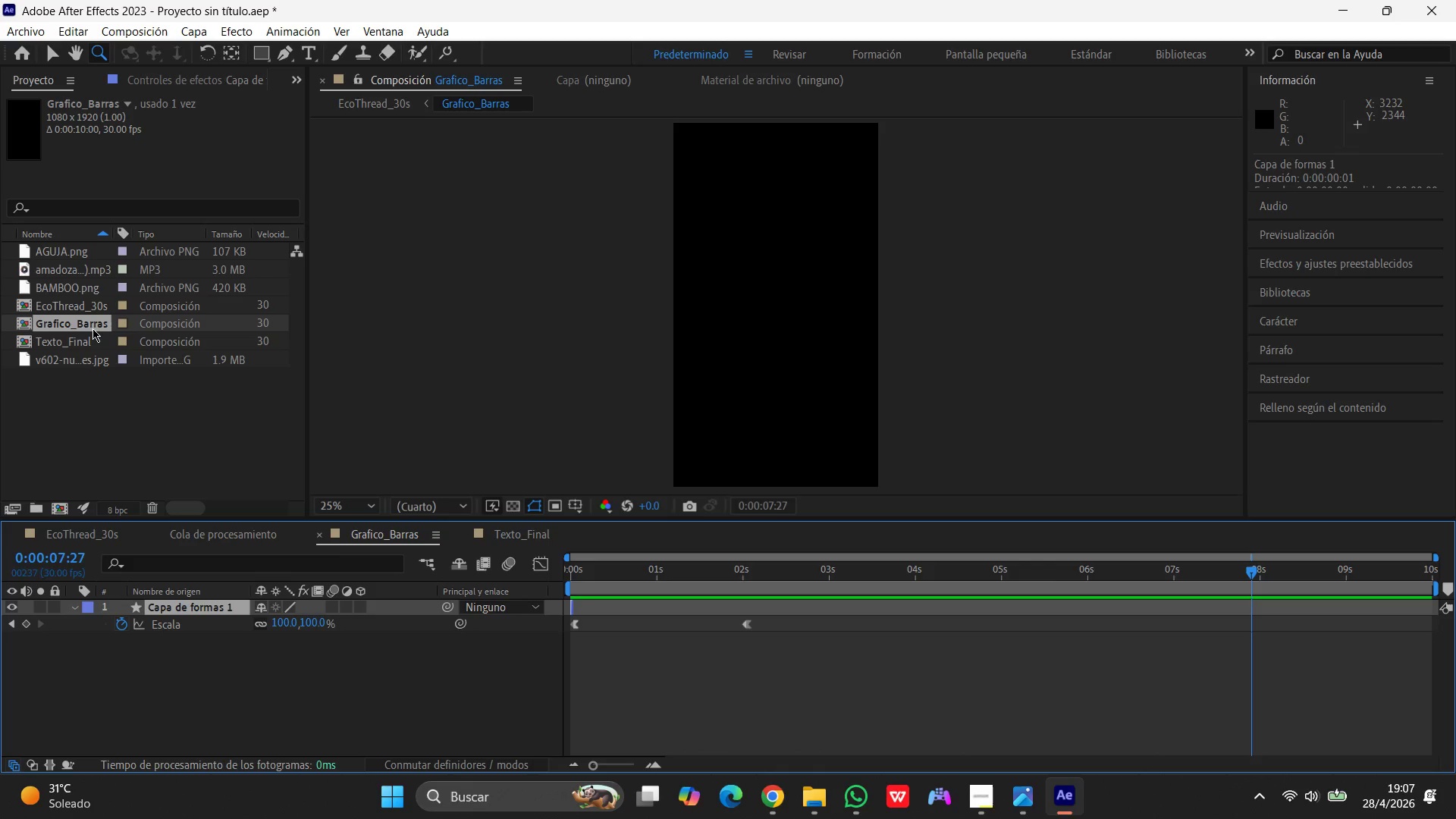 
key(Control+ControlLeft)
 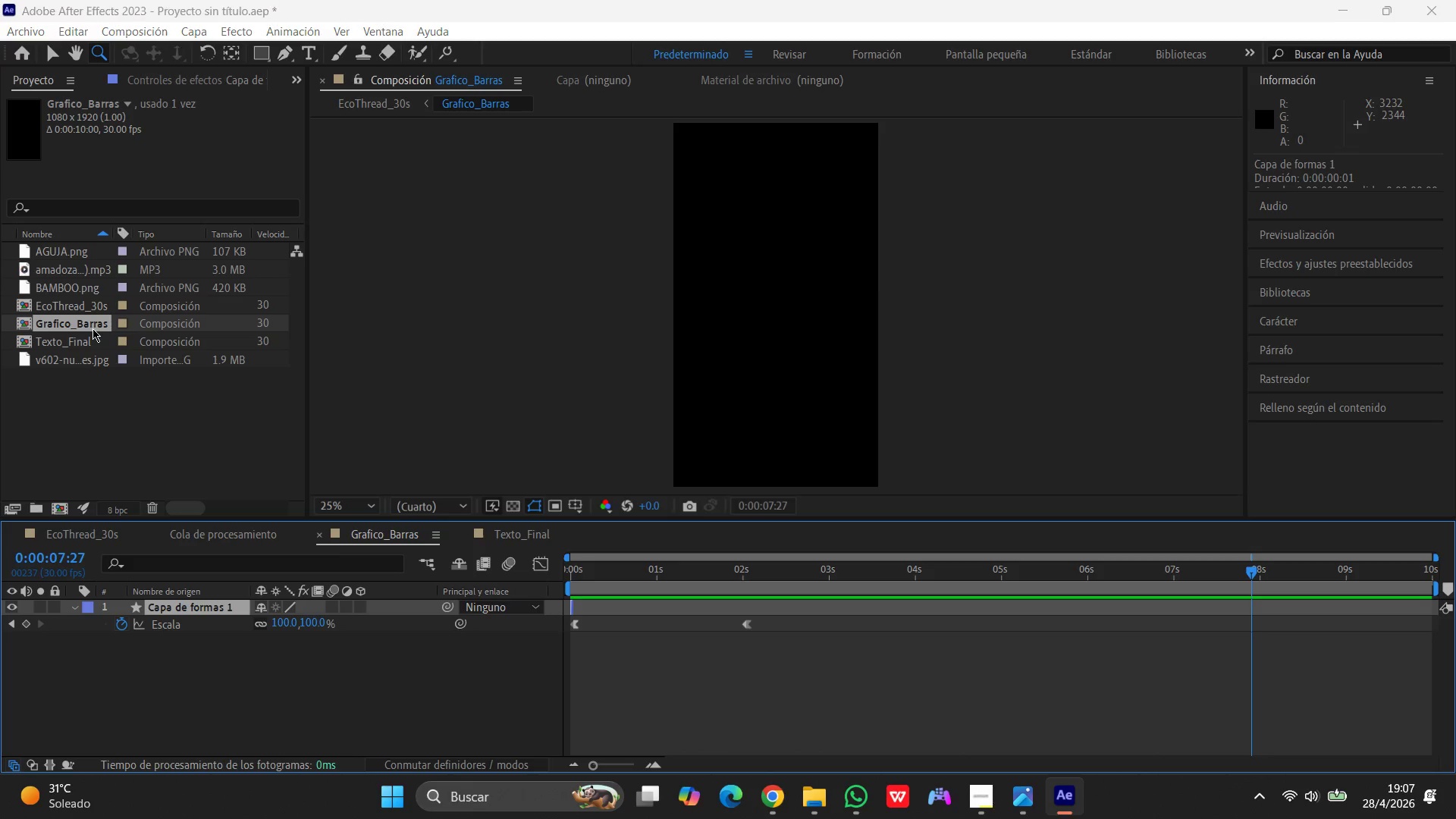 
key(Control+K)
 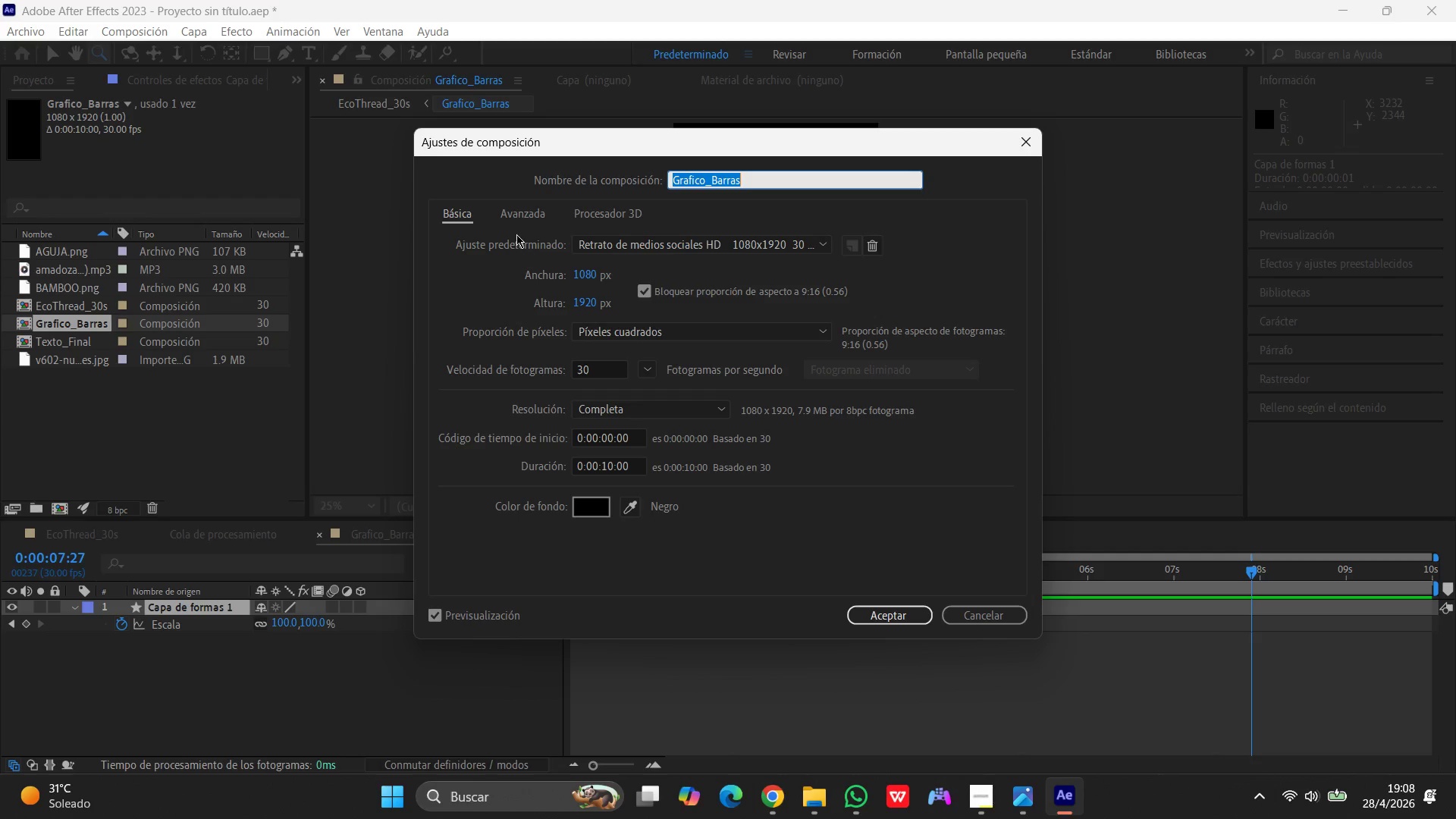 
wait(14.09)
 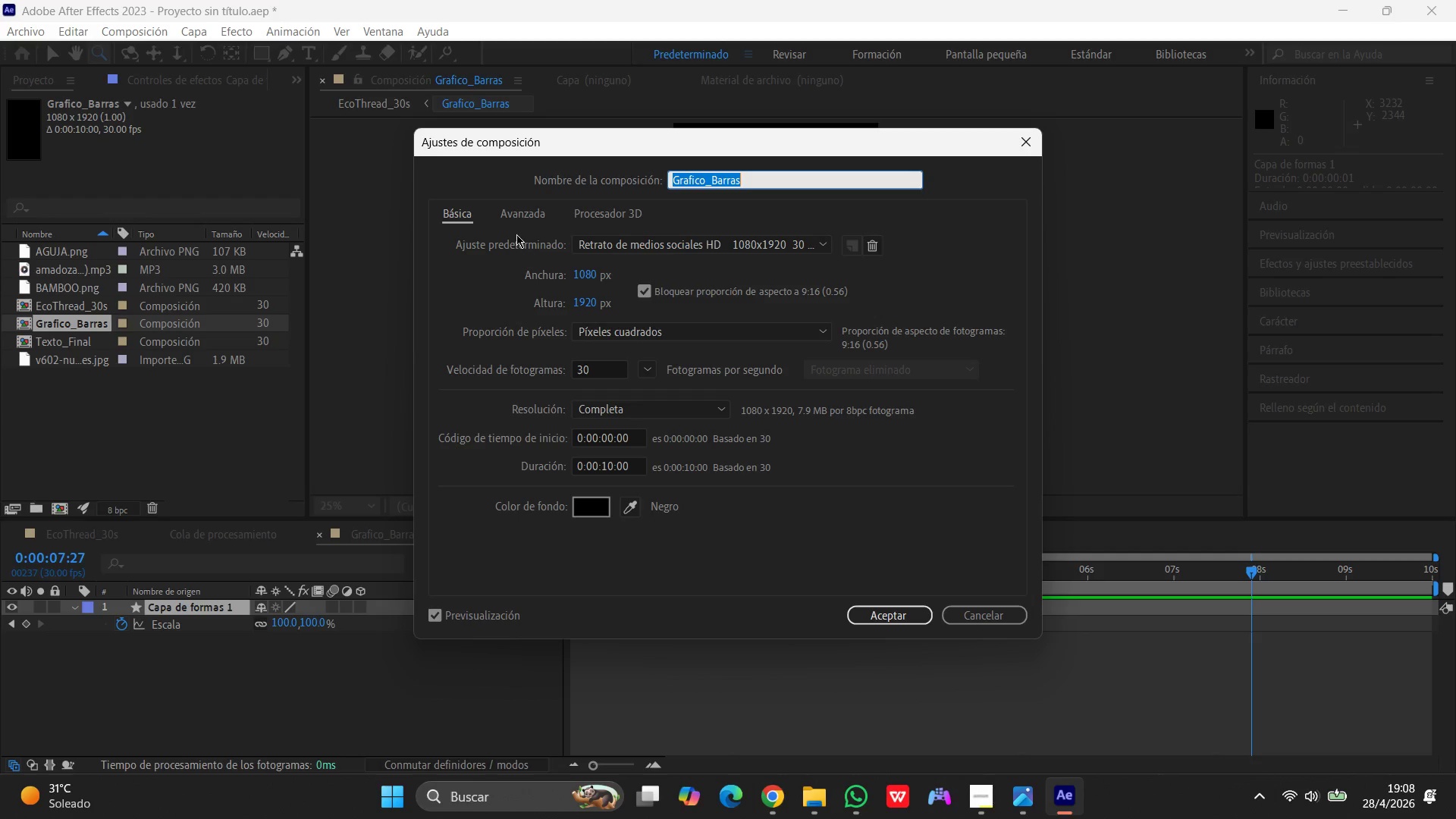 
left_click([592, 276])
 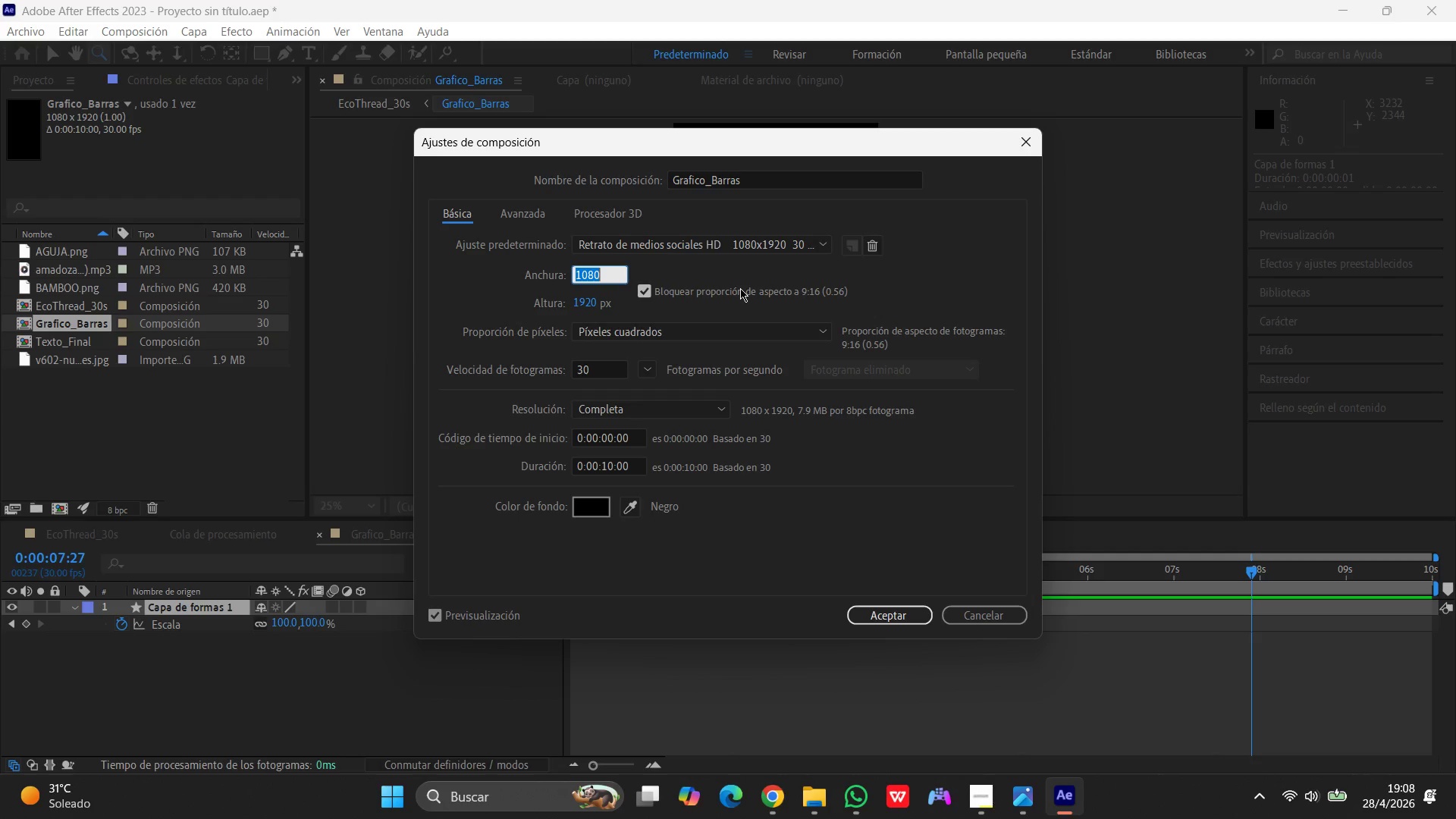 
key(Numpad1)
 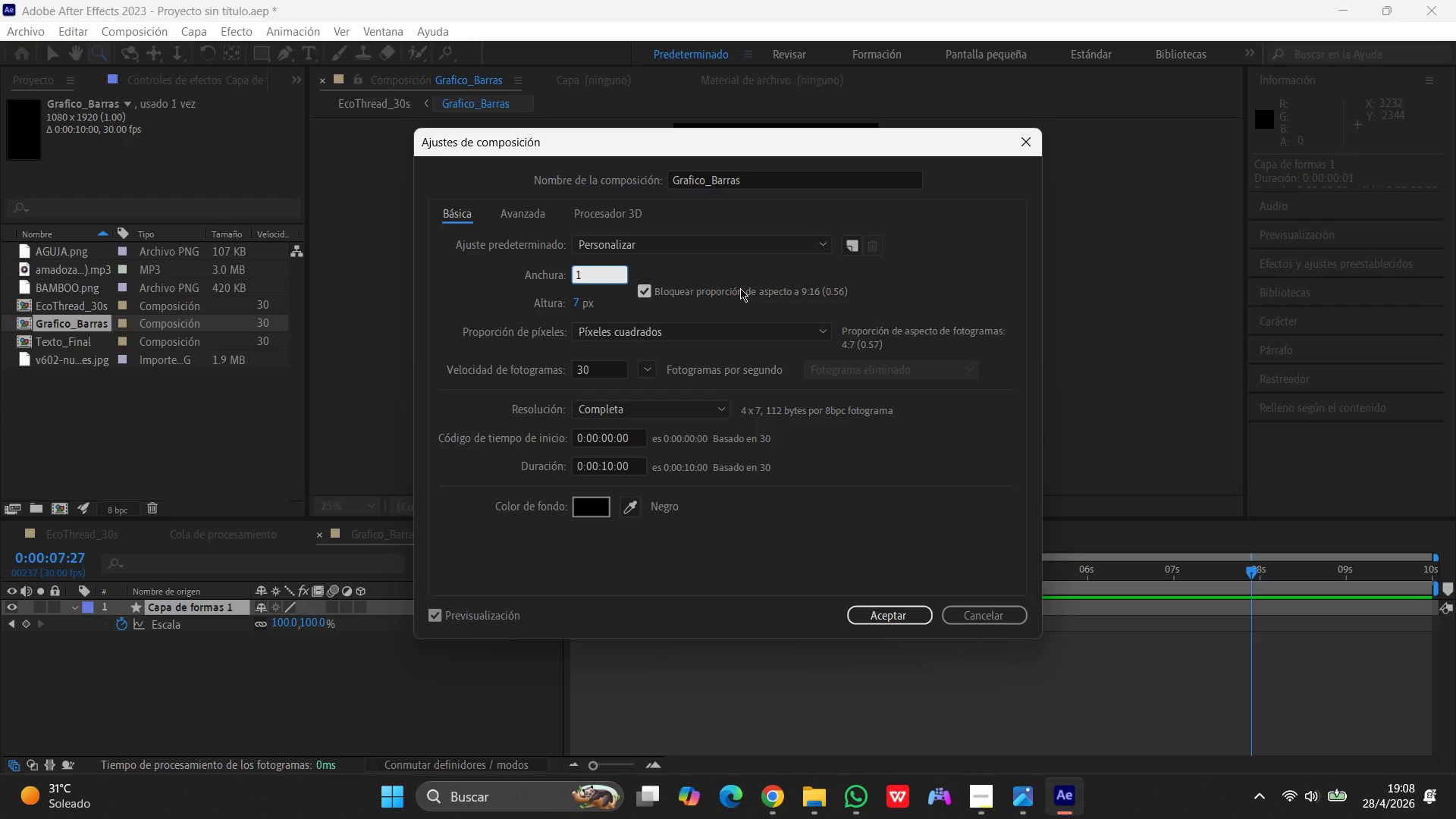 
key(Numpad9)
 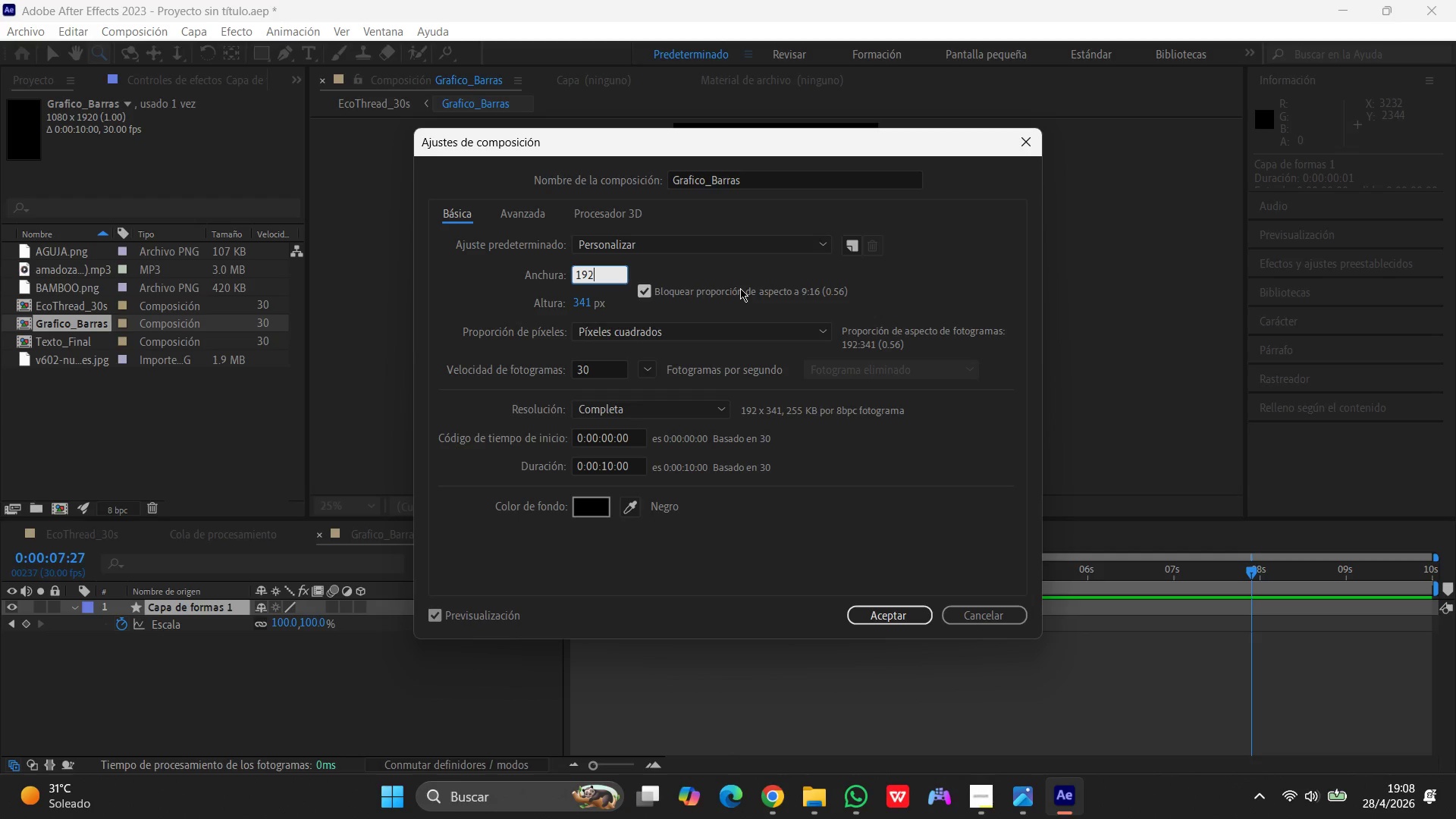 
key(Numpad2)
 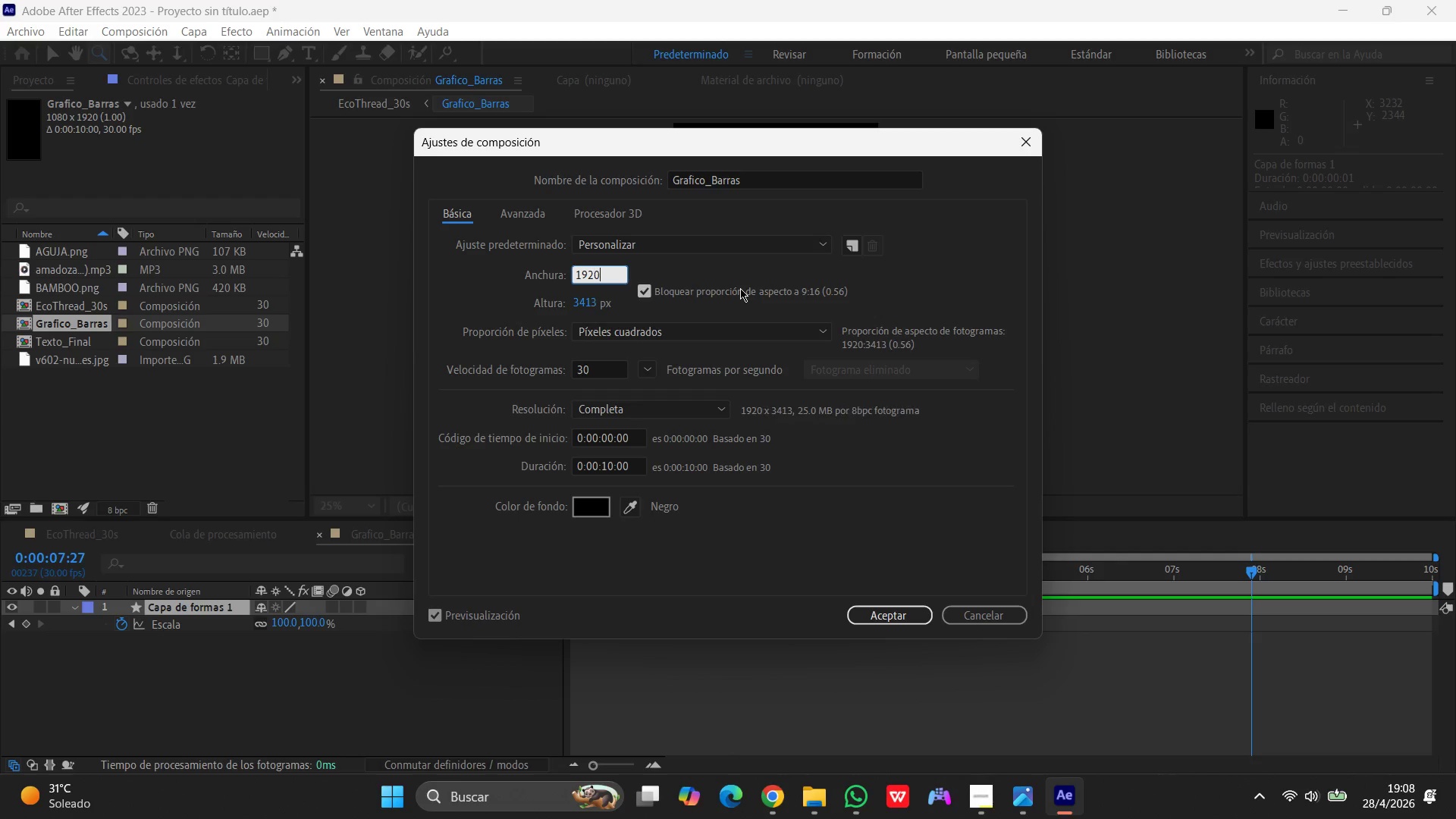 
key(Numpad0)
 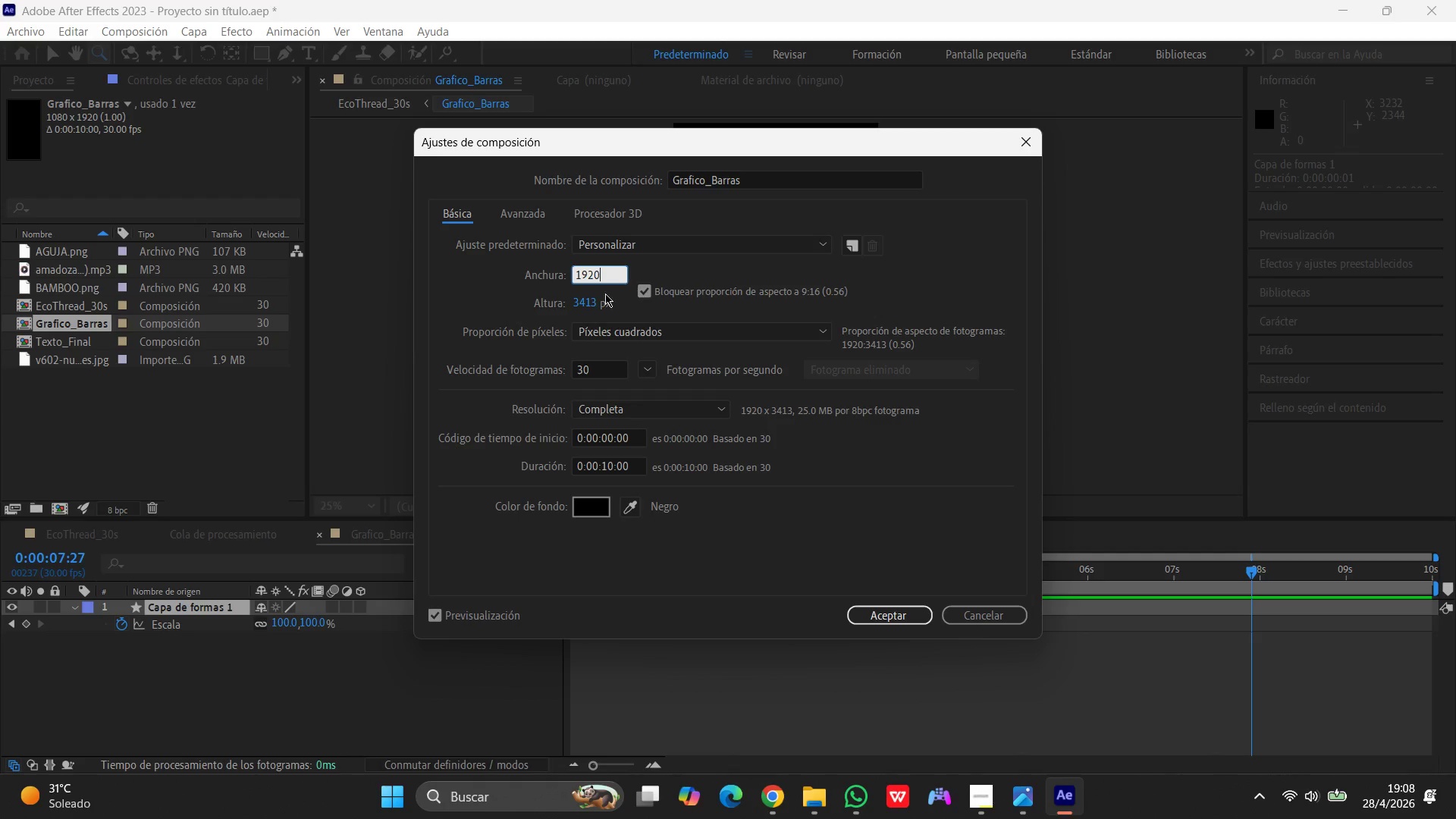 
left_click([592, 301])
 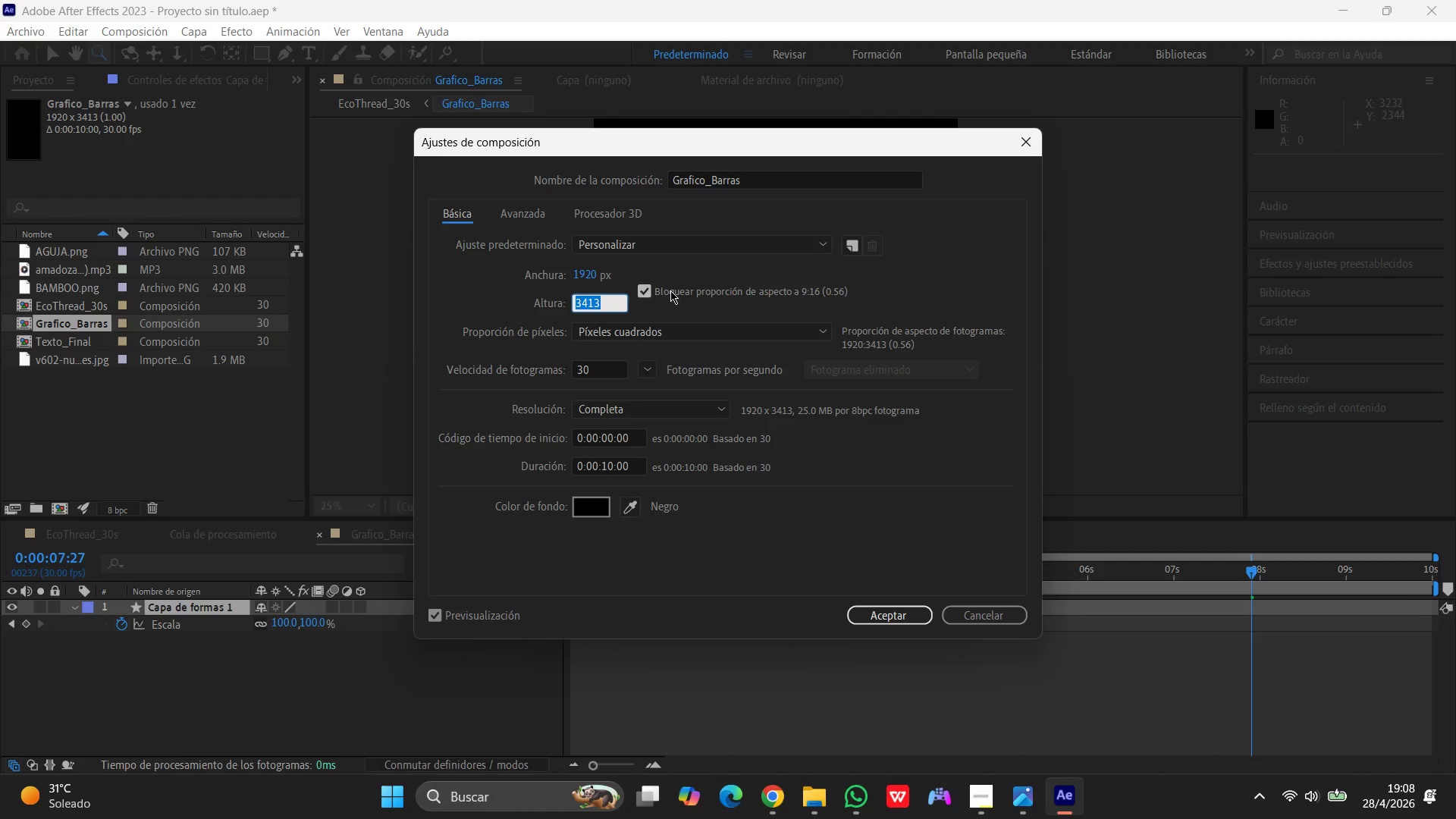 
key(Numpad1)
 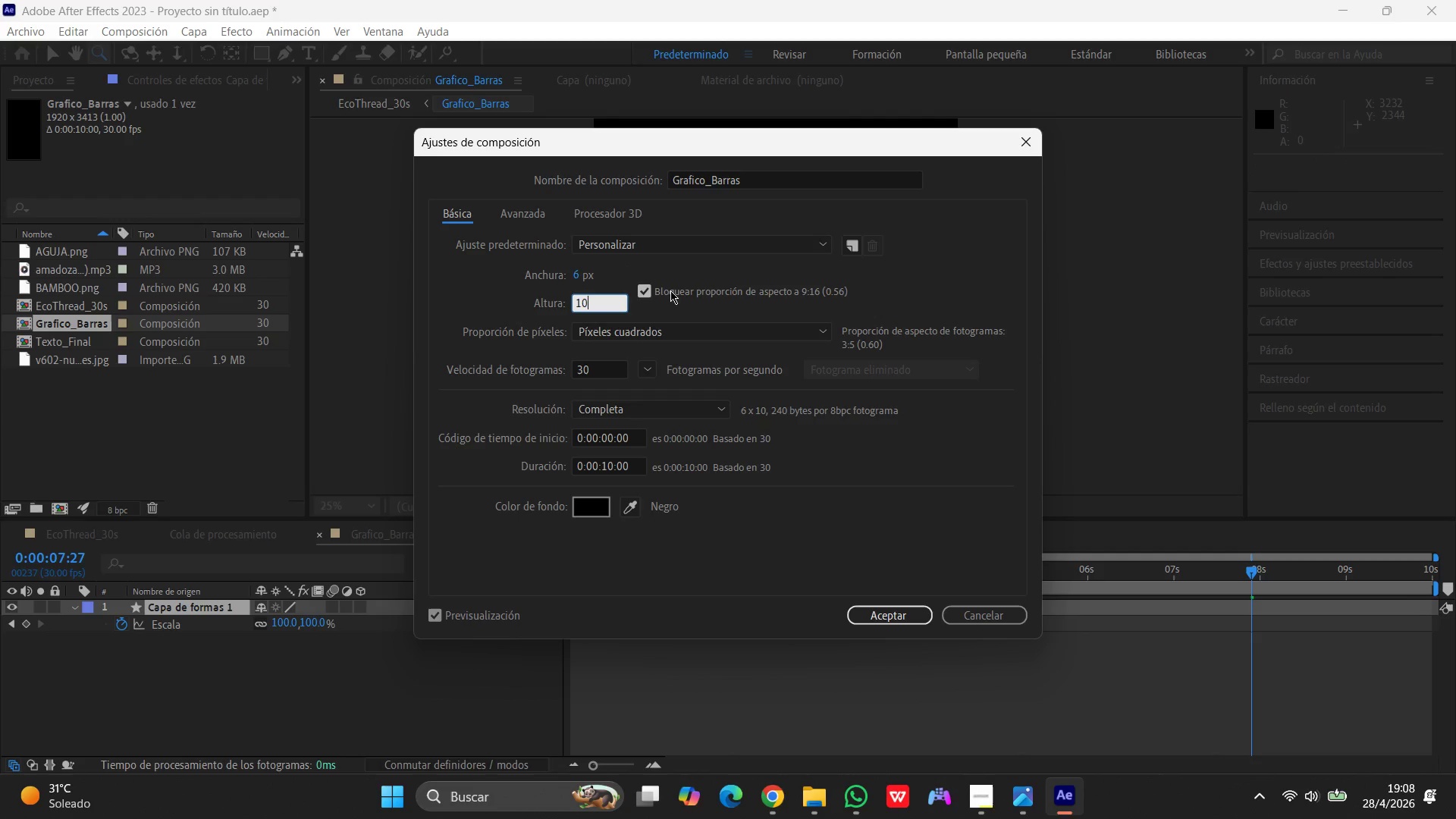 
key(Numpad0)
 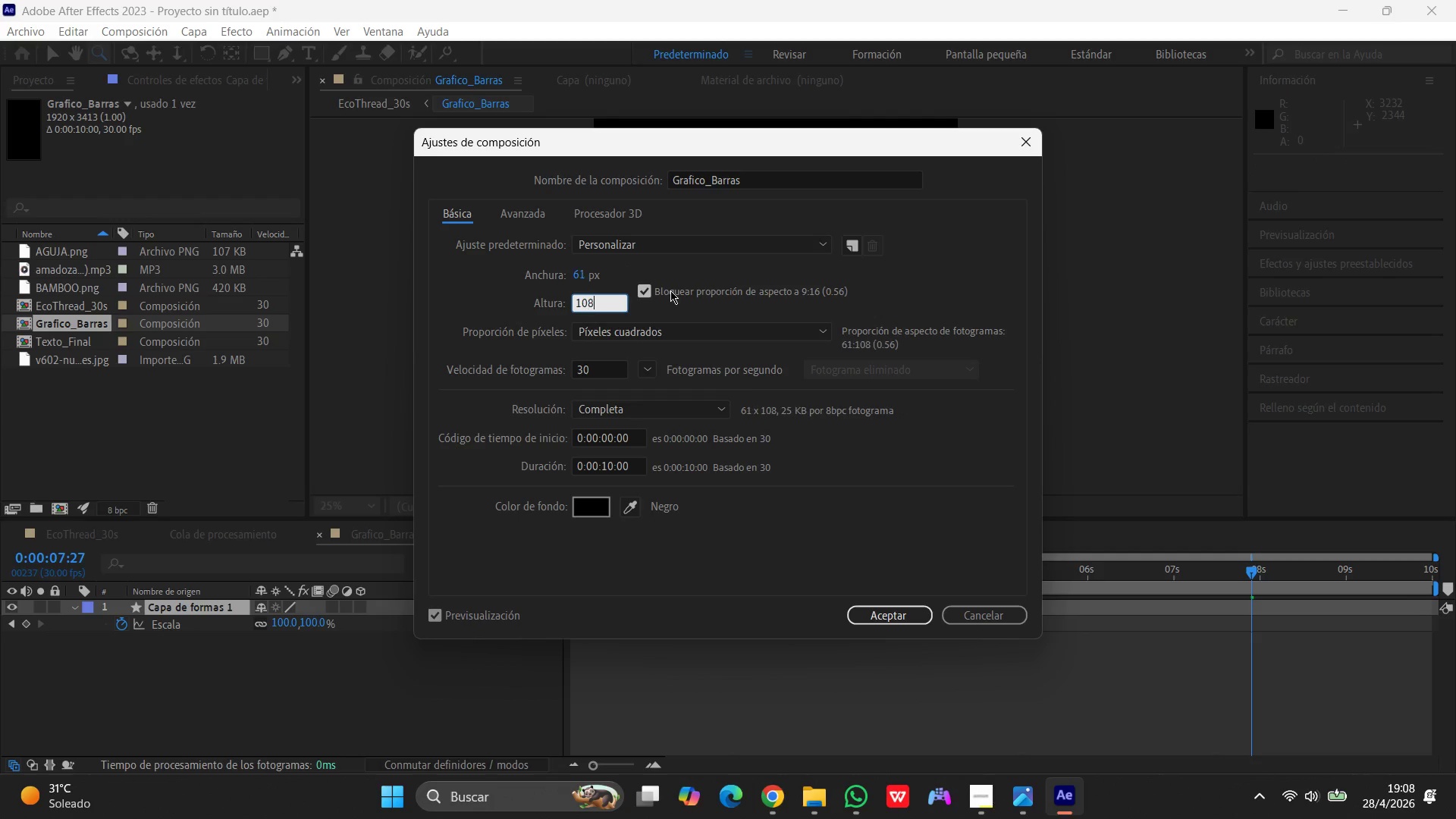 
key(Numpad8)
 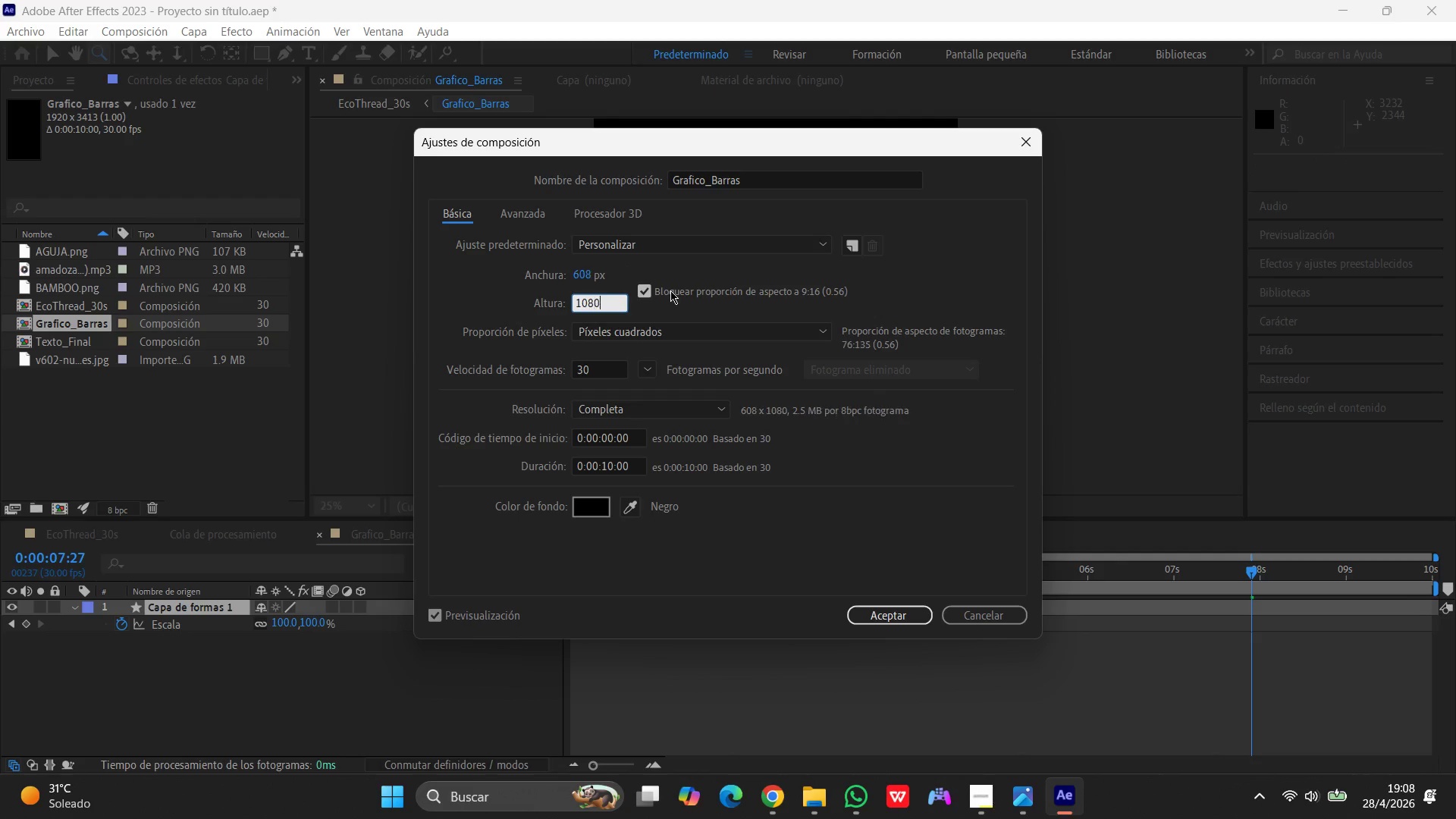 
key(Numpad0)
 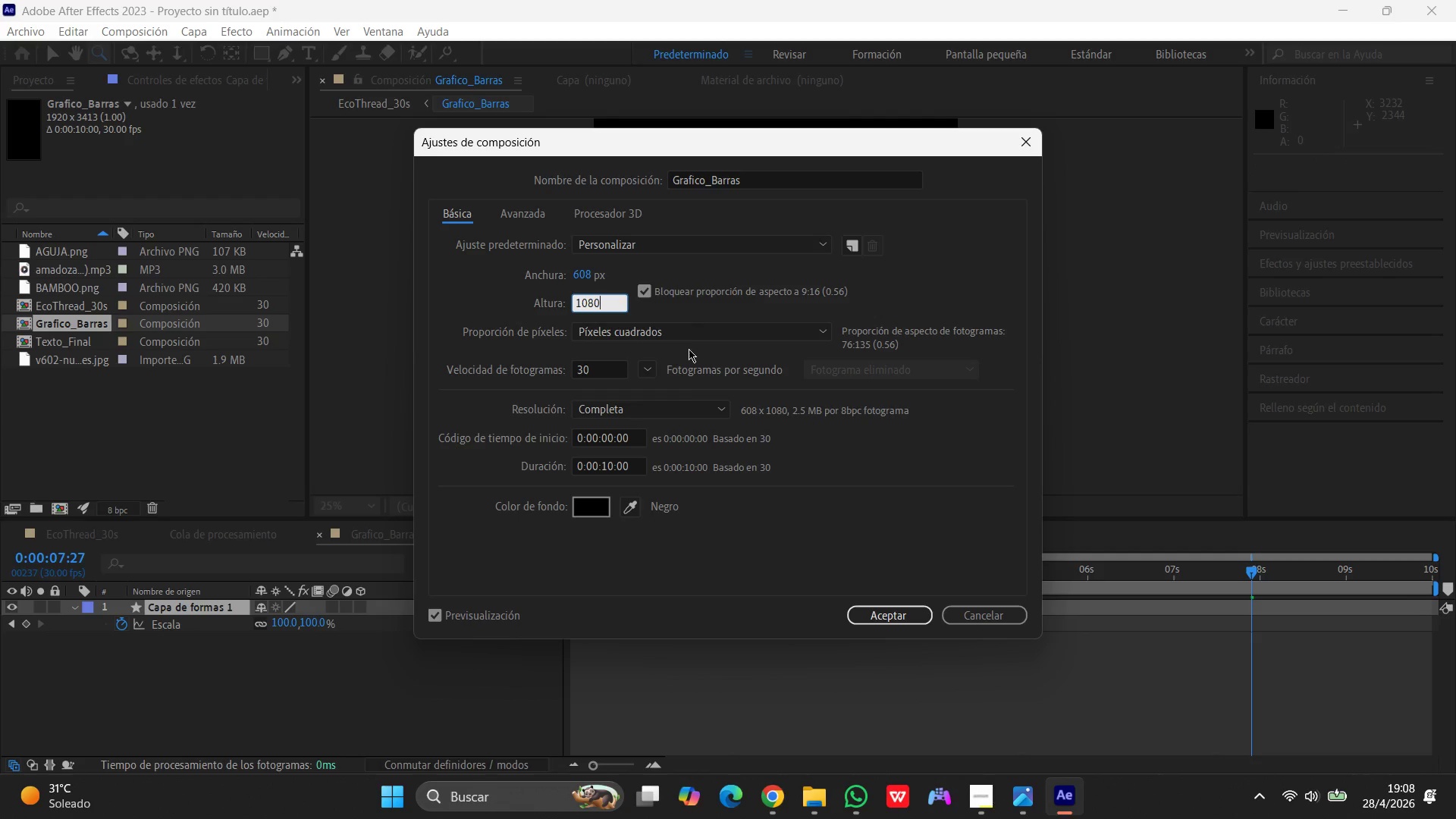 
left_click([670, 405])
 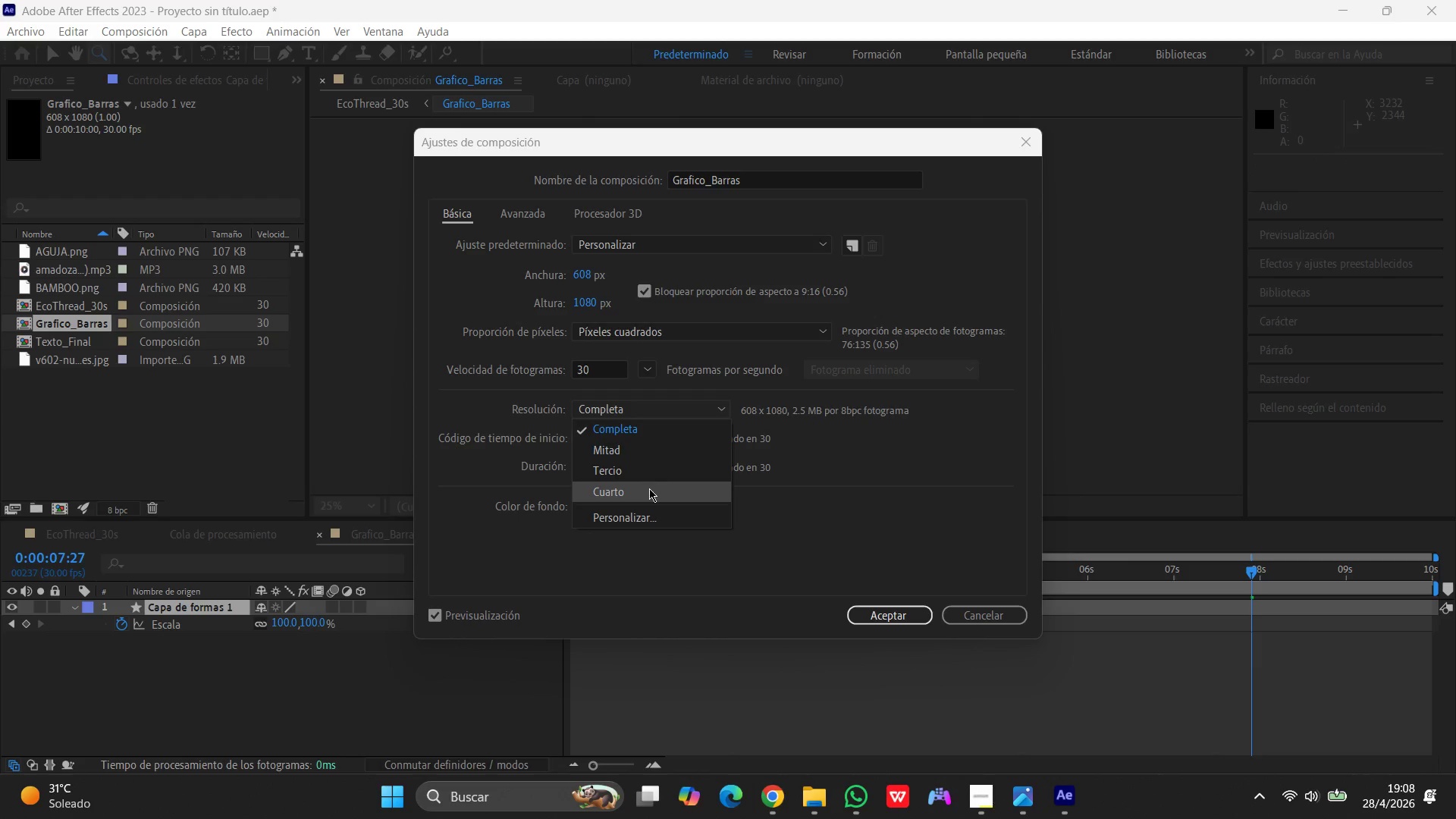 
left_click([643, 516])
 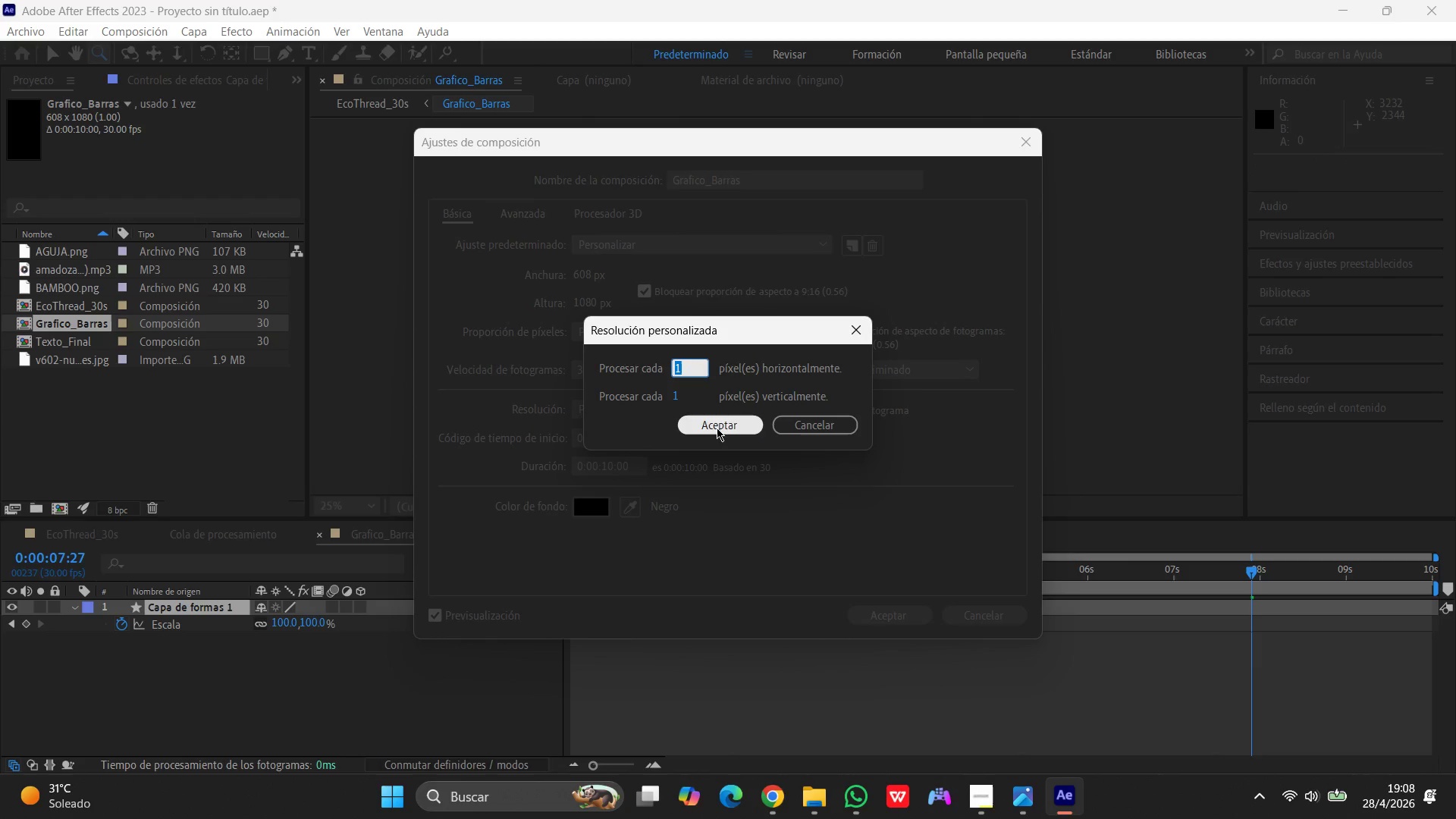 
left_click([717, 428])
 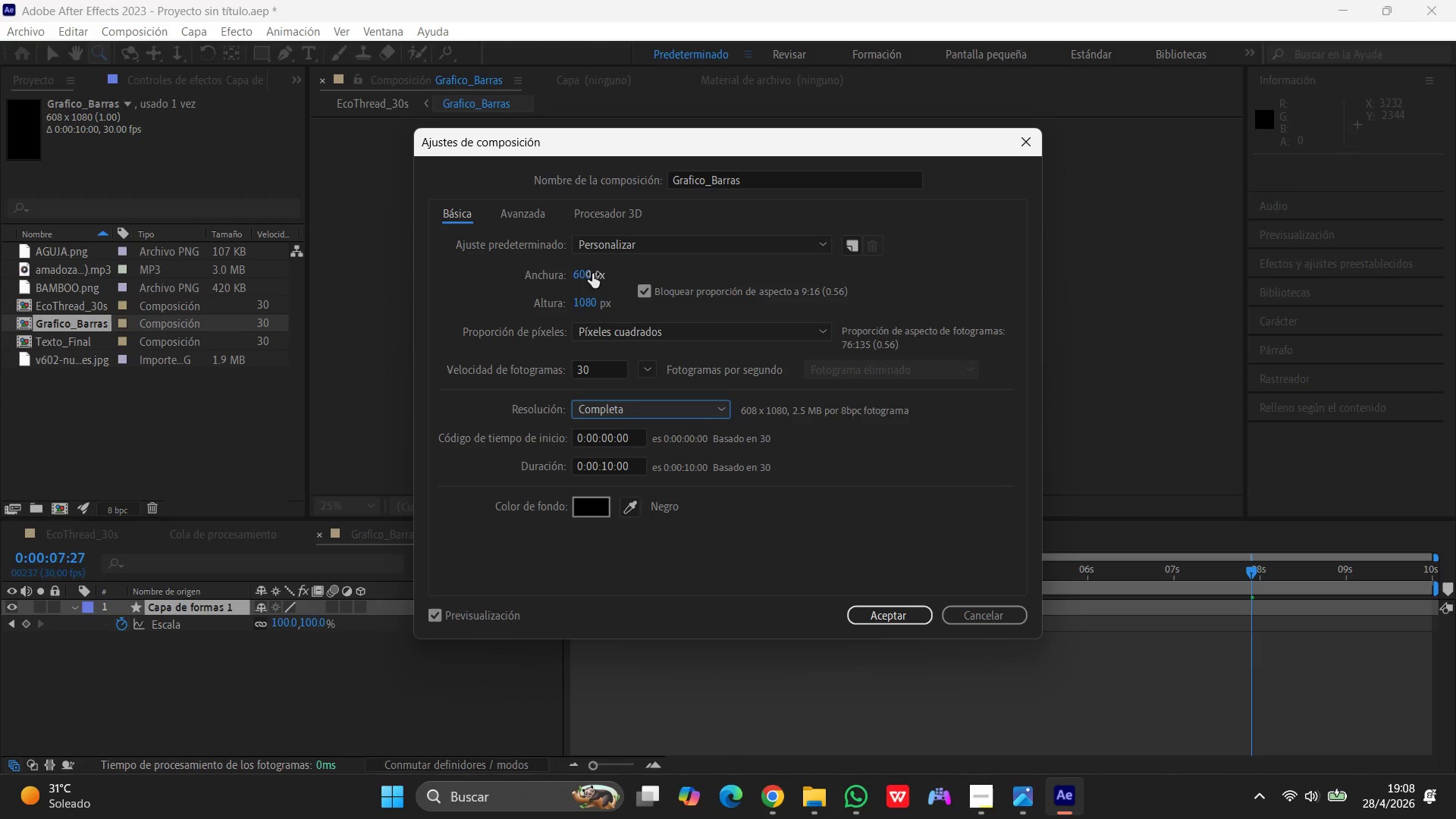 
left_click([588, 274])
 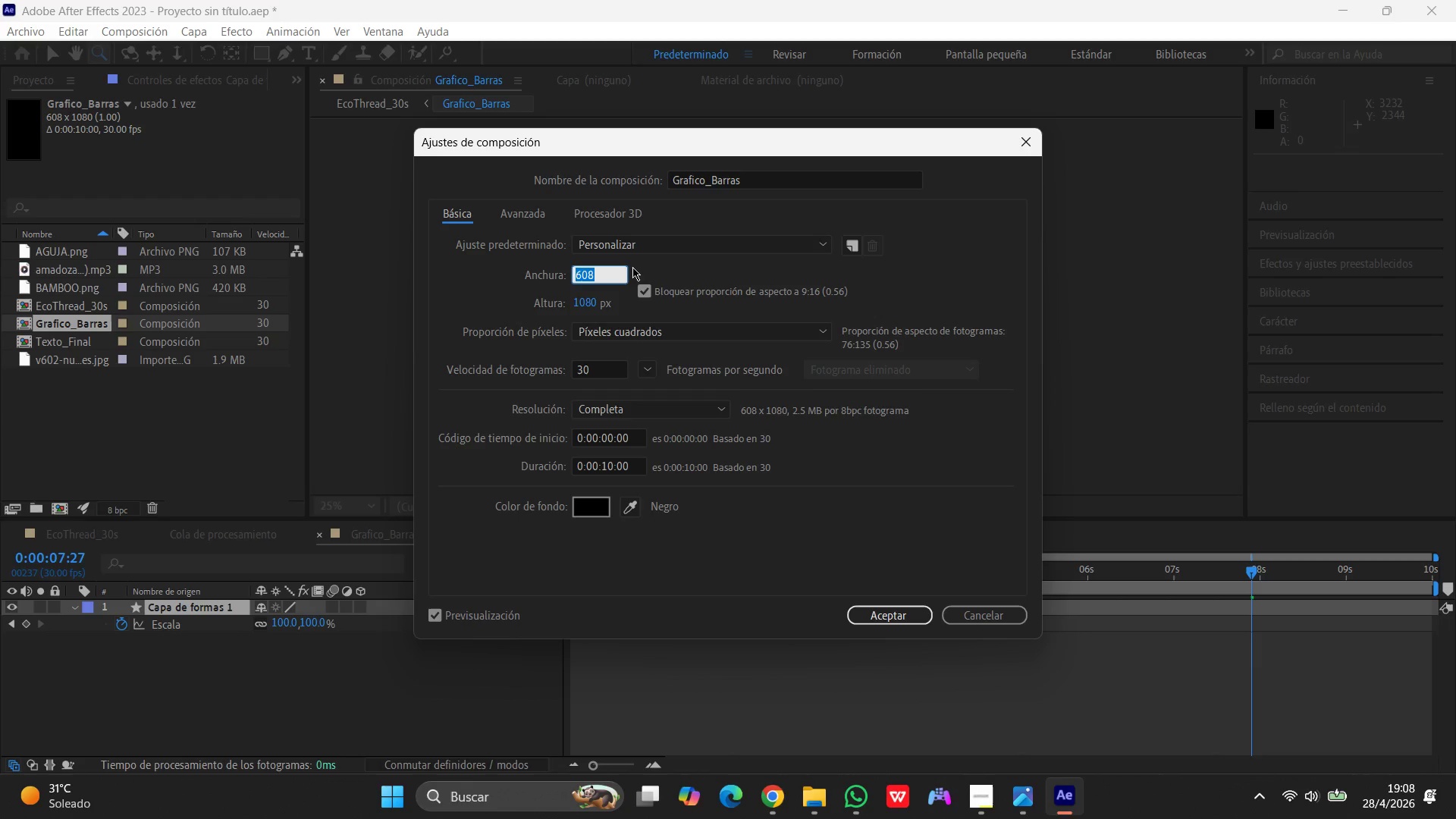 
key(Numpad1)
 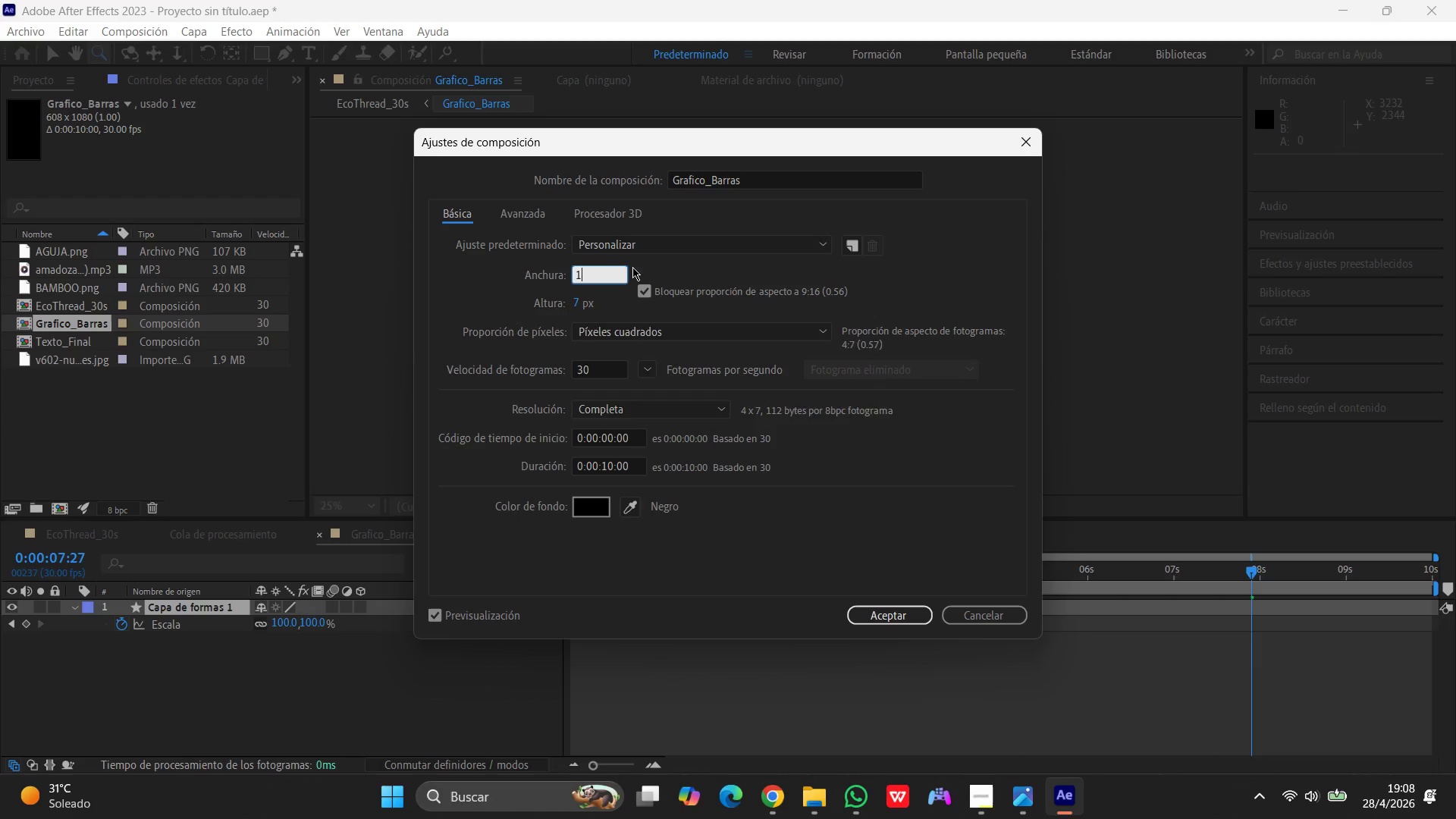 
key(Numpad9)
 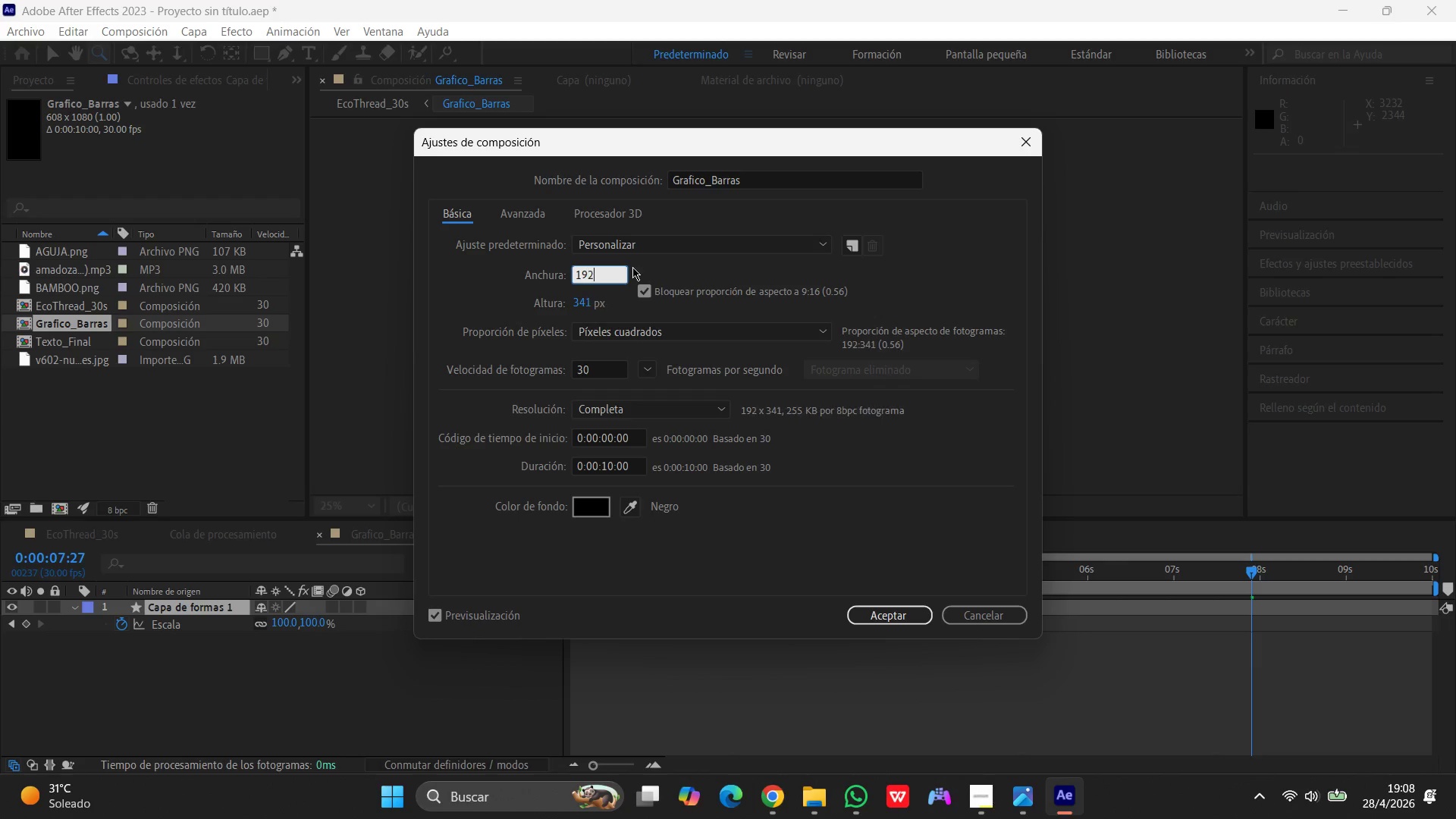 
key(Numpad2)
 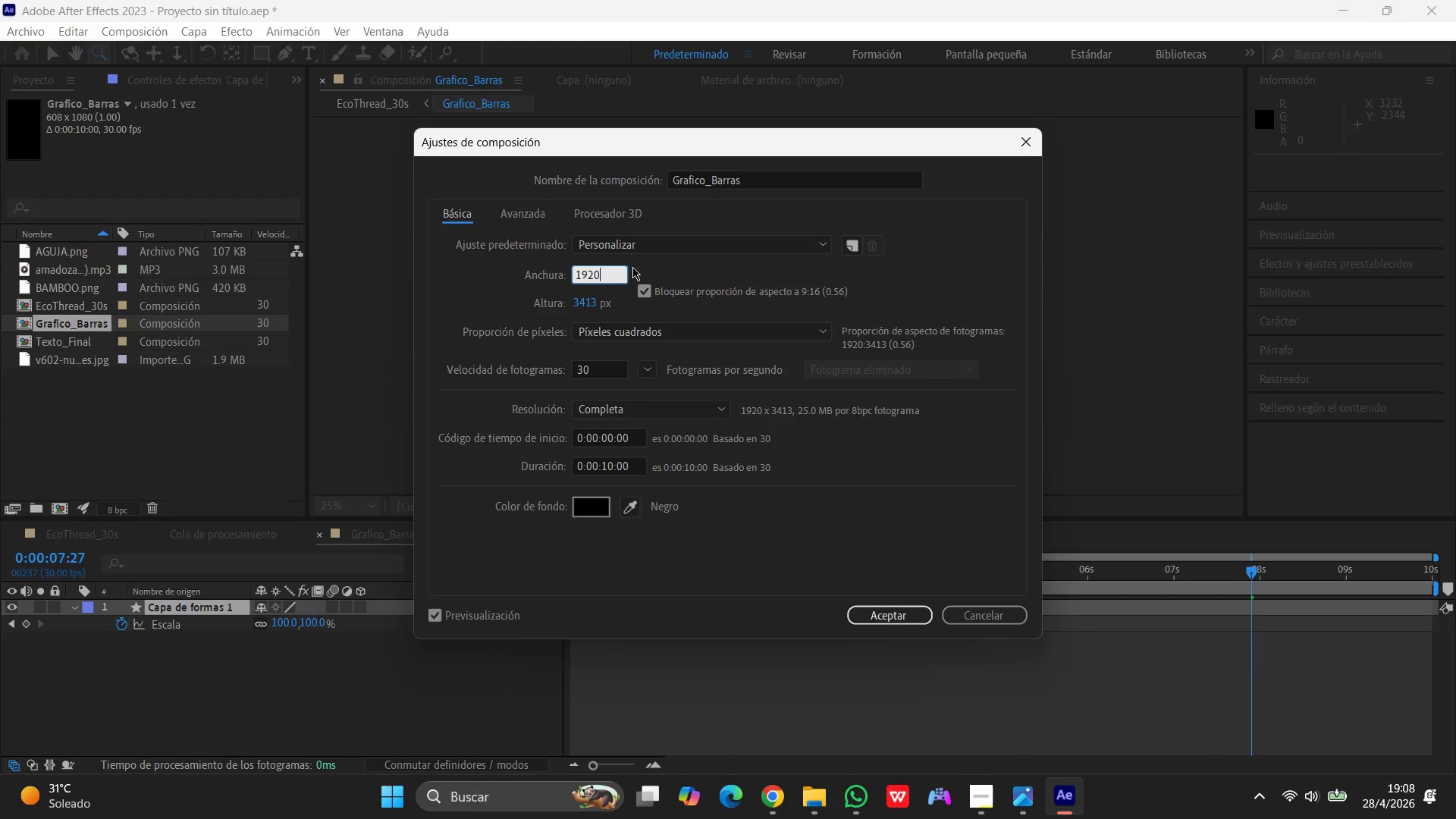 
key(Numpad0)
 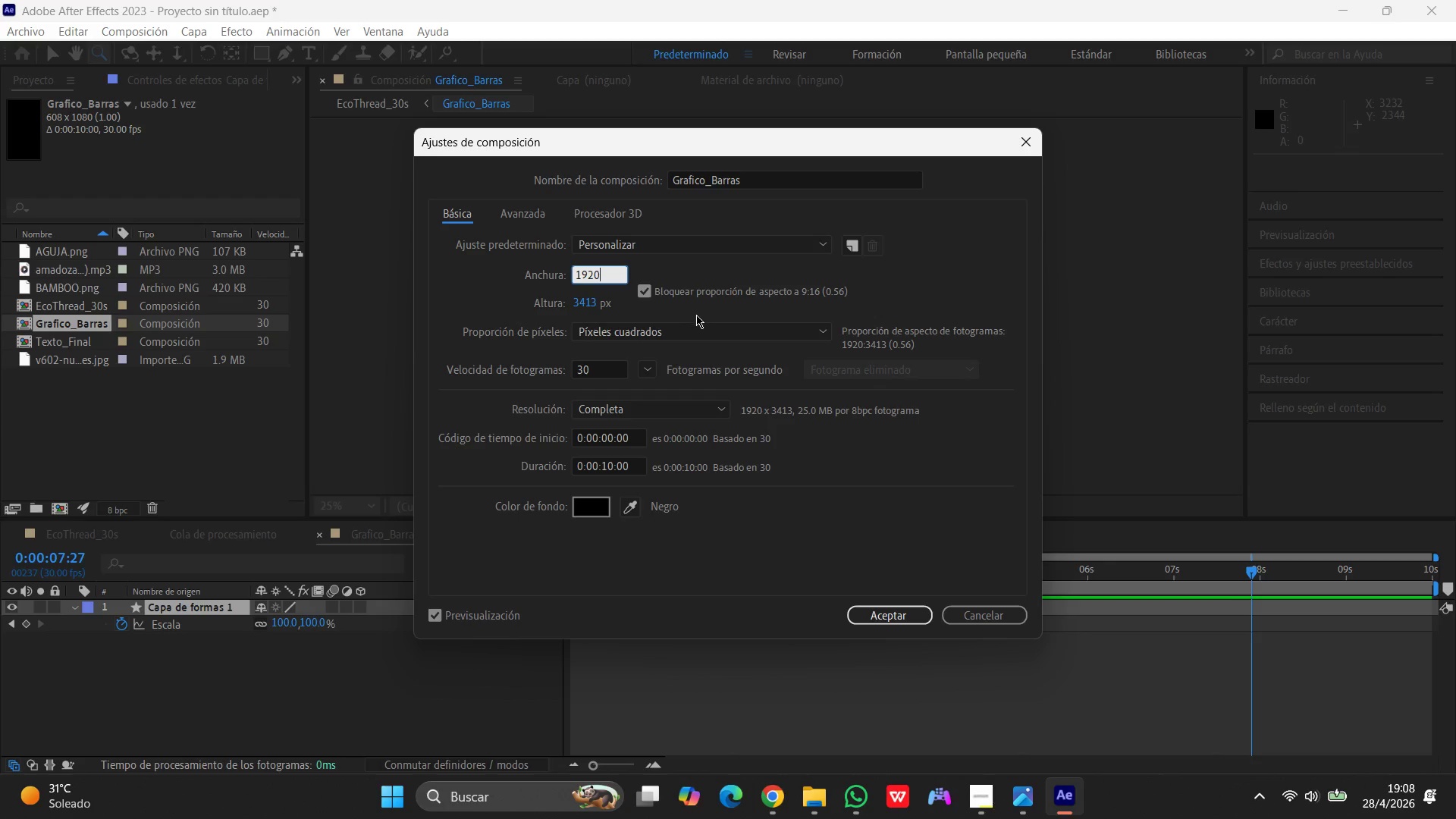 
left_click([902, 333])
 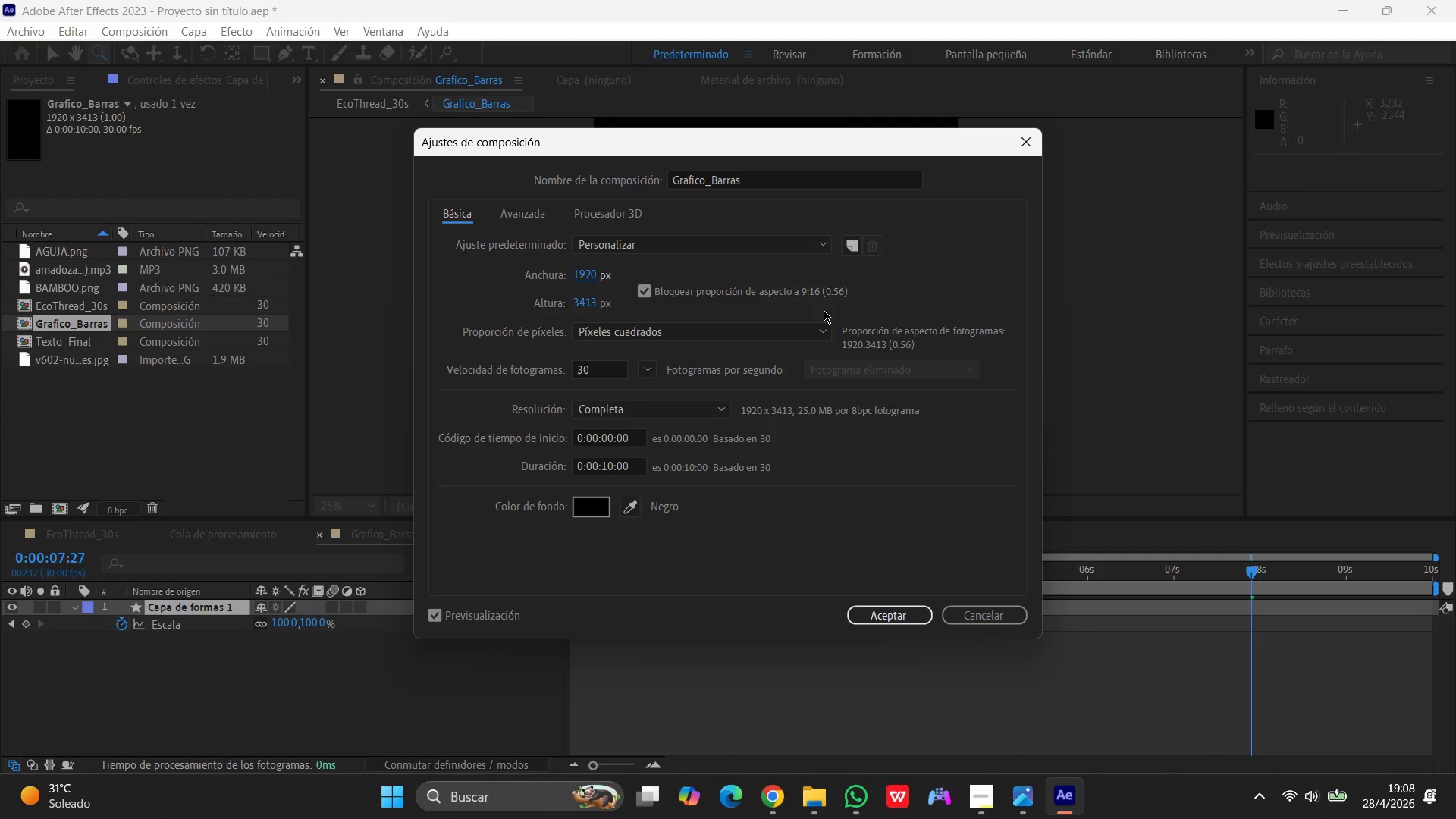 
left_click([581, 300])
 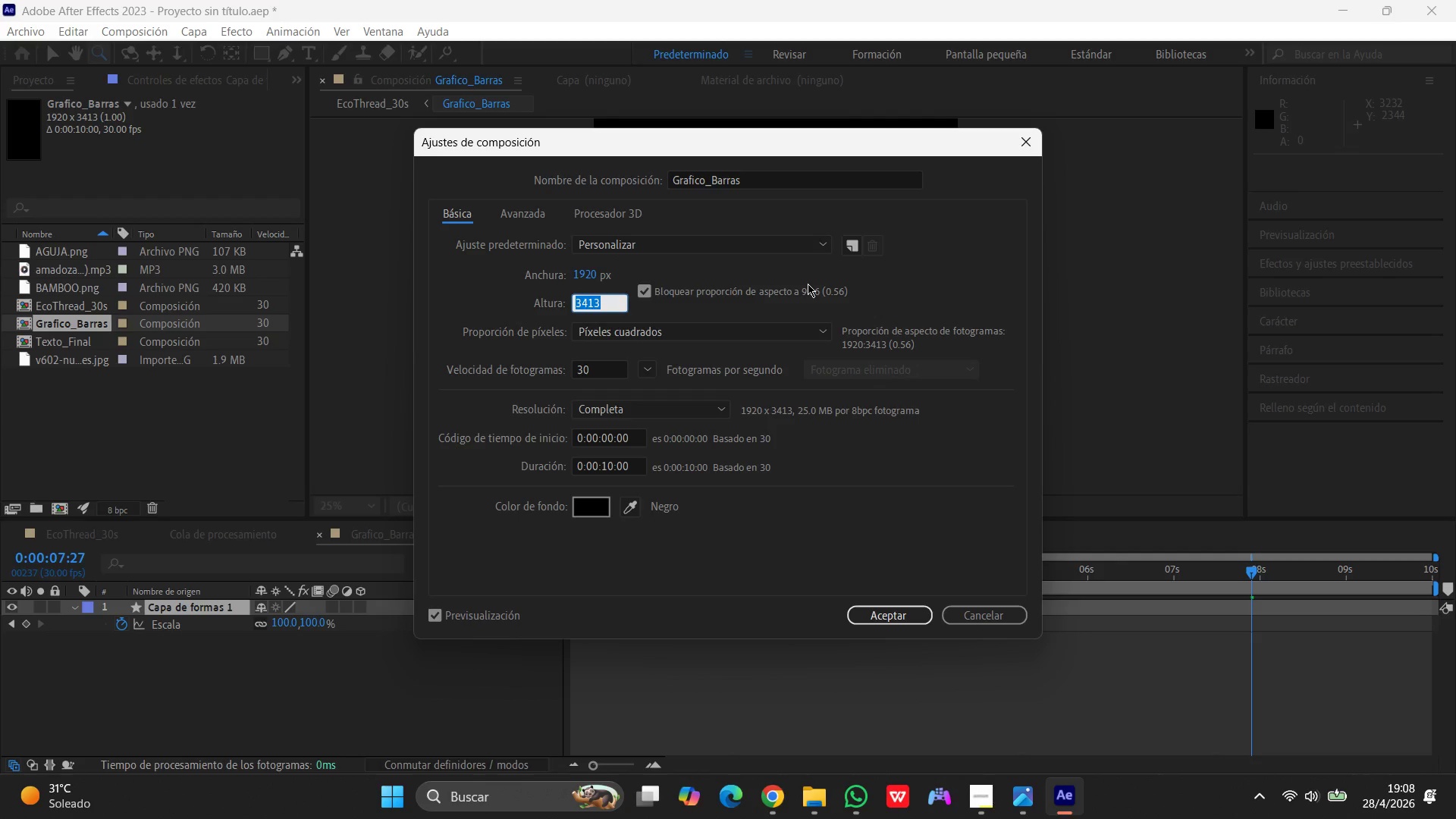 
key(Numpad1)
 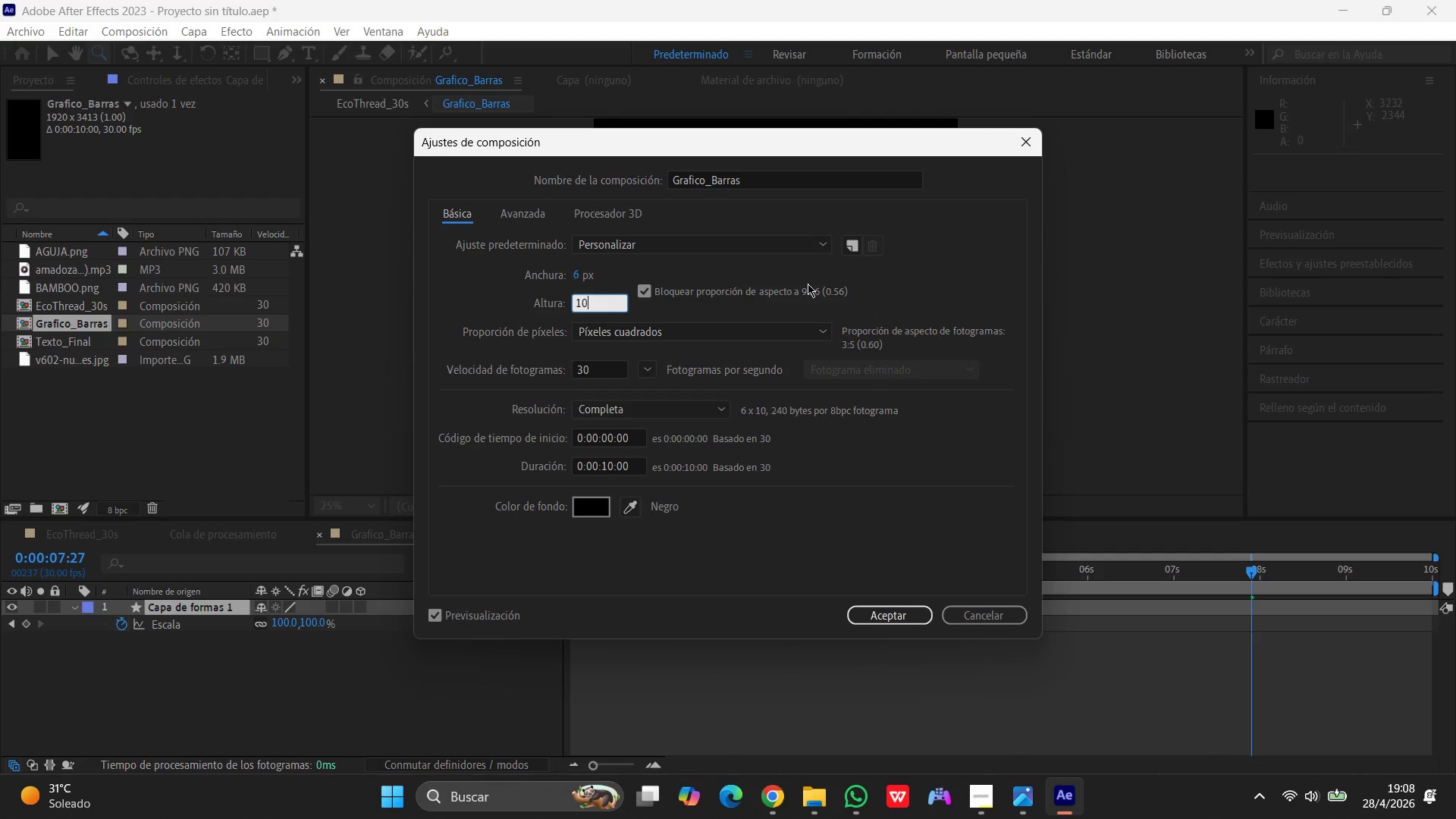 
key(Numpad0)
 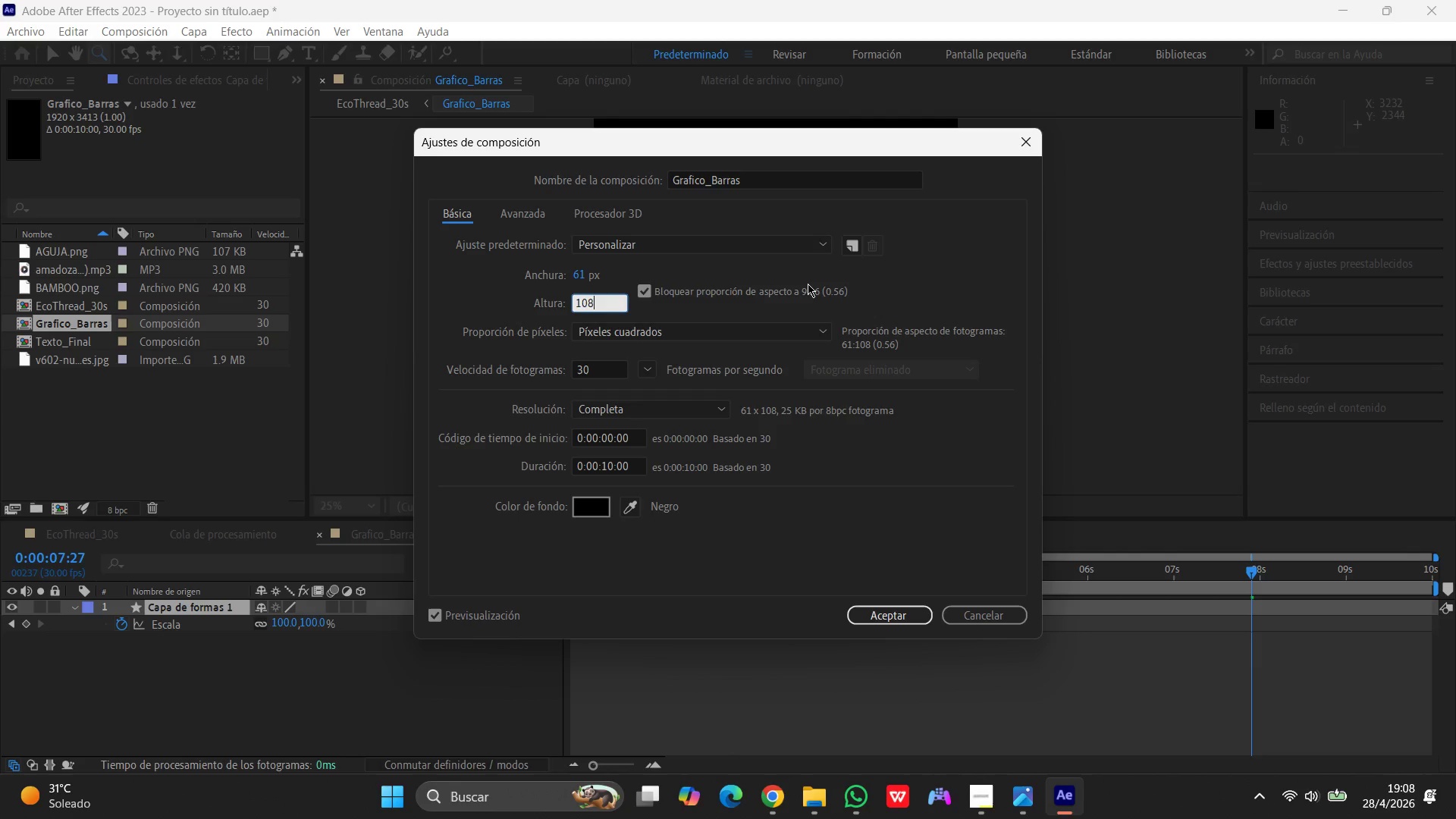 
key(Numpad8)
 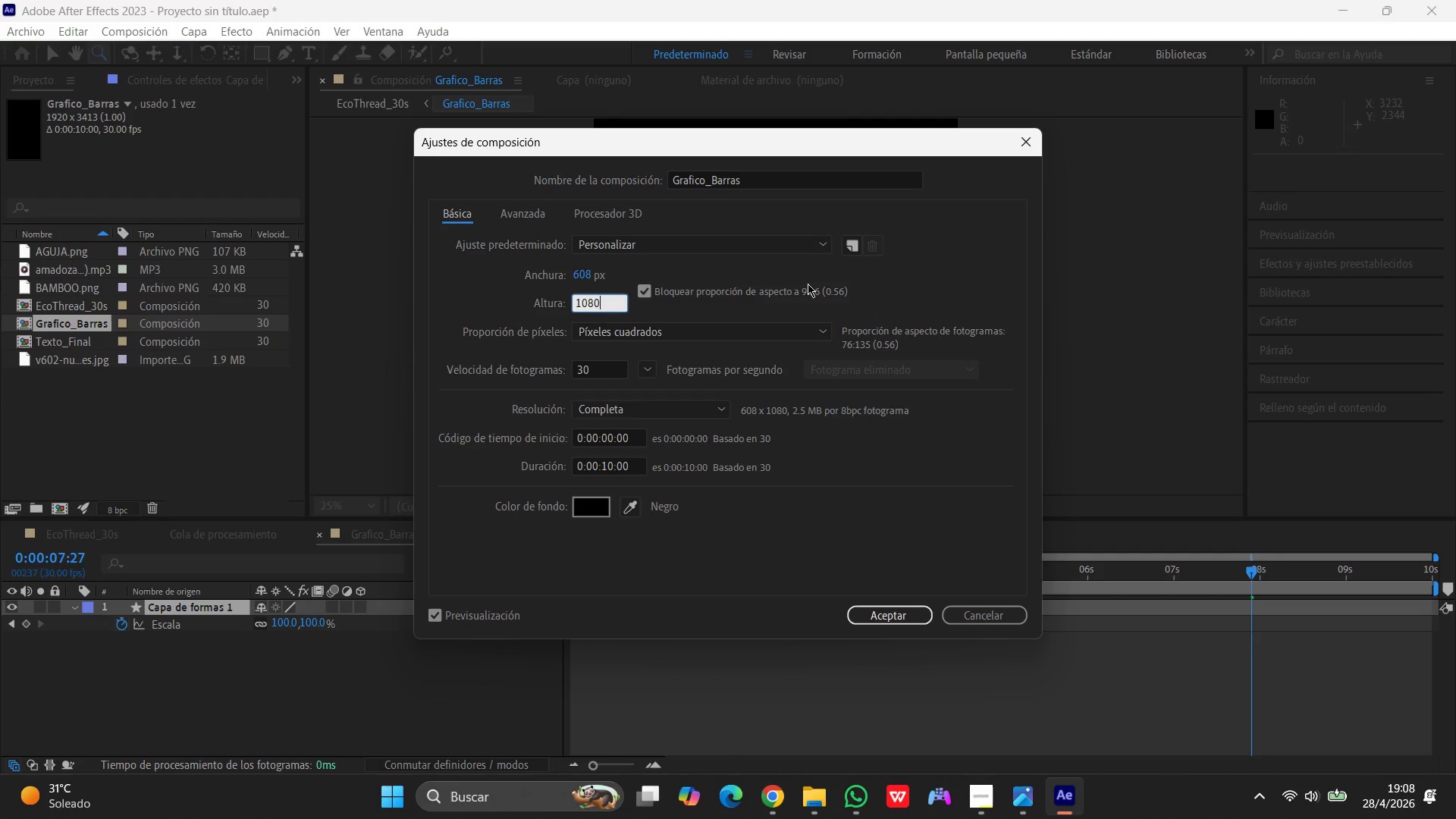 
key(Numpad0)
 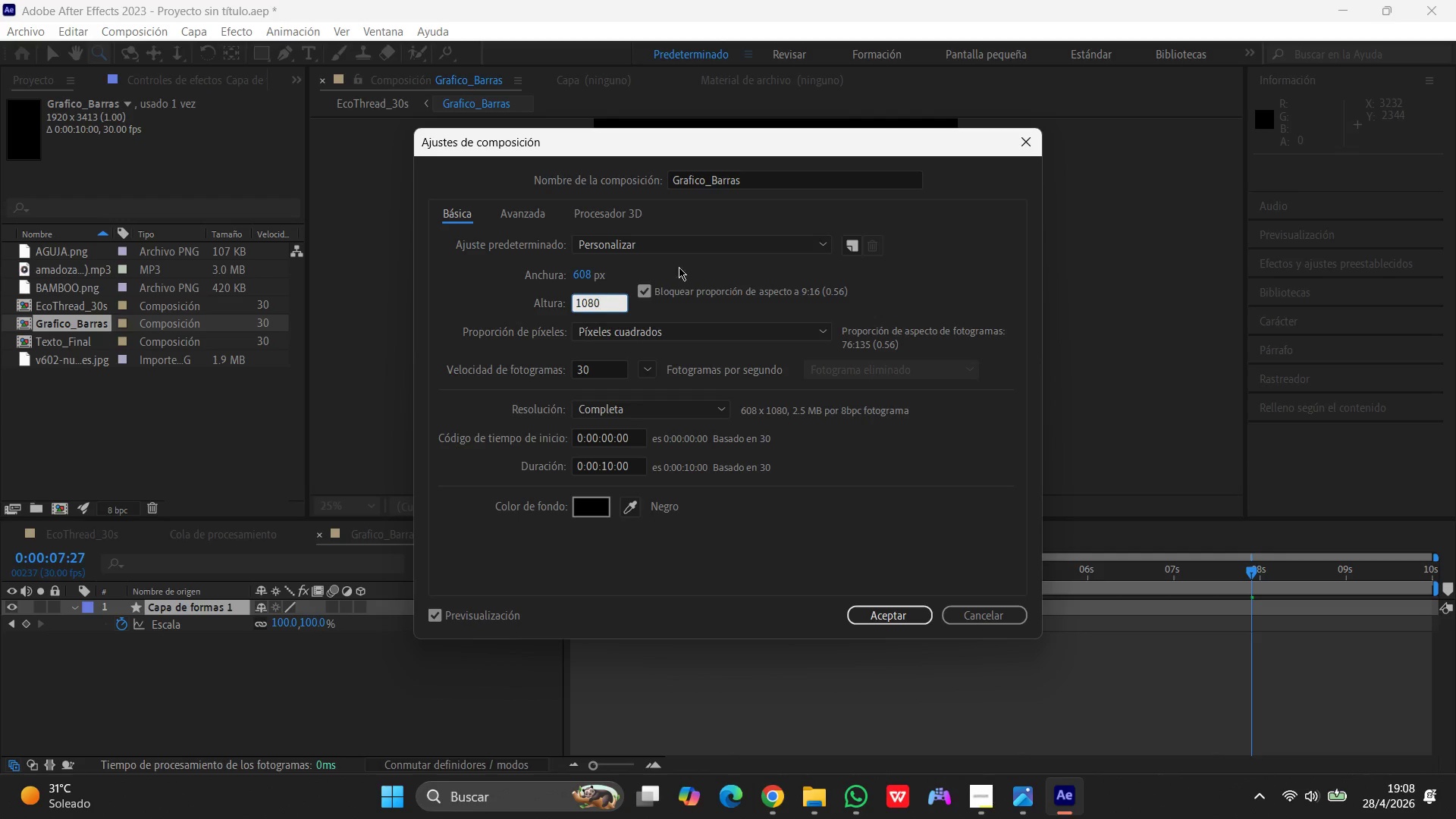 
left_click([666, 265])
 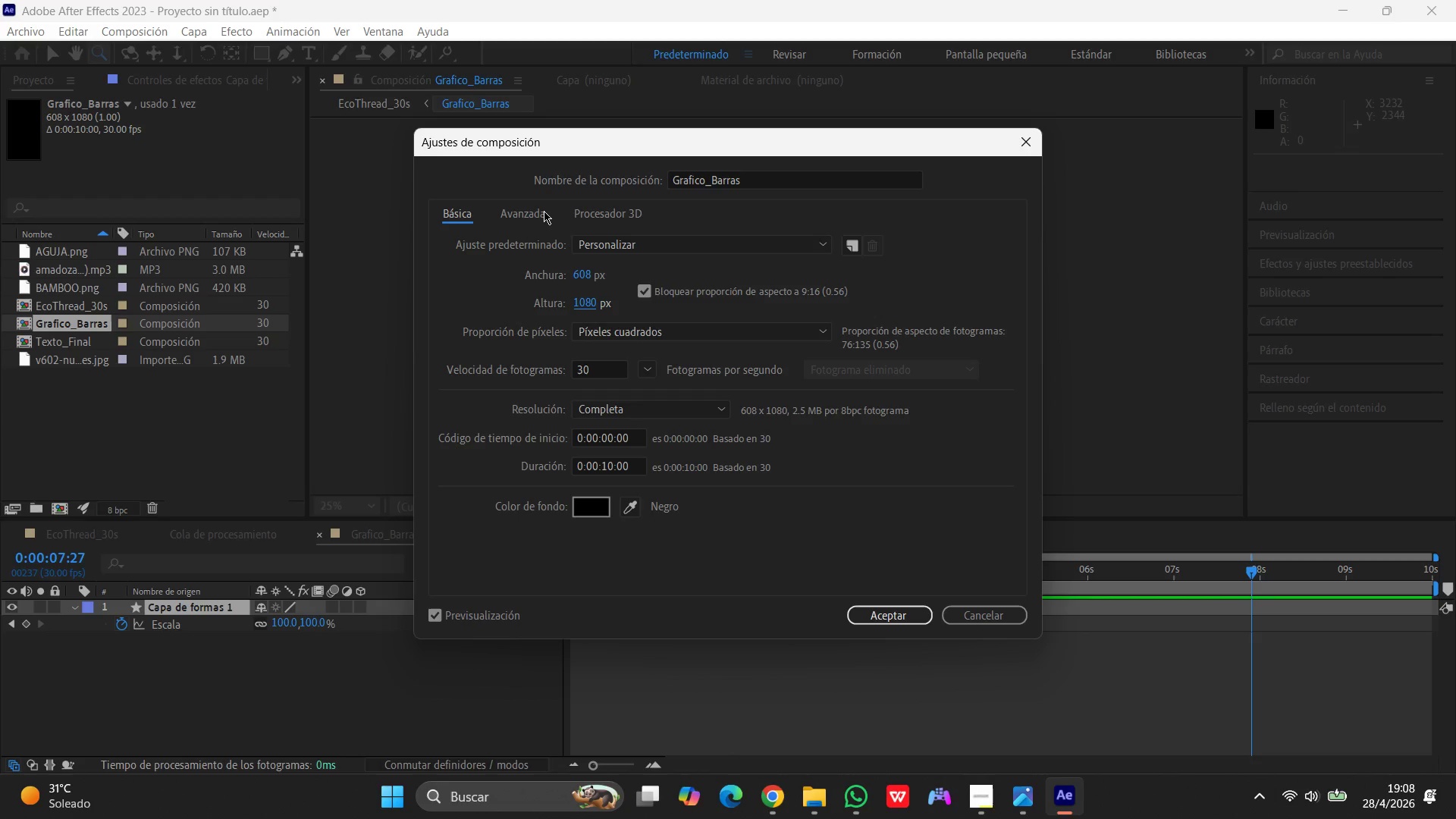 
wait(23.23)
 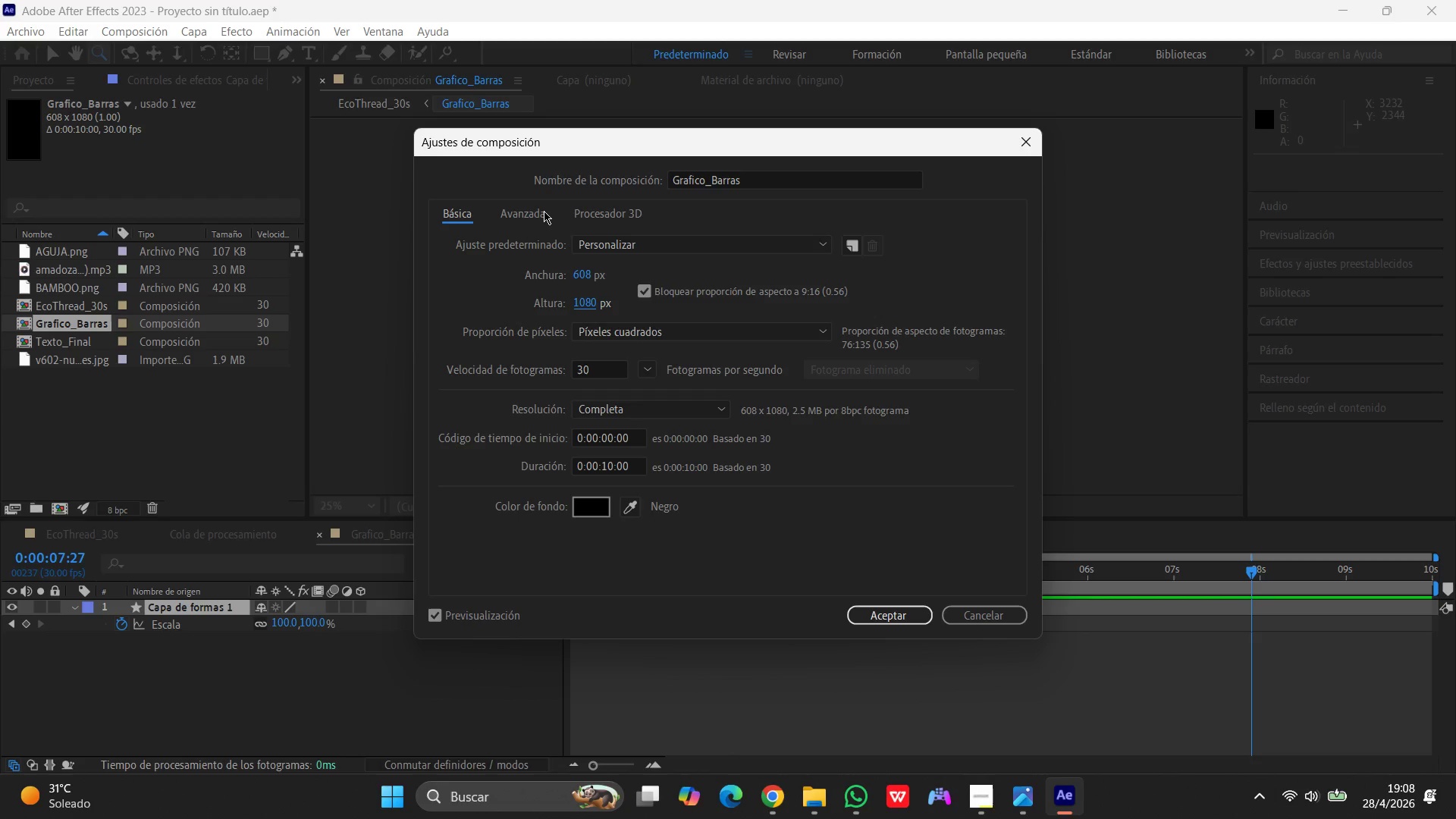 
left_click([436, 613])
 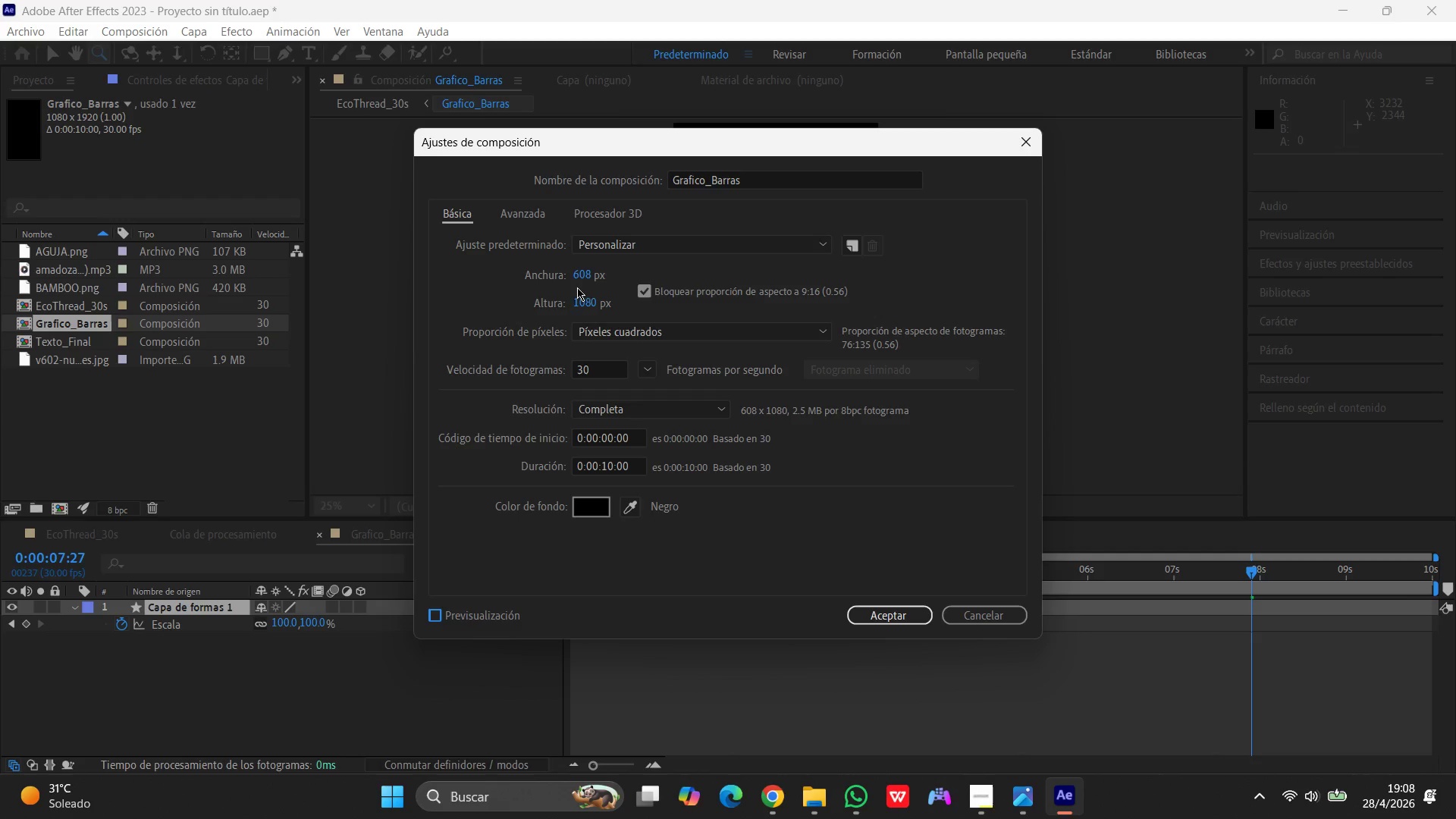 
left_click([580, 274])
 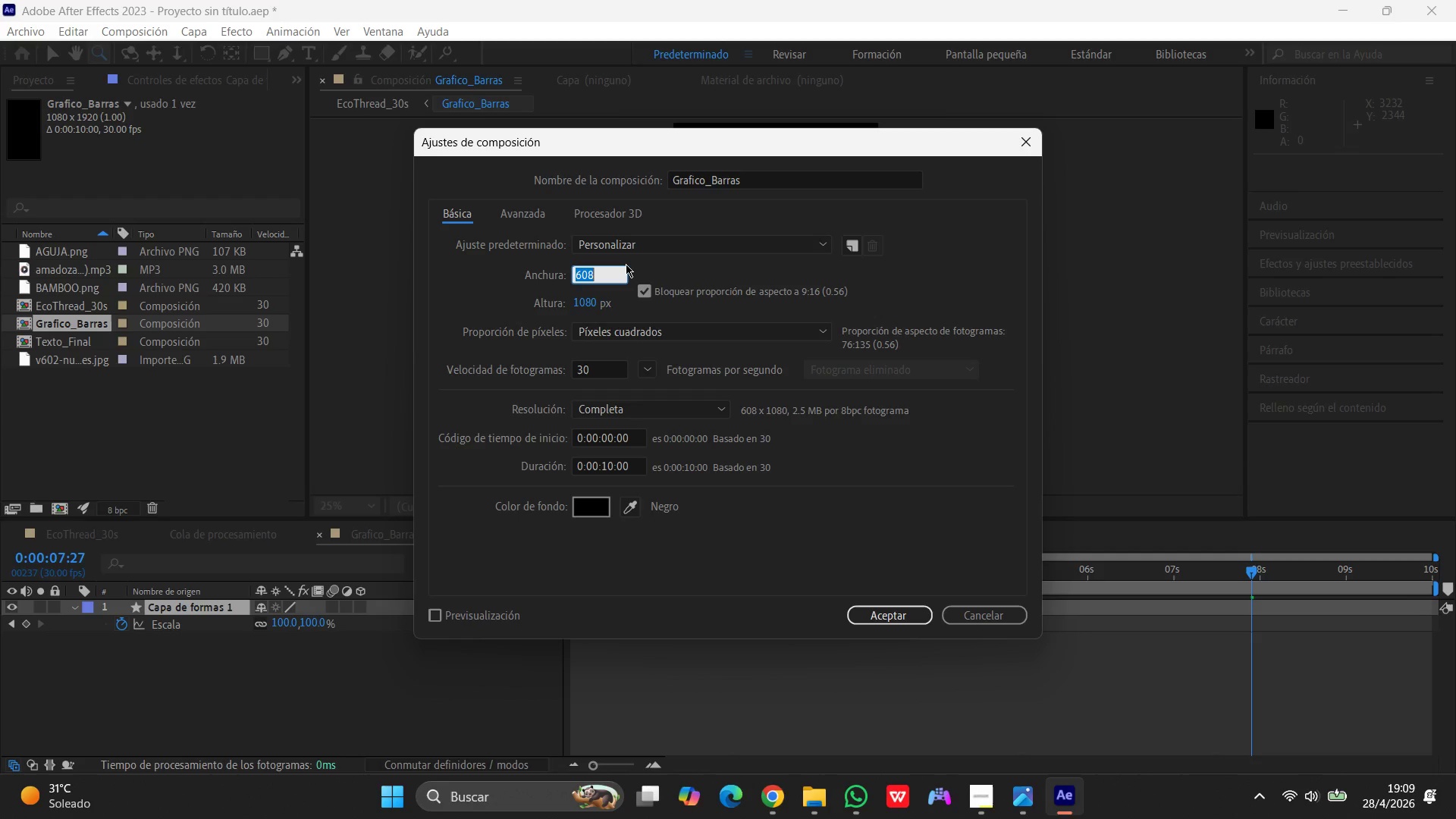 
key(Numpad1)
 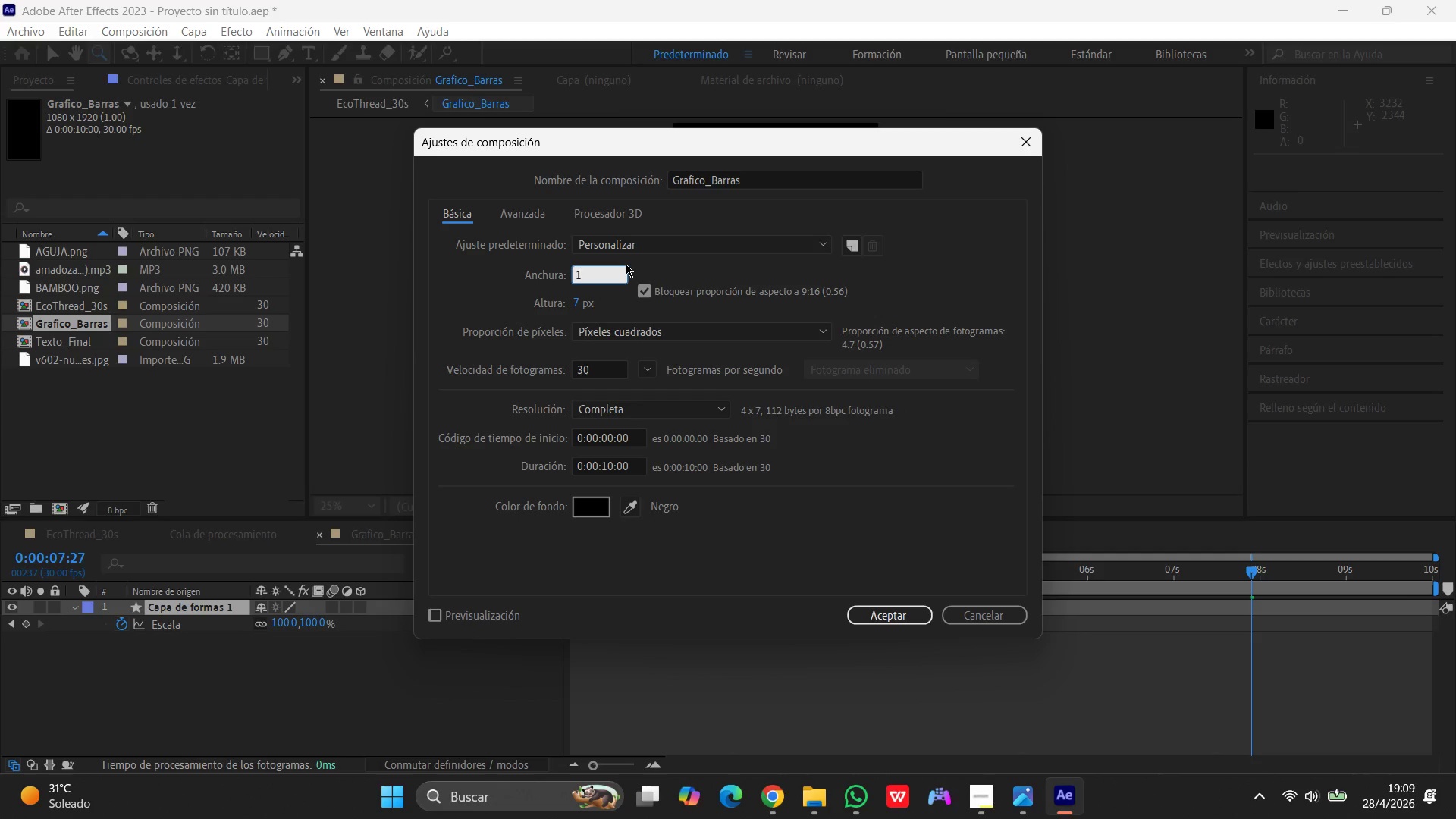 
key(Numpad9)
 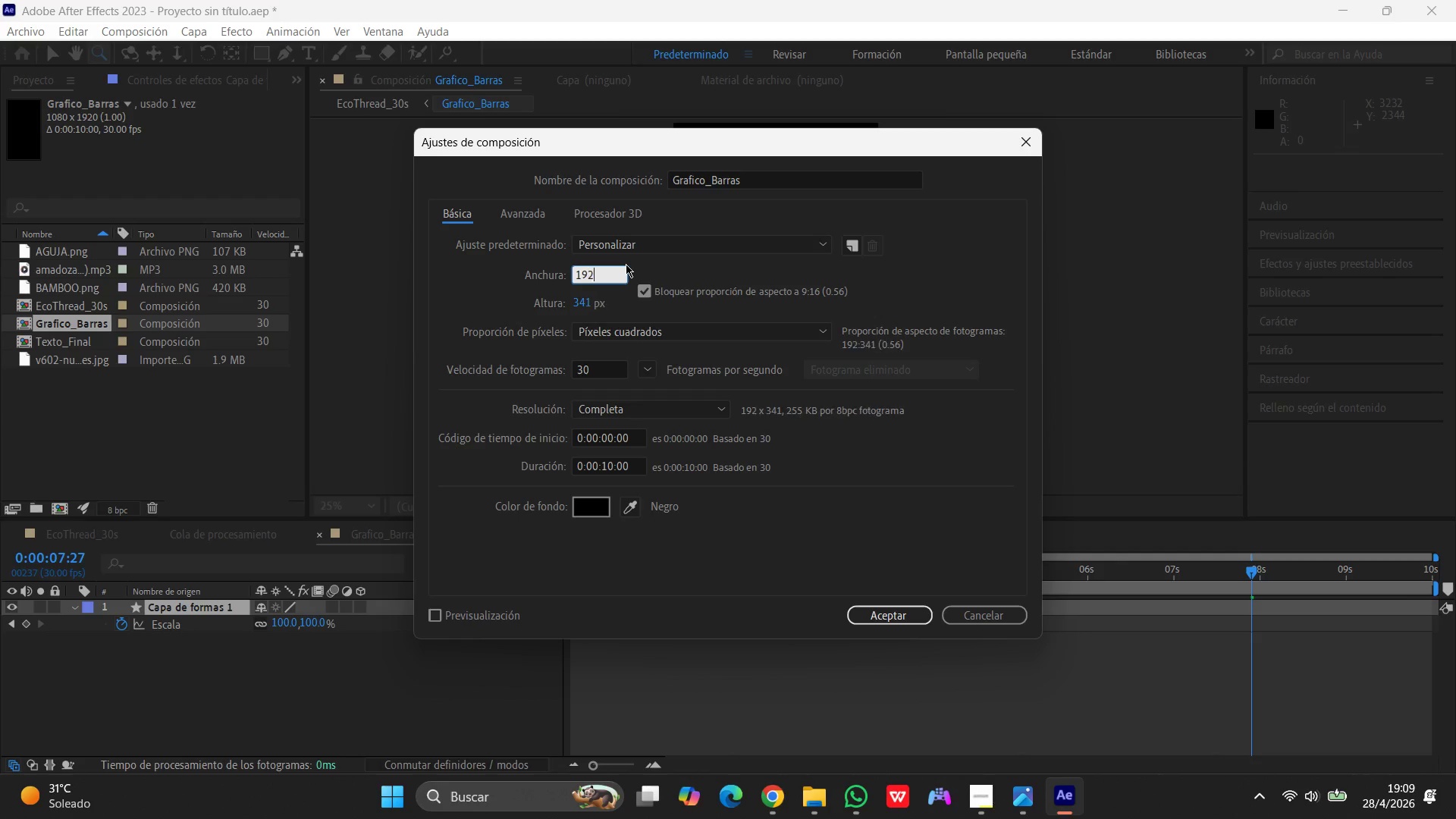 
key(Numpad2)
 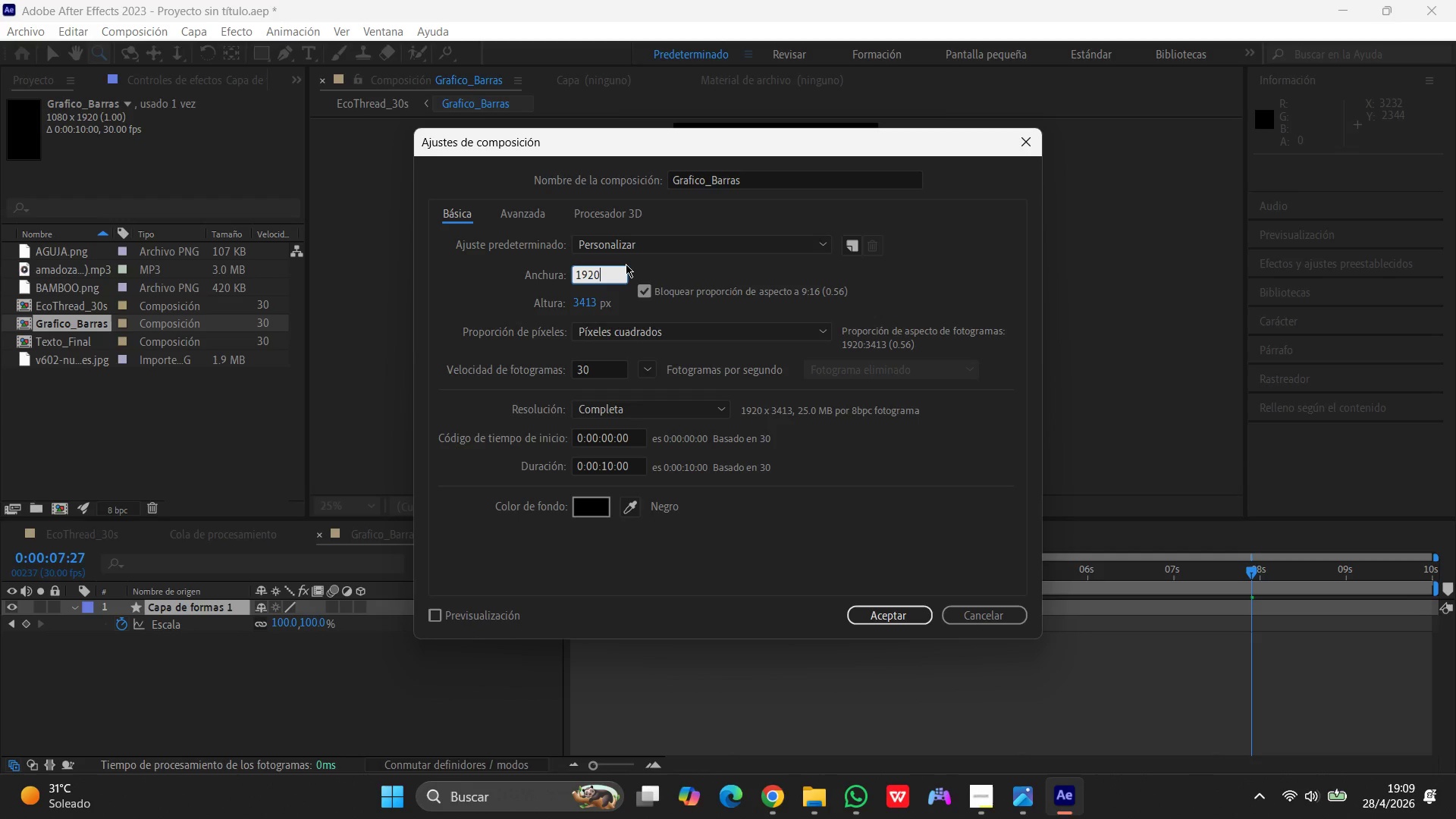 
key(Numpad0)
 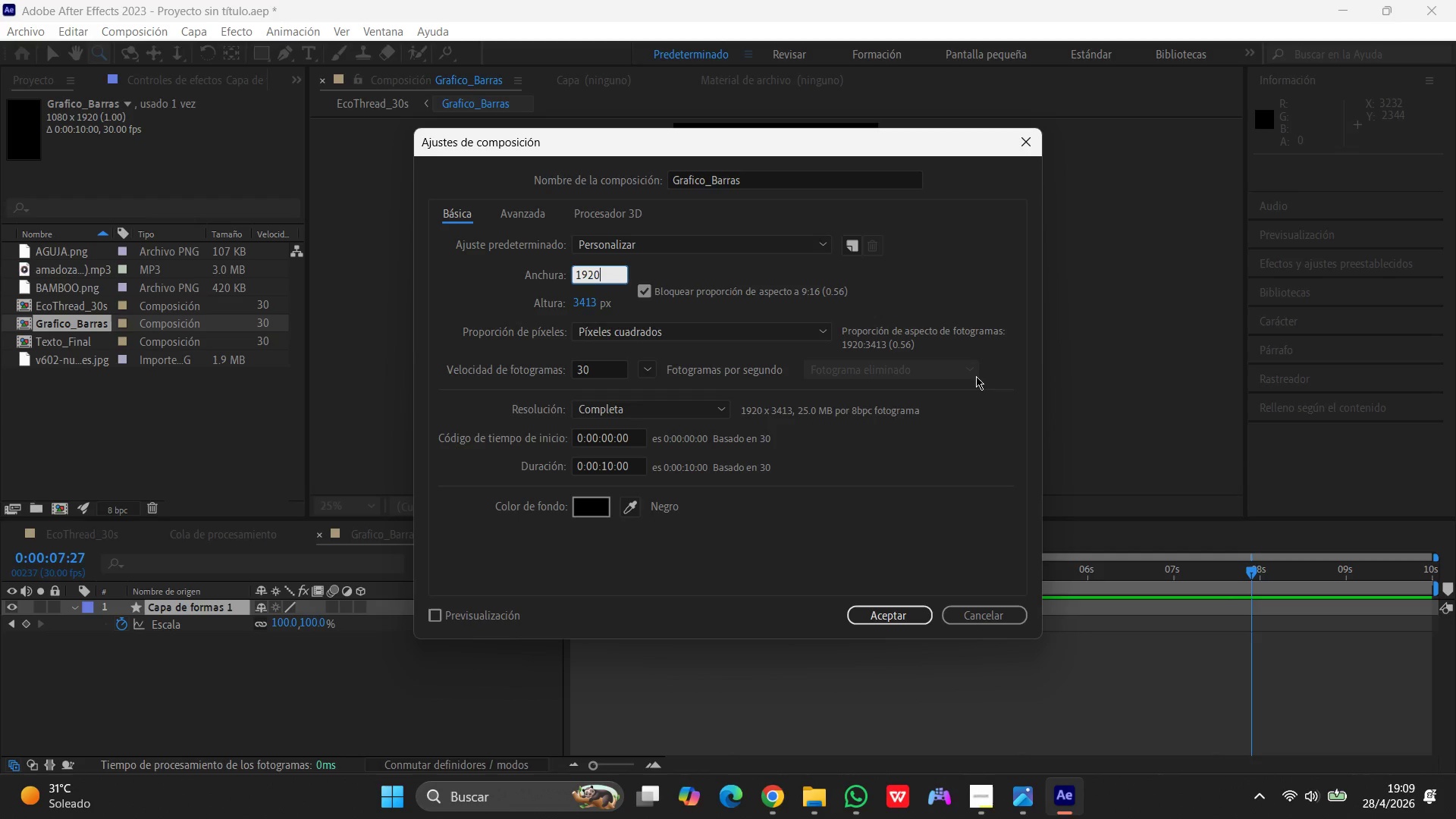 
wait(14.31)
 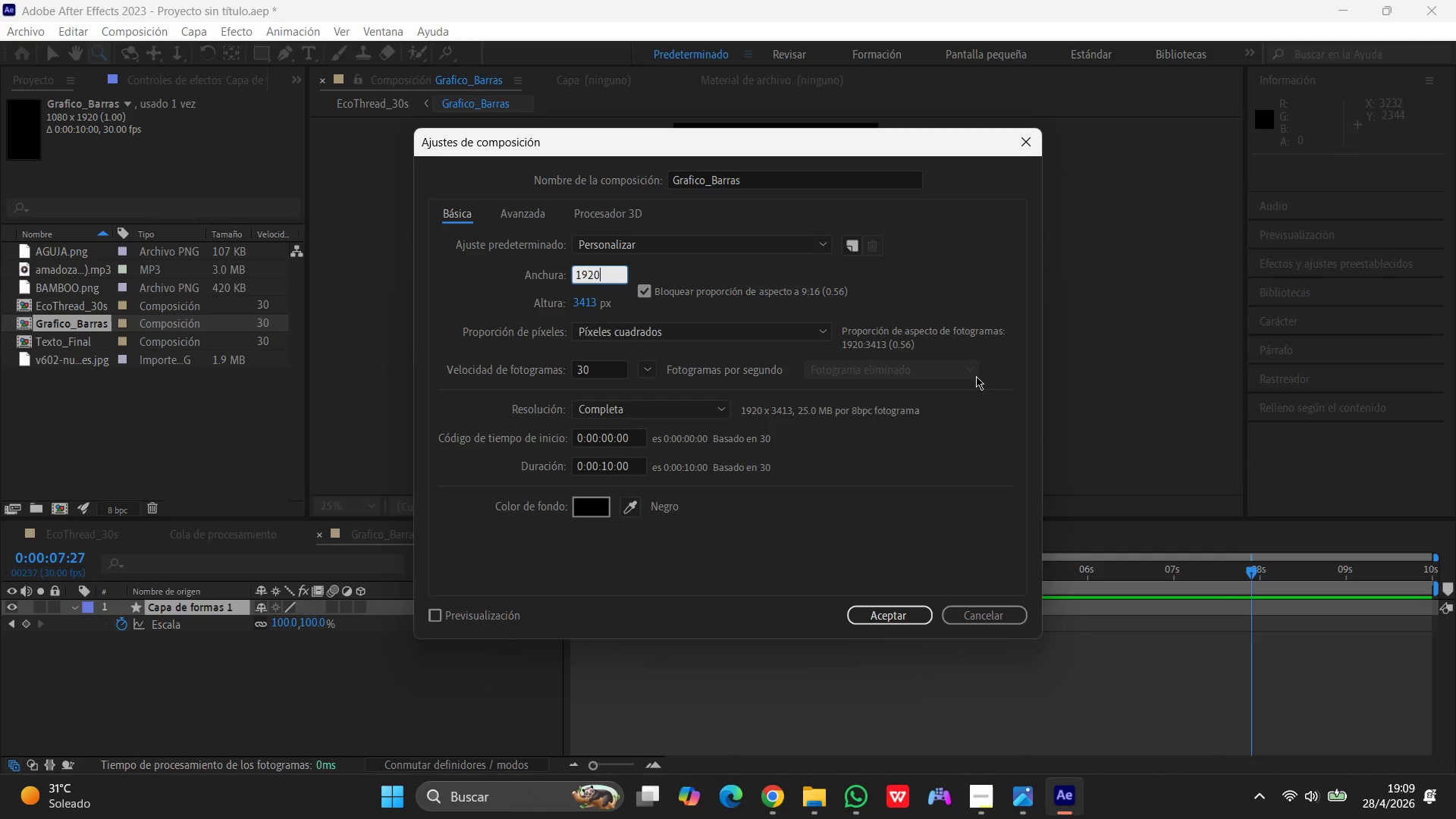 
left_click([588, 305])
 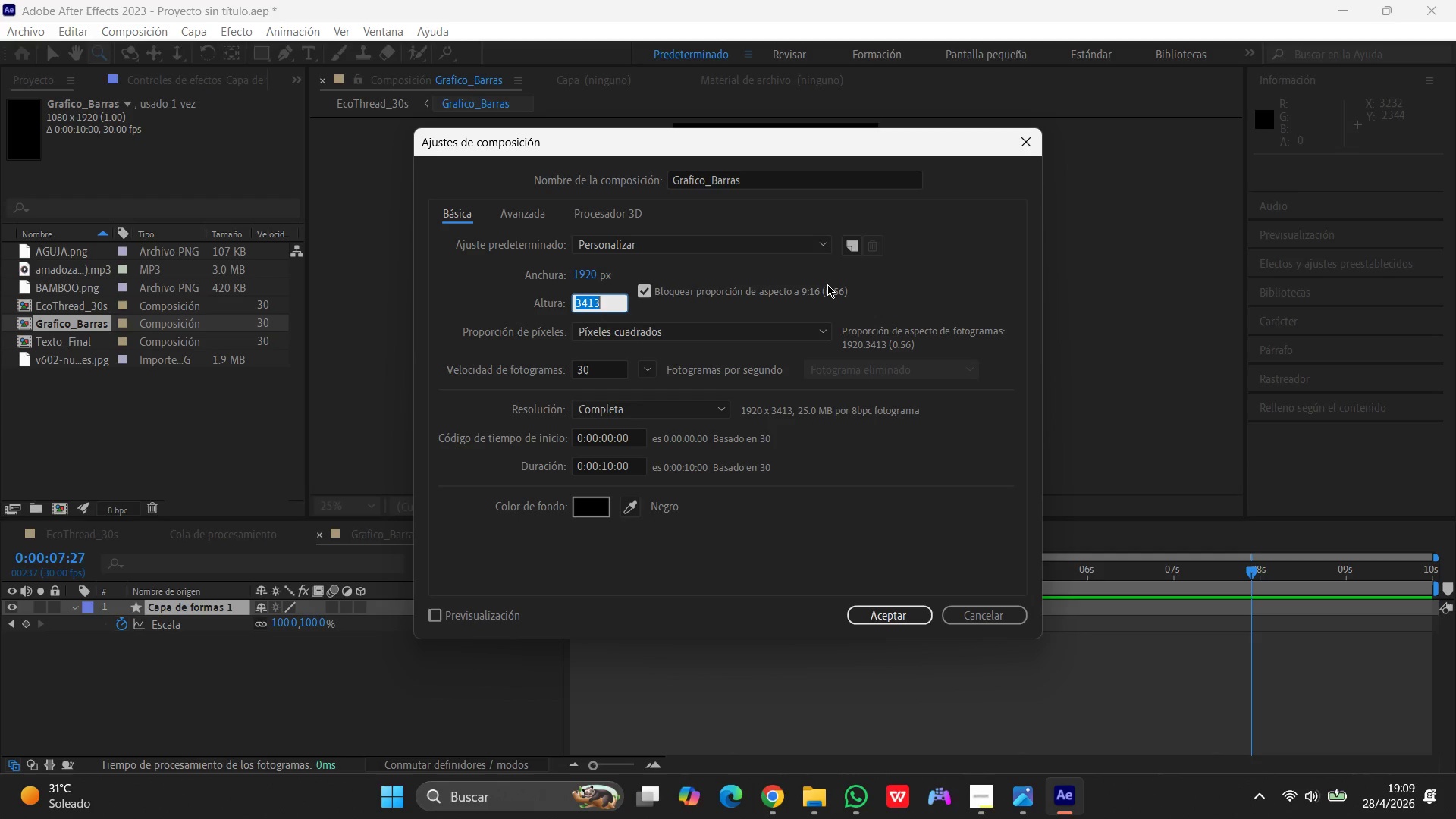 
key(Numpad1)
 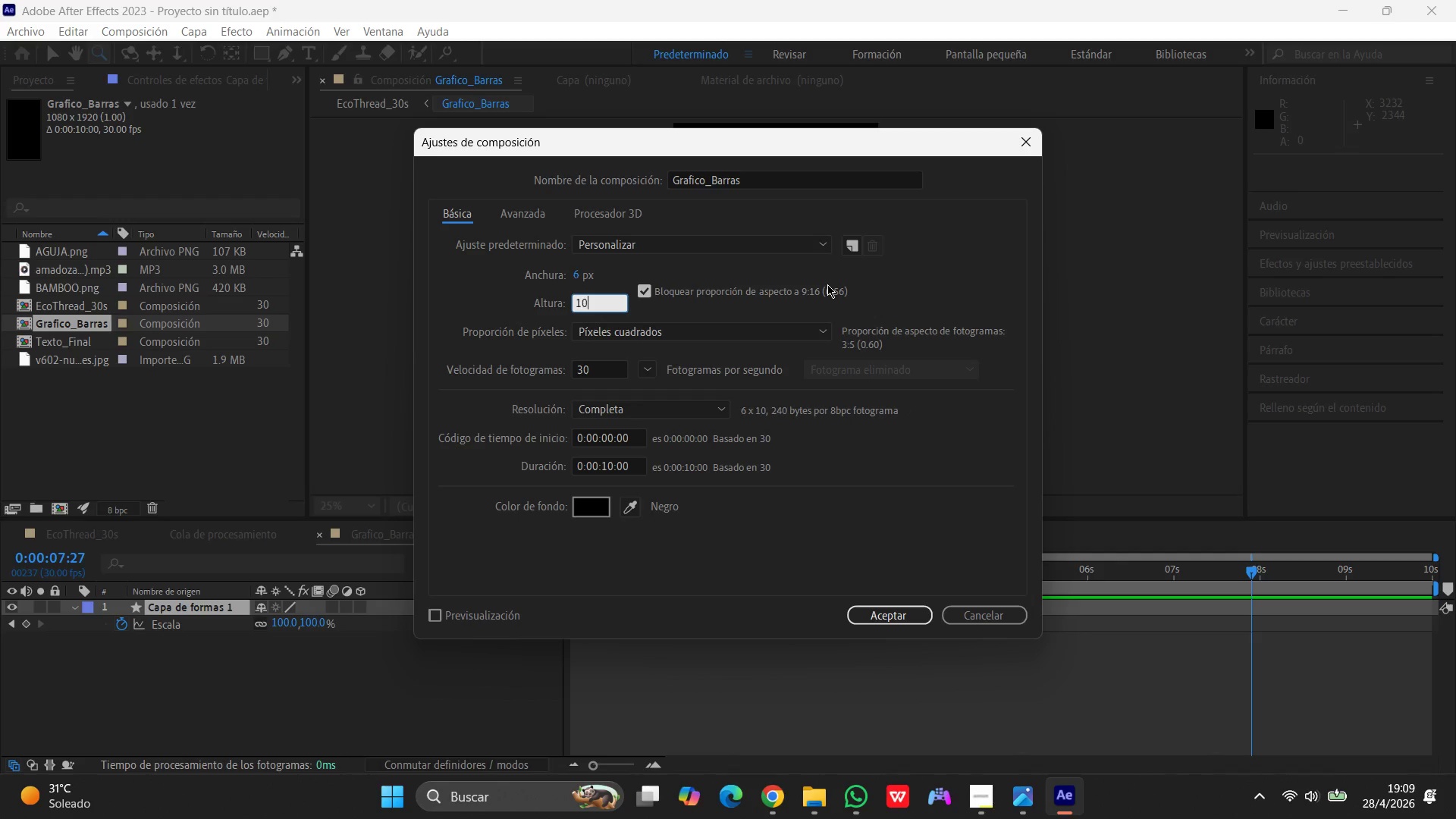 
key(Numpad0)
 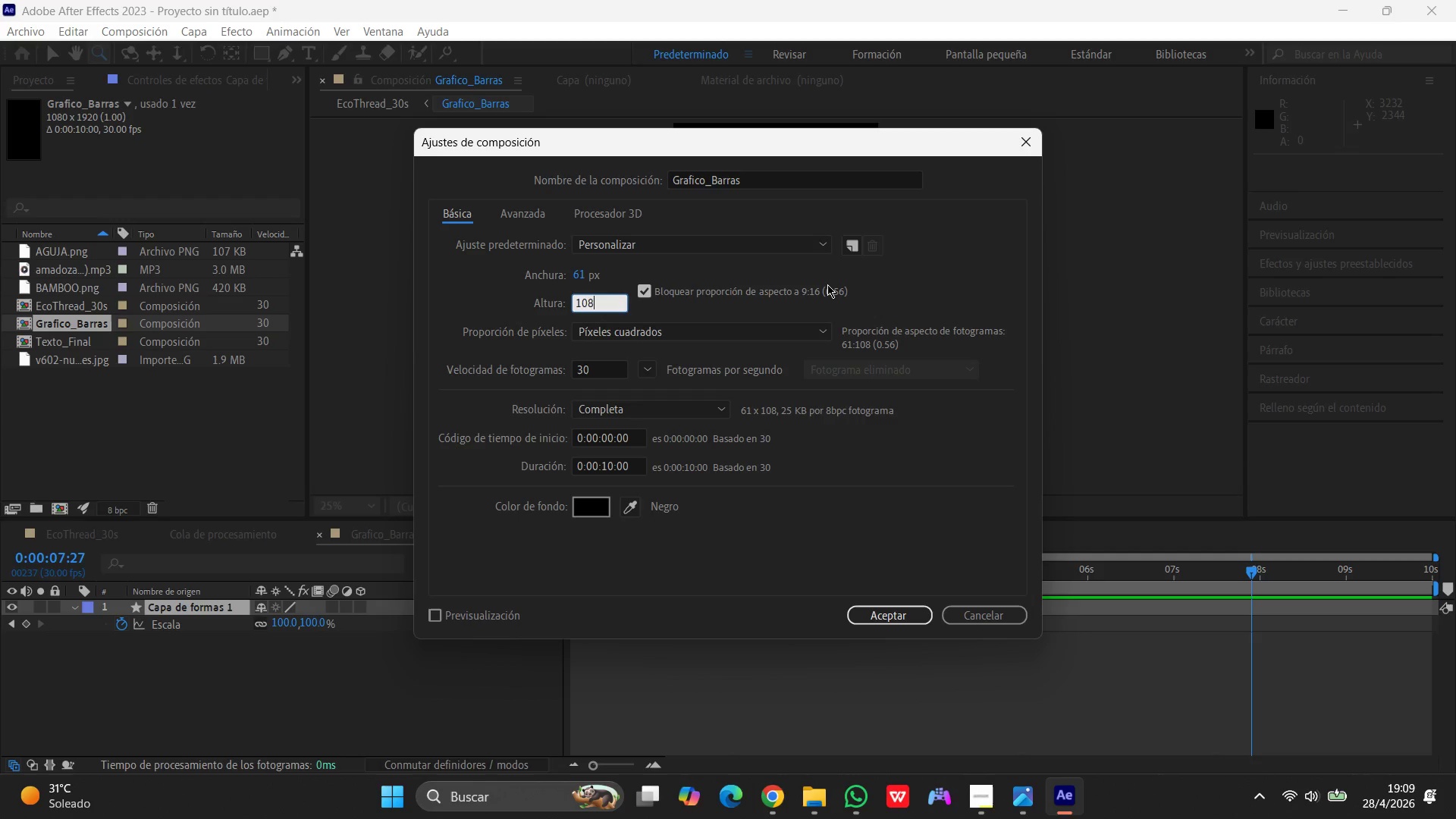 
key(Numpad8)
 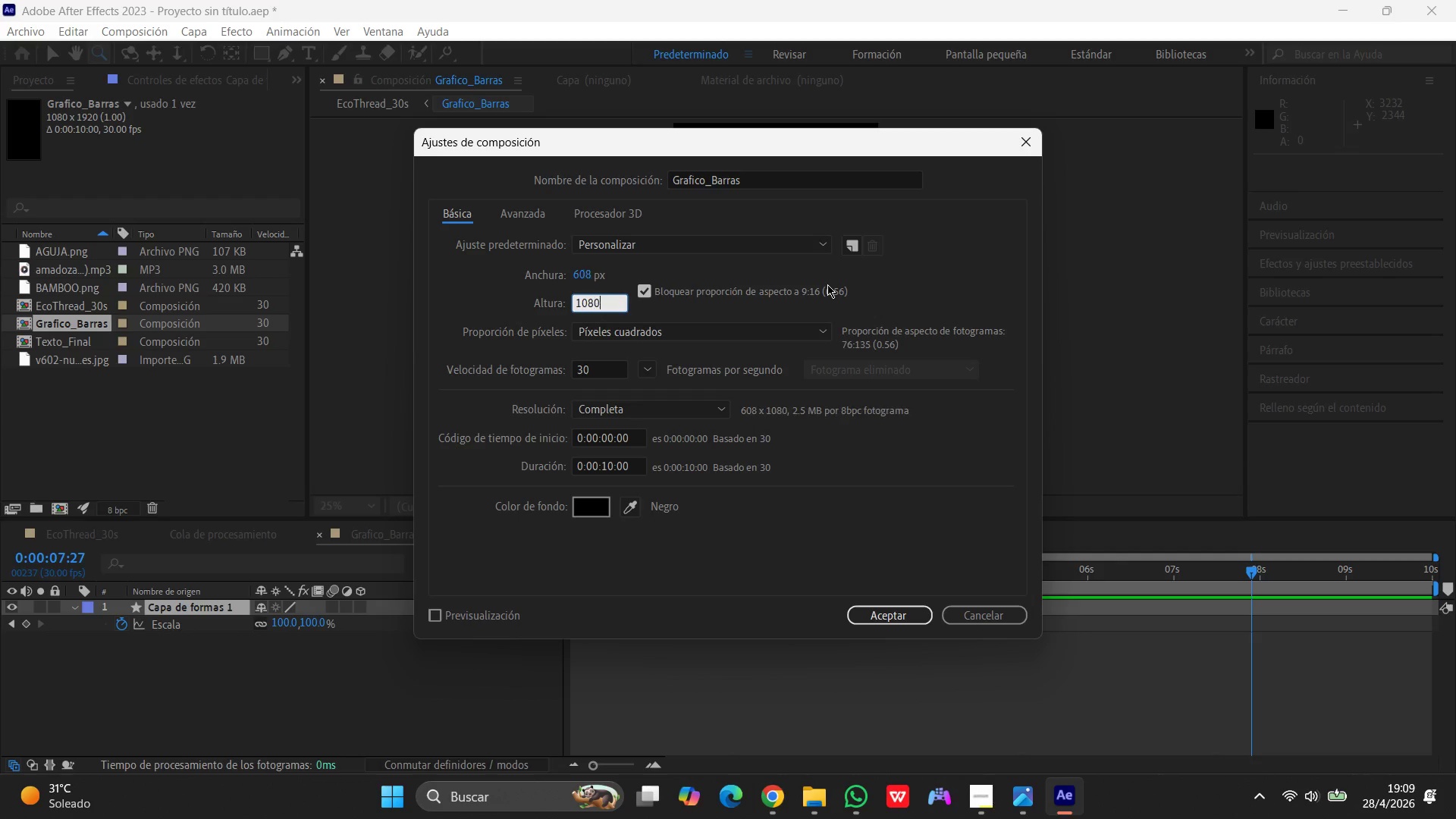 
key(Numpad0)
 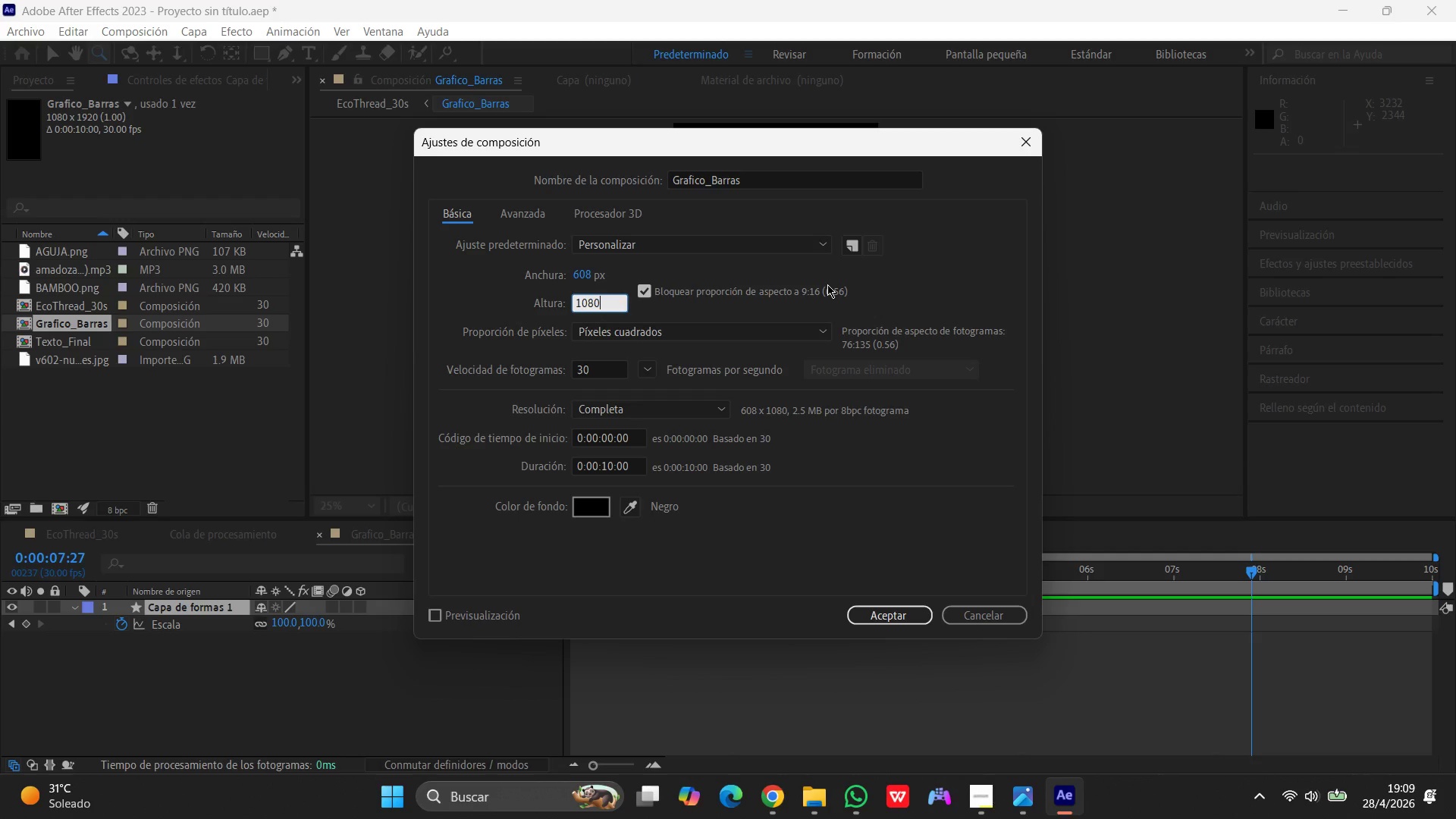 
wait(8.44)
 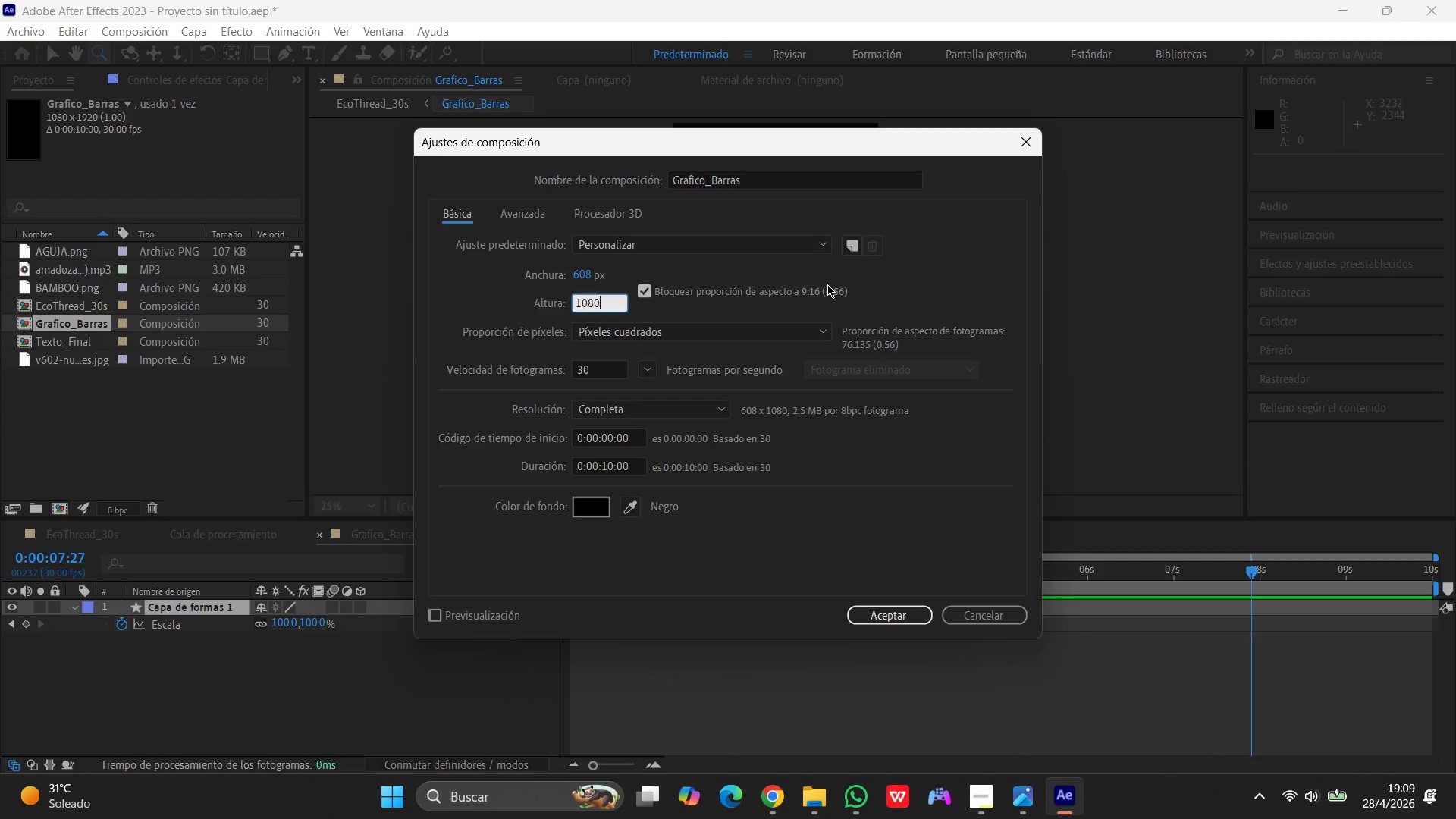 
left_click([641, 287])
 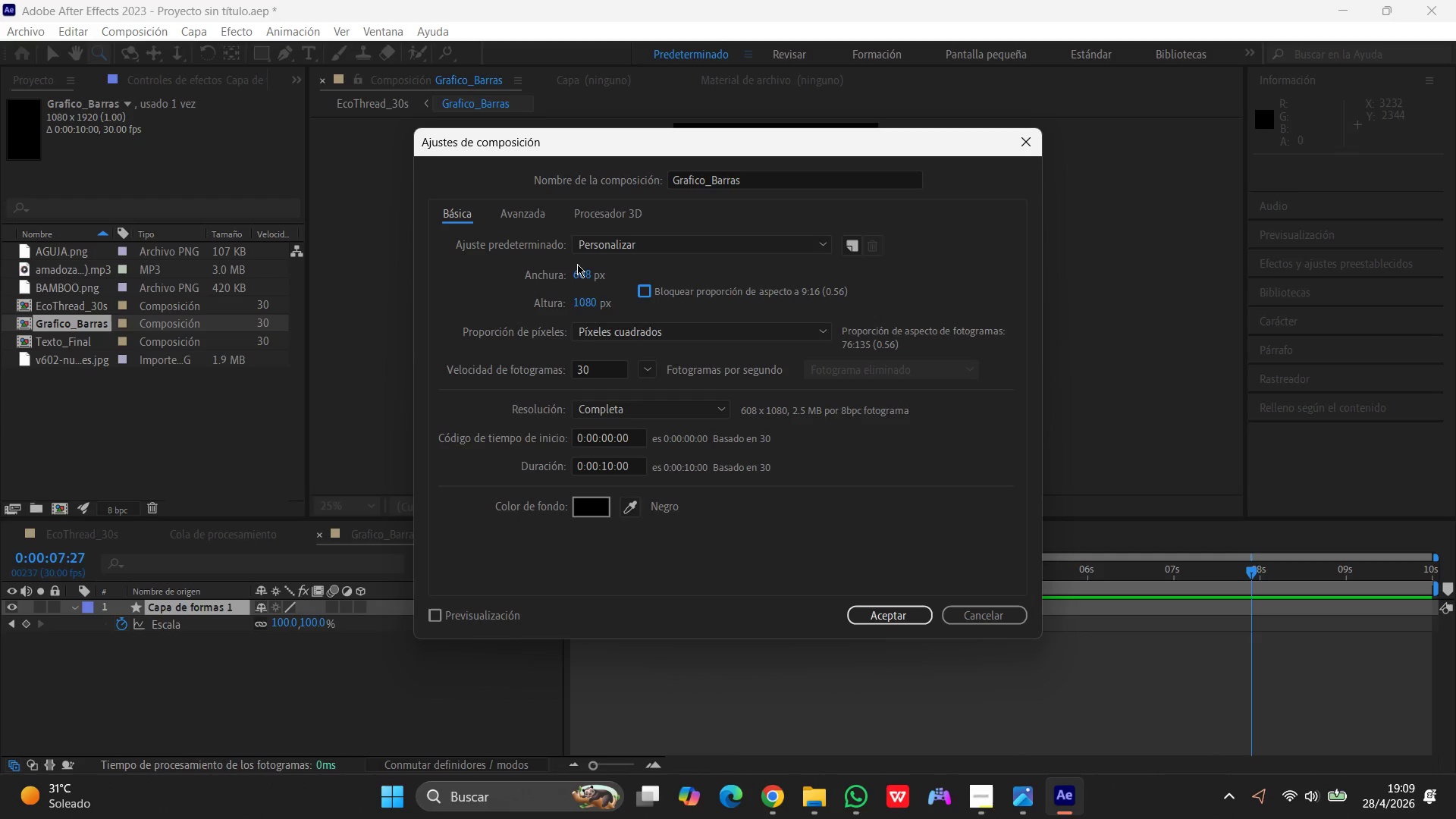 
left_click([579, 265])
 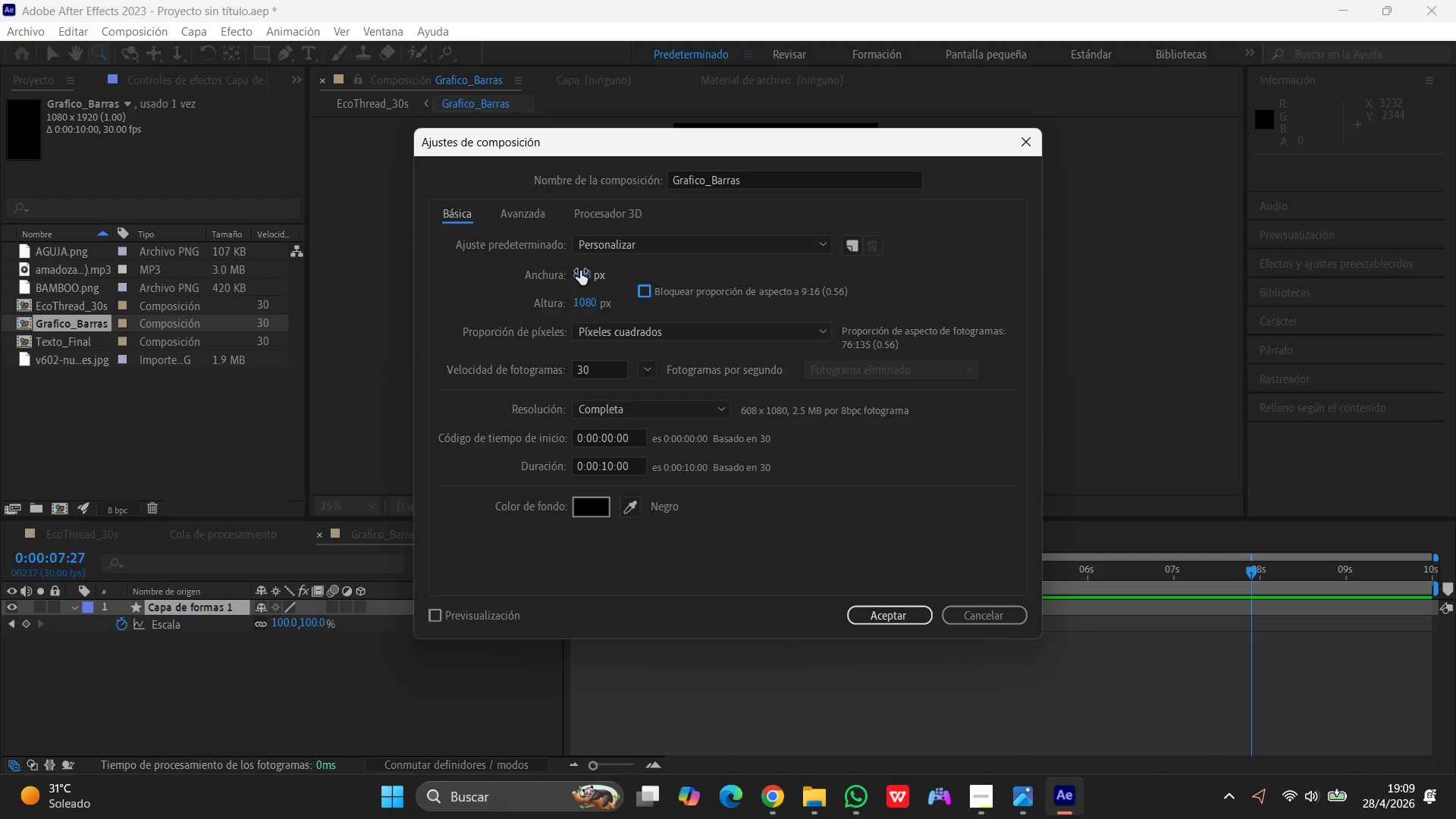 
left_click([580, 271])
 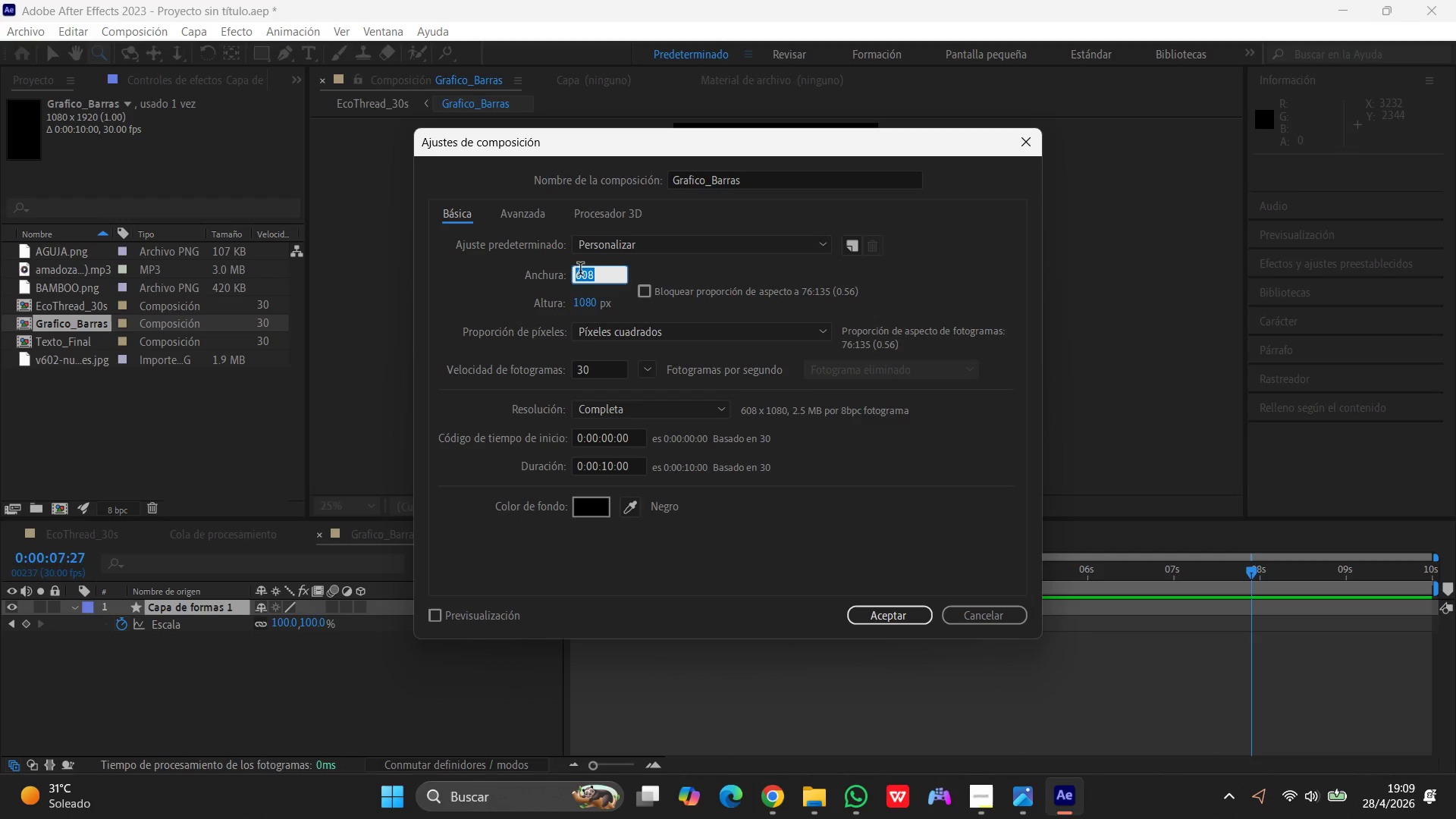 
key(Numpad1)
 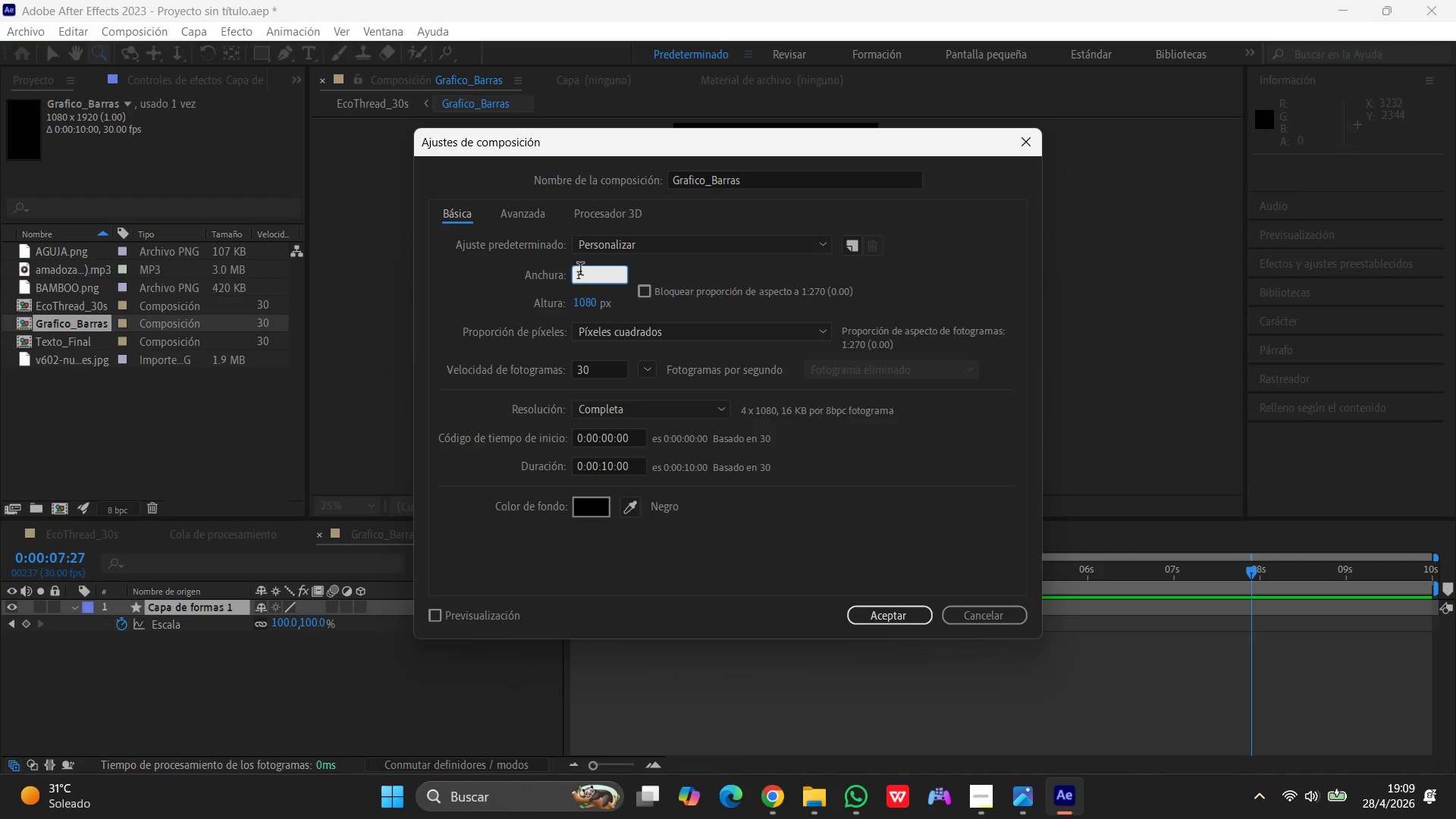 
key(Numpad9)
 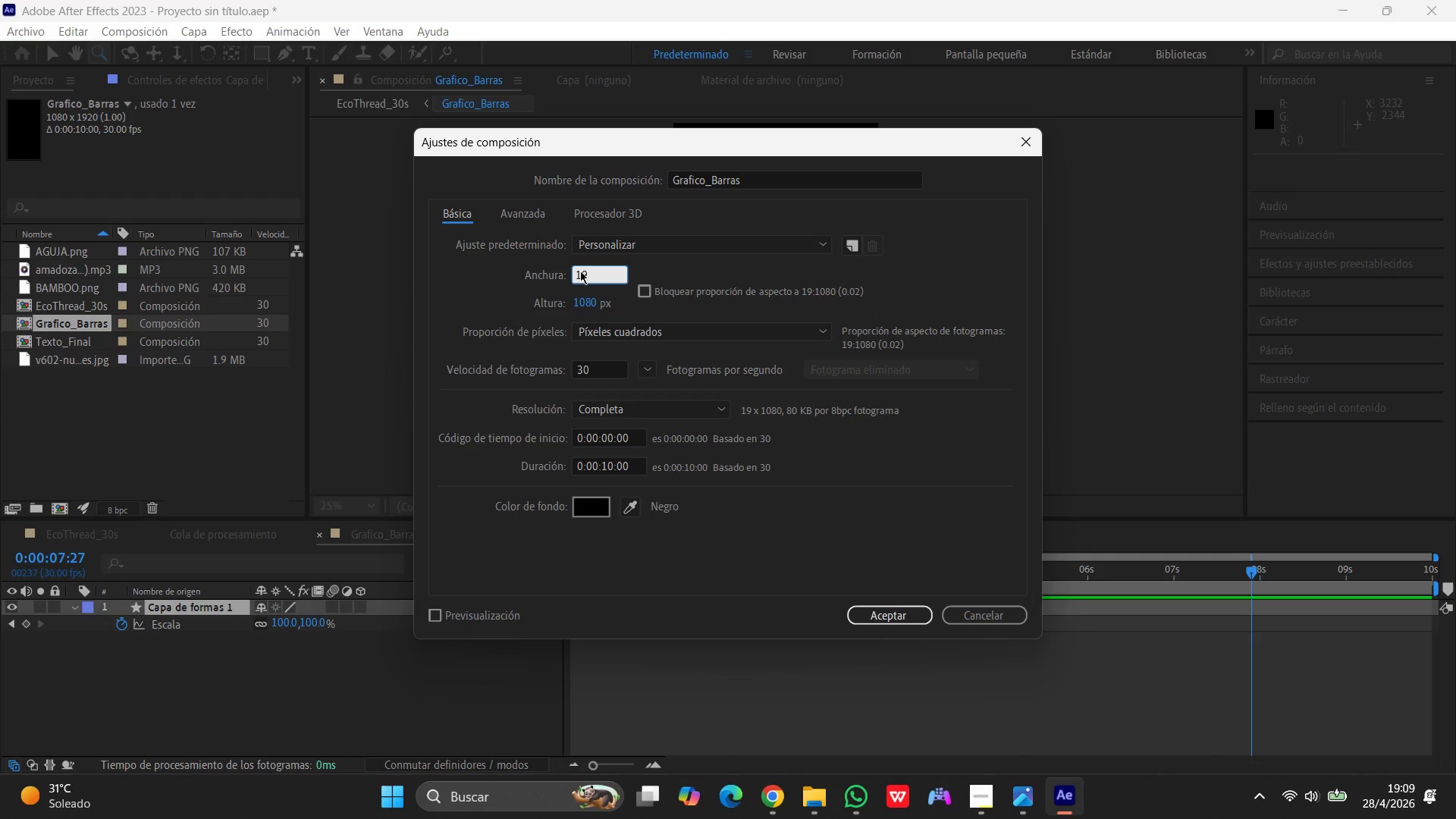 
key(Numpad2)
 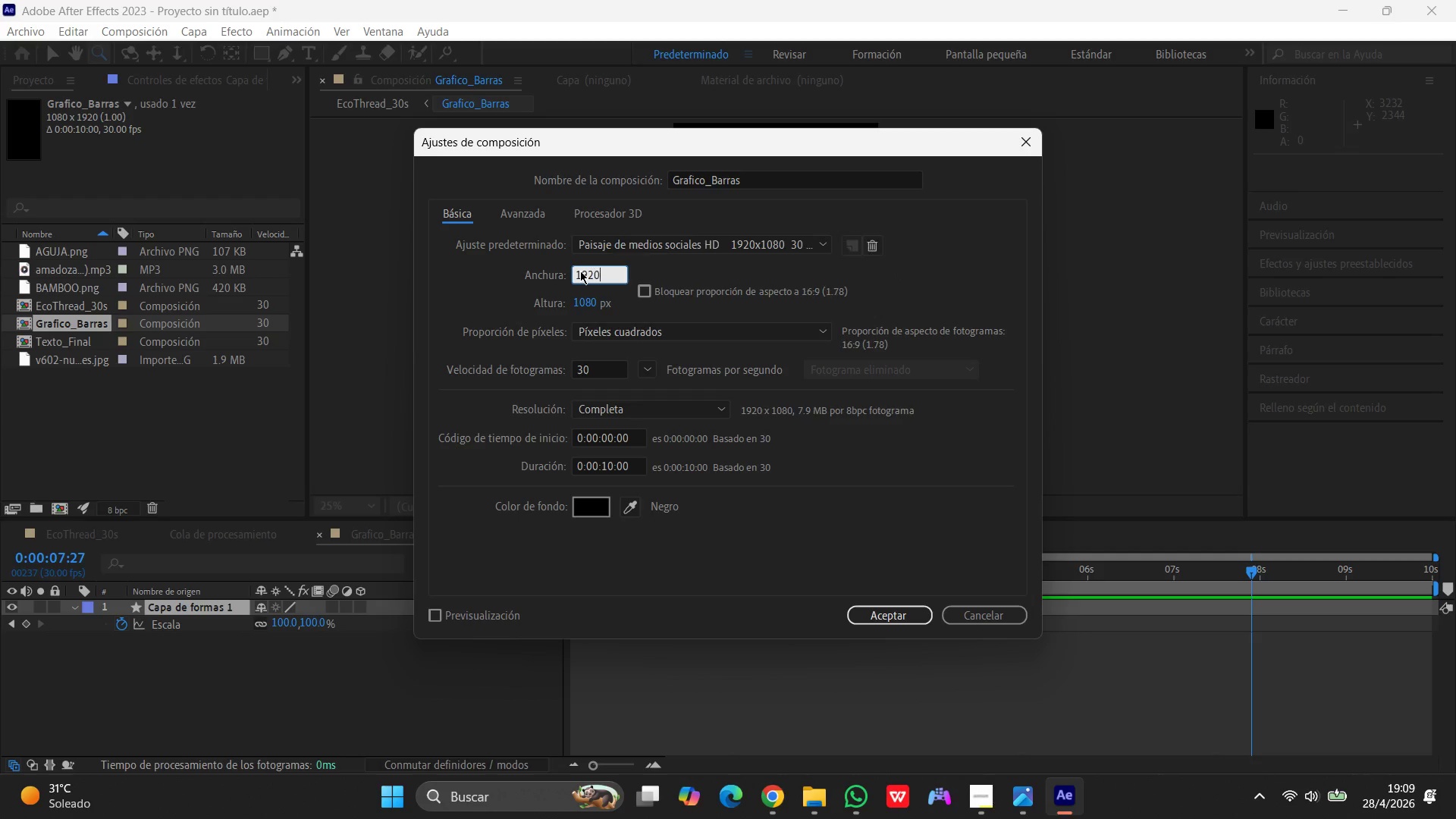 
key(Numpad0)
 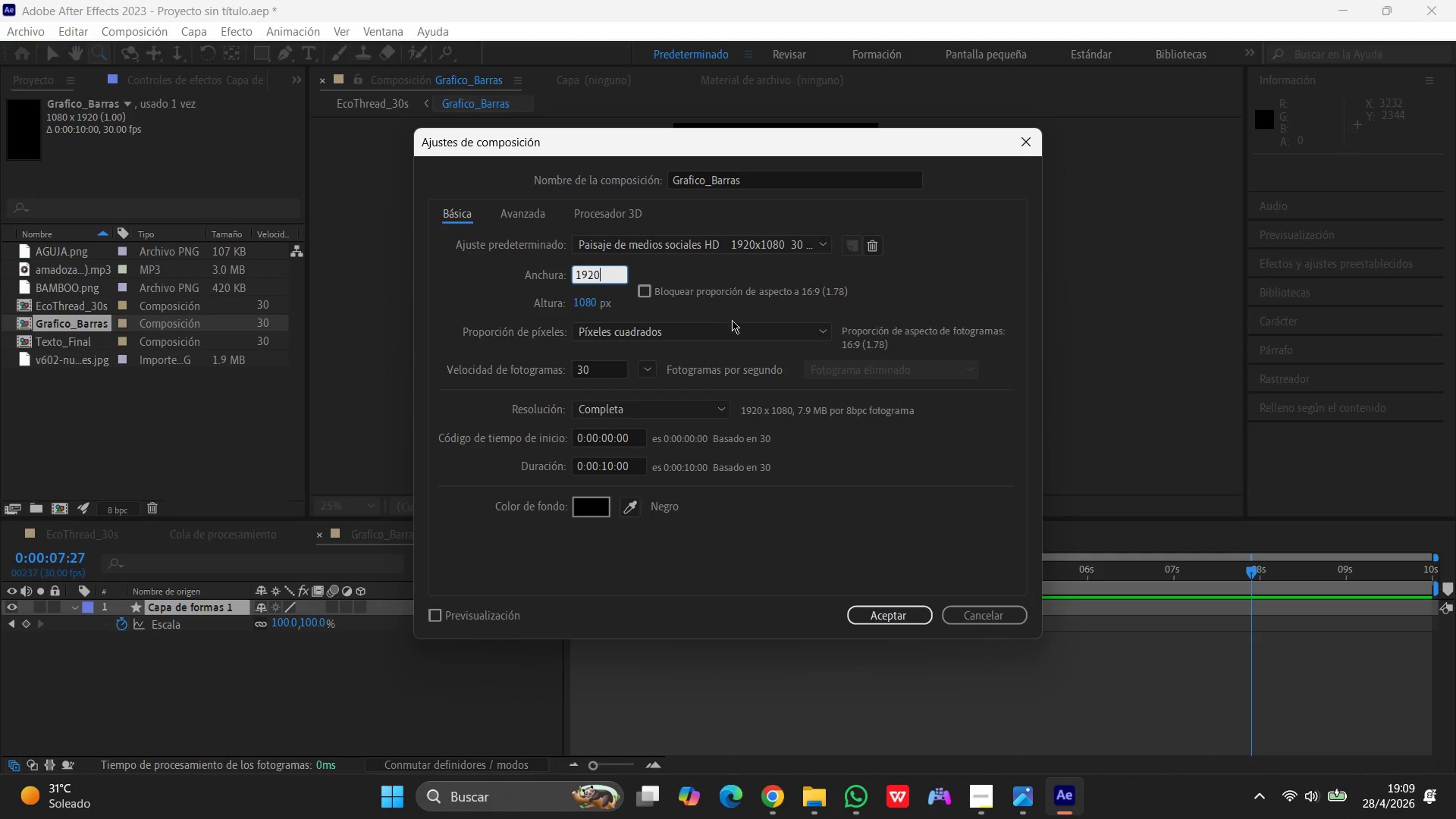 
left_click([728, 315])
 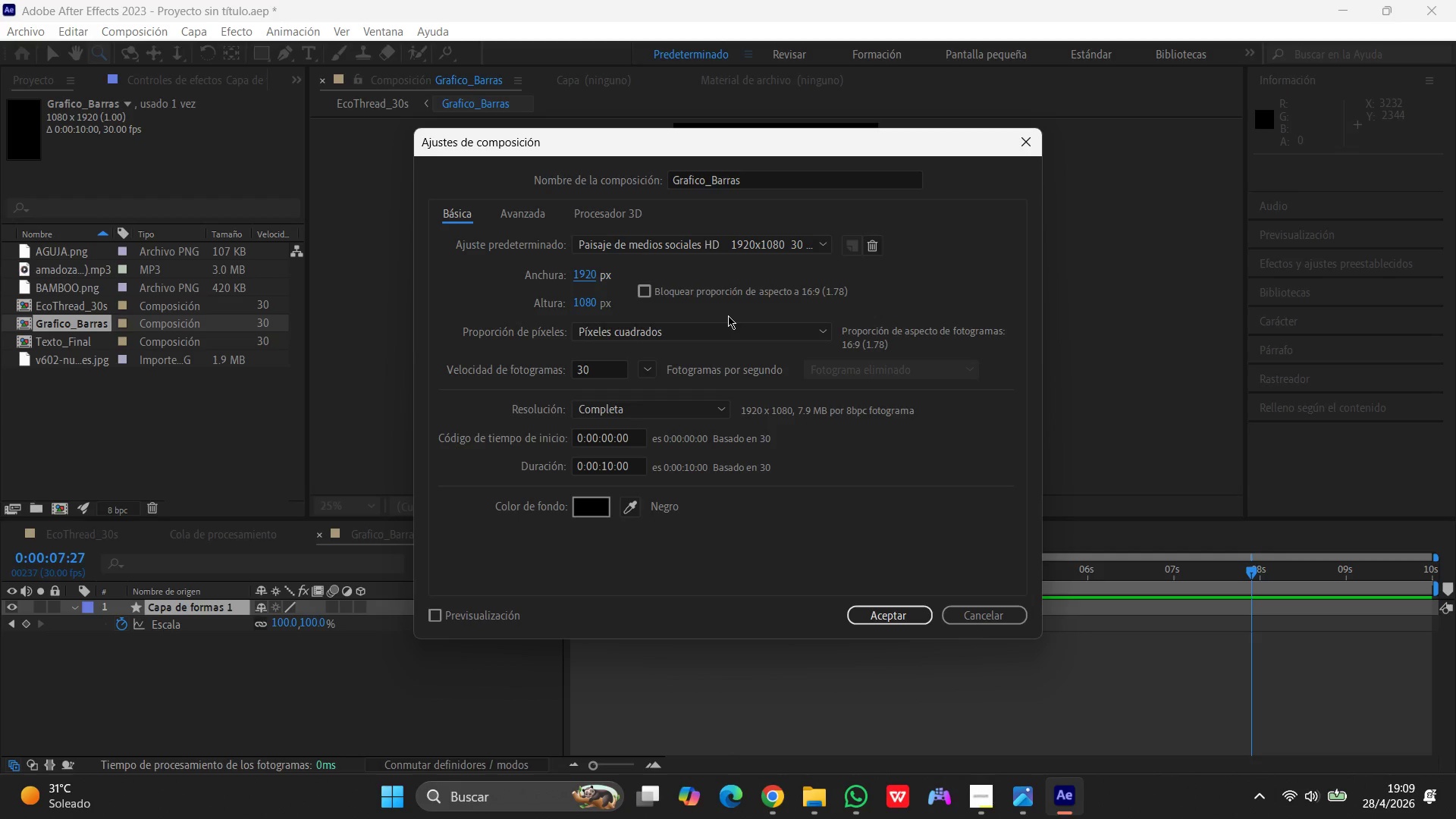 
wait(7.08)
 